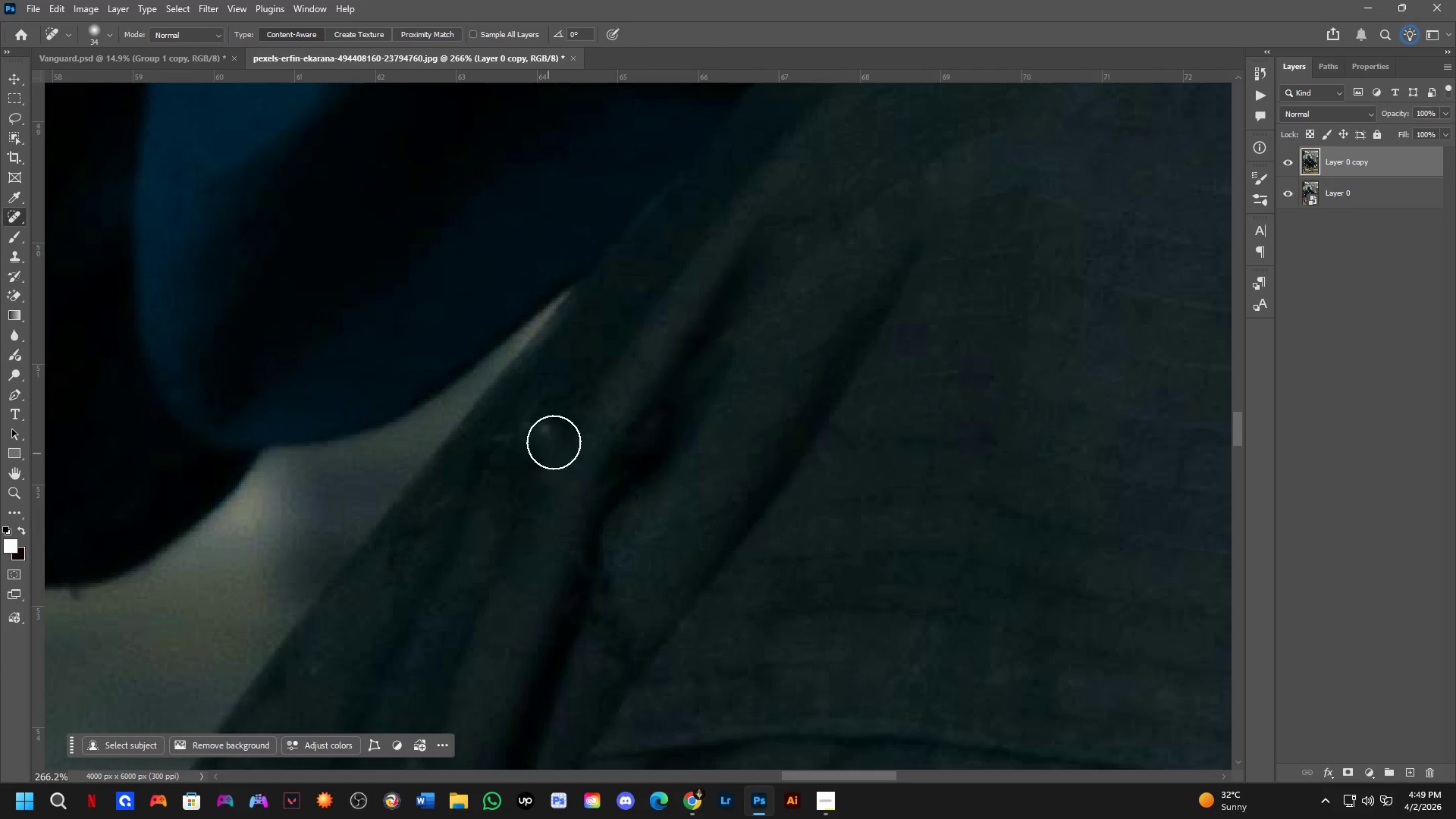 
left_click_drag(start_coordinate=[563, 417], to_coordinate=[535, 452])
 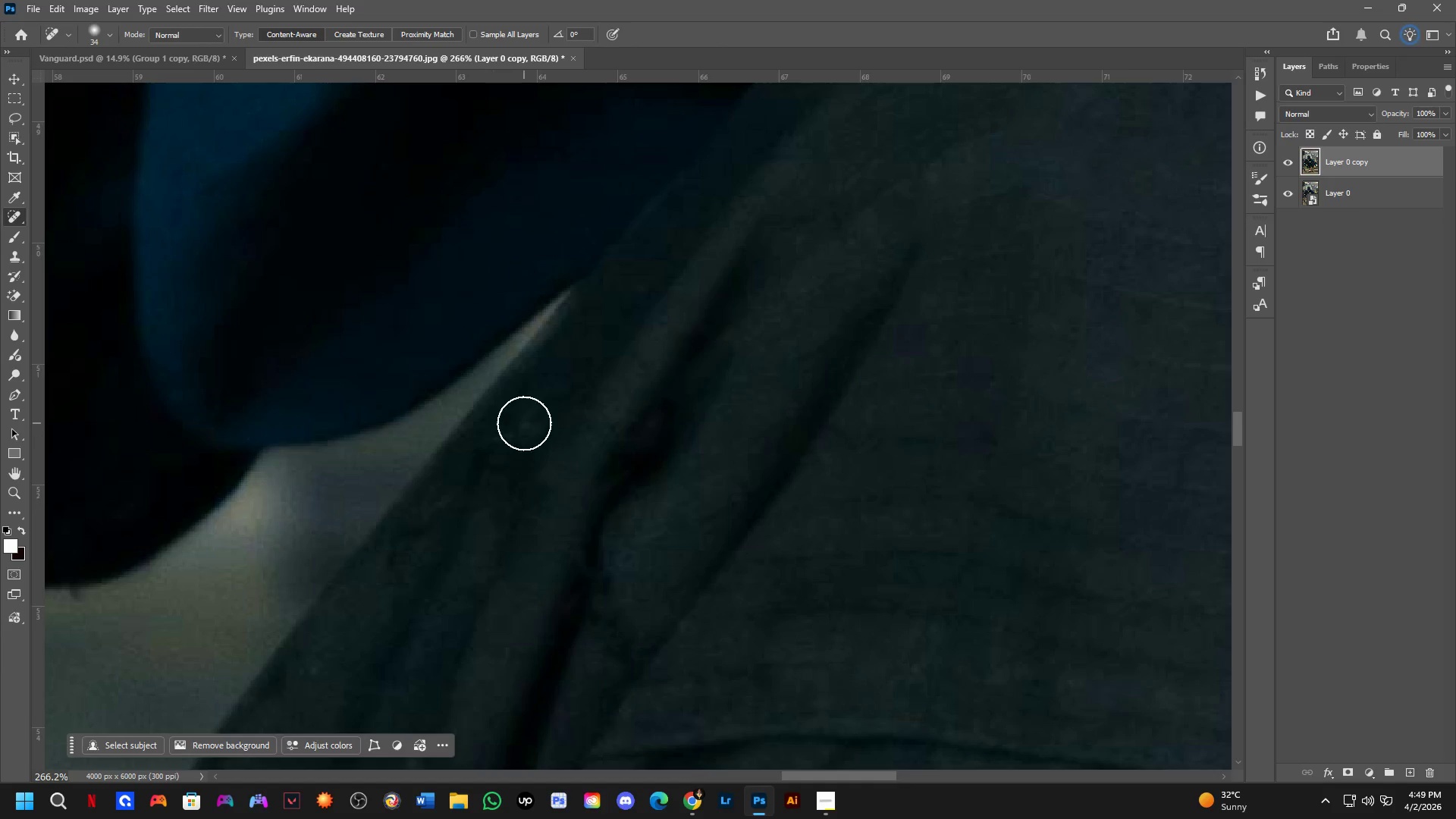 
left_click_drag(start_coordinate=[524, 423], to_coordinate=[519, 432])
 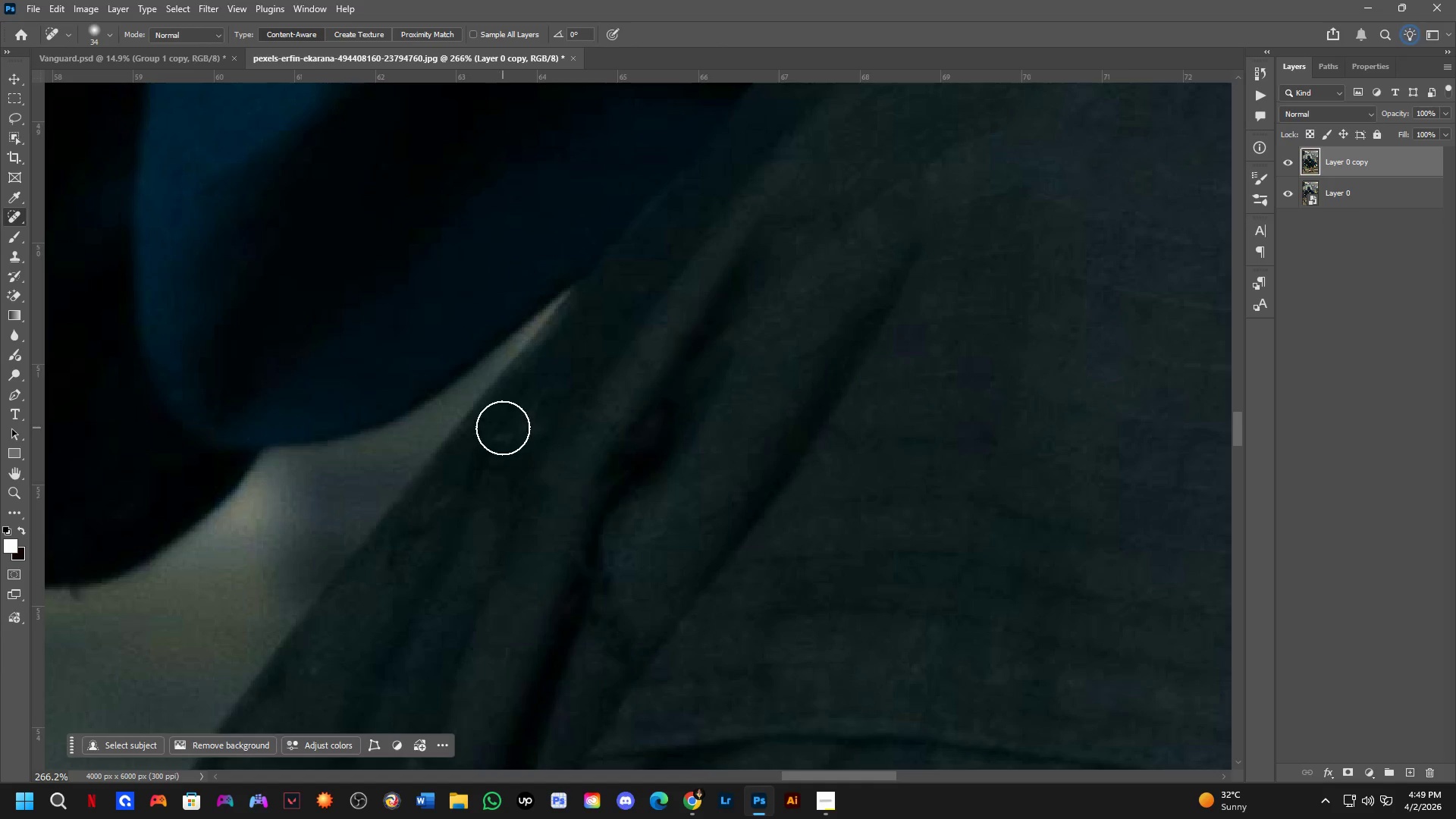 
left_click_drag(start_coordinate=[503, 428], to_coordinate=[496, 447])
 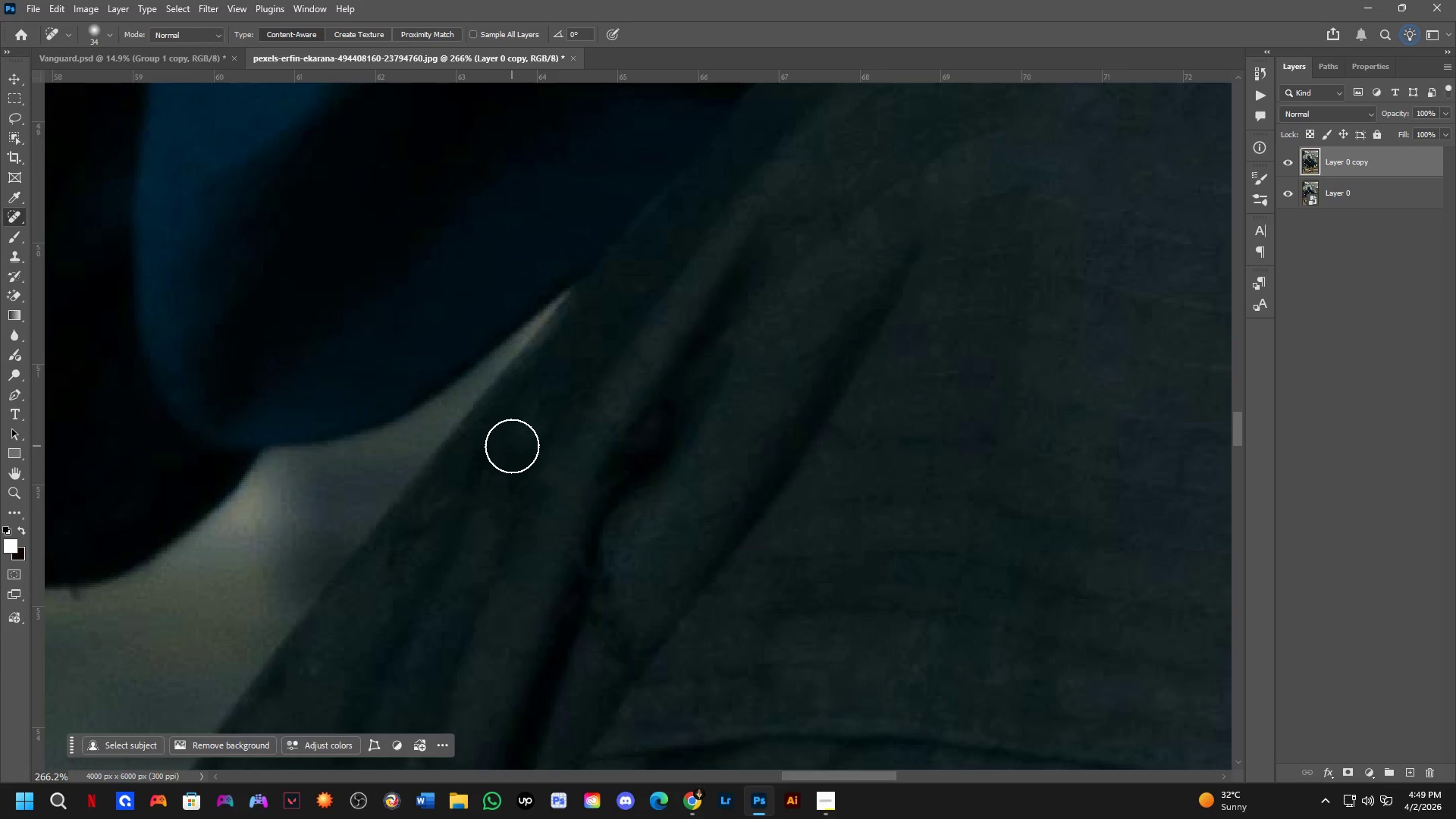 
hold_key(key=Space, duration=0.64)
 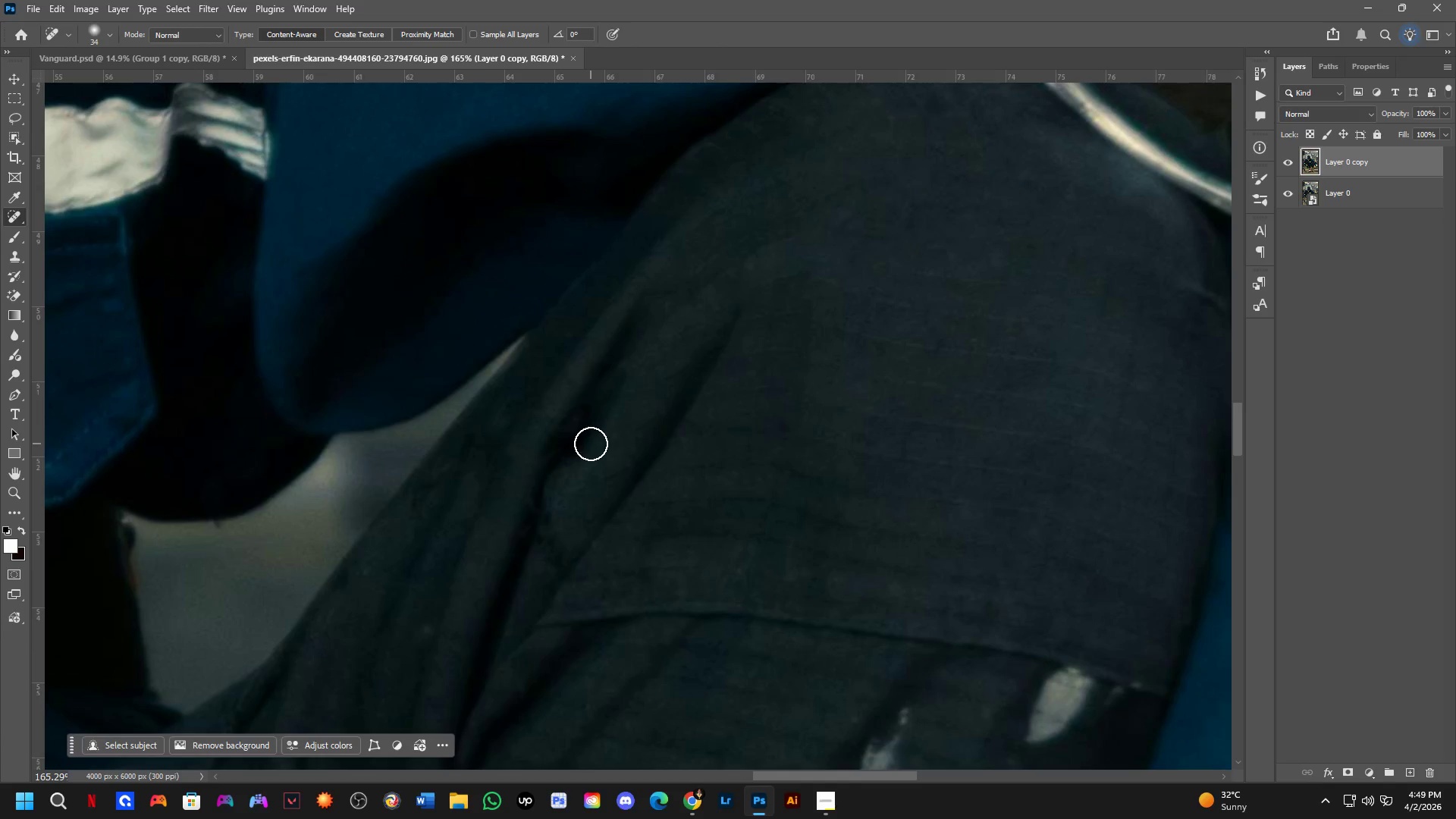 
left_click_drag(start_coordinate=[620, 460], to_coordinate=[590, 444])
 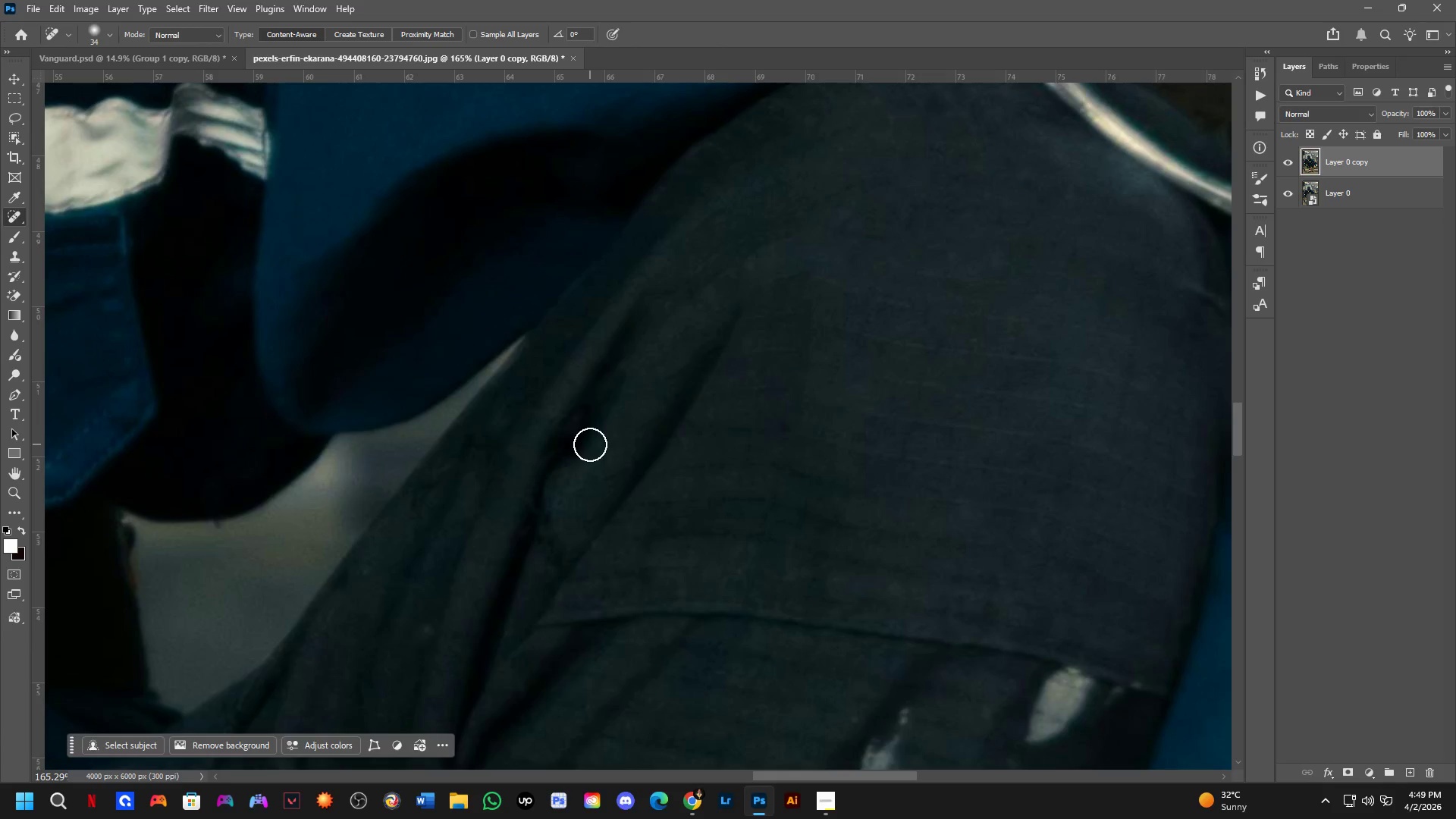 
scroll: coordinate [545, 454], scroll_direction: down, amount: 5.0
 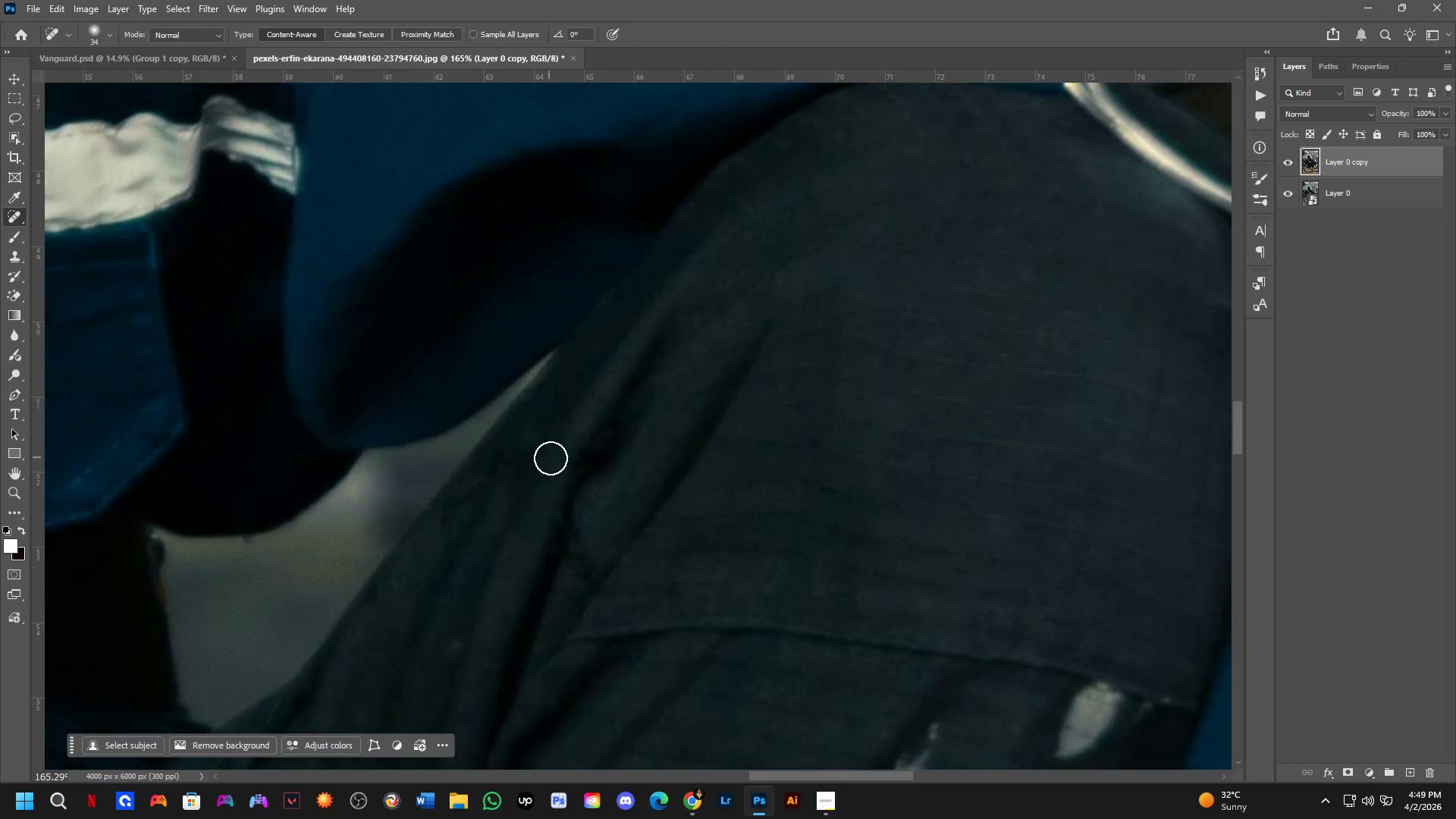 
hold_key(key=Space, duration=8.27)
 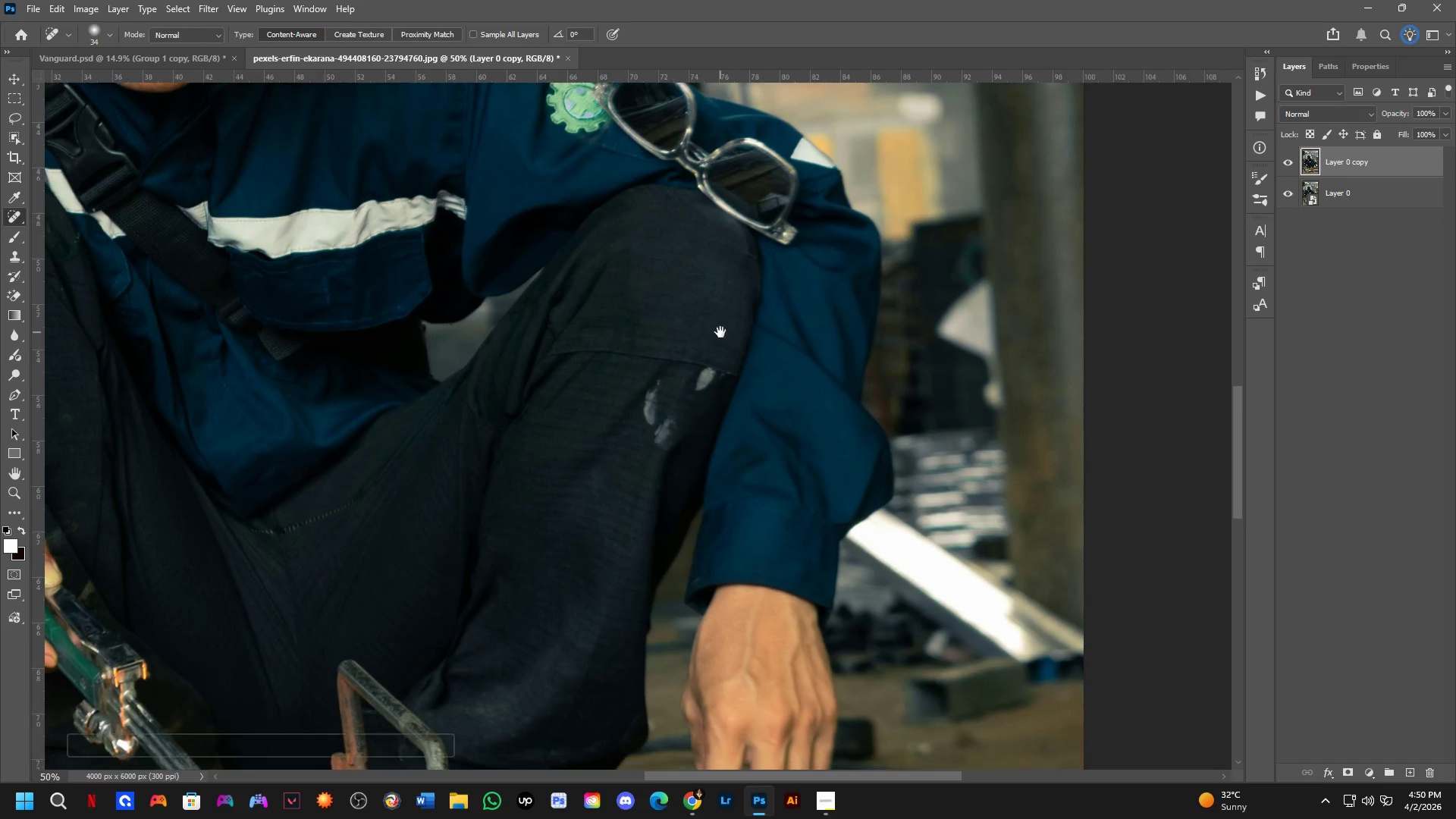 
left_click_drag(start_coordinate=[433, 630], to_coordinate=[420, 657])
 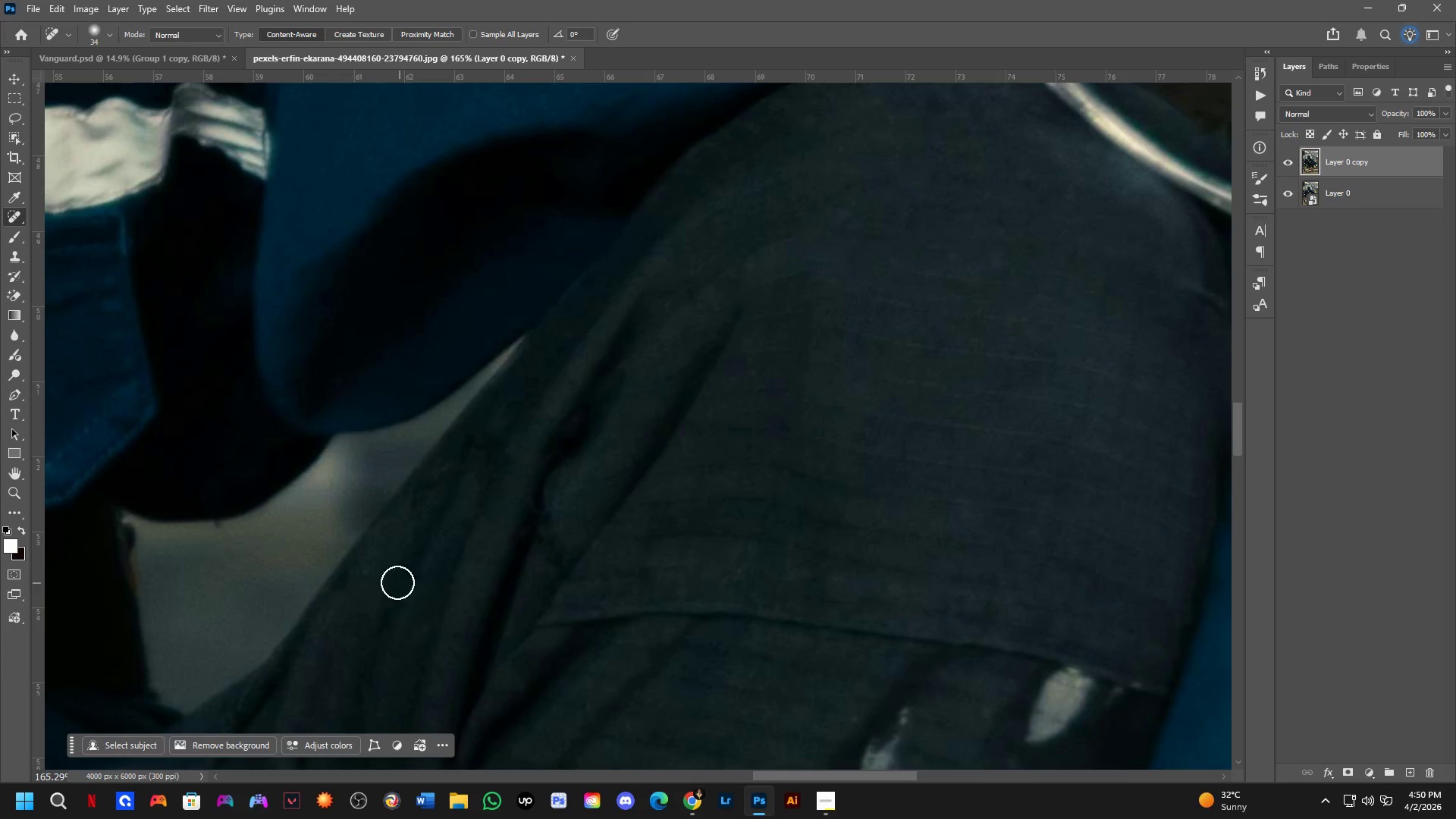 
left_click_drag(start_coordinate=[376, 579], to_coordinate=[366, 579])
 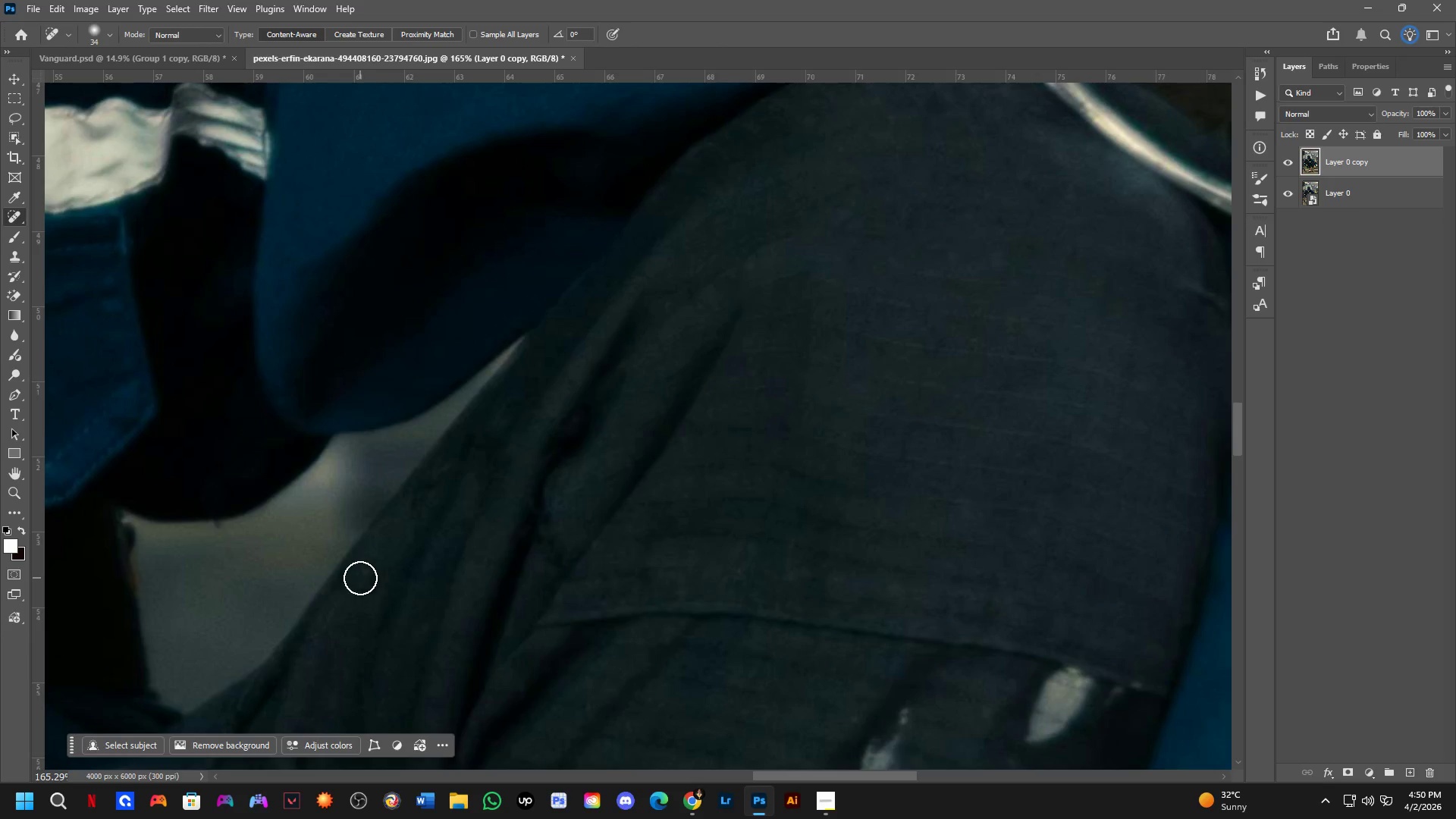 
left_click_drag(start_coordinate=[359, 580], to_coordinate=[349, 591])
 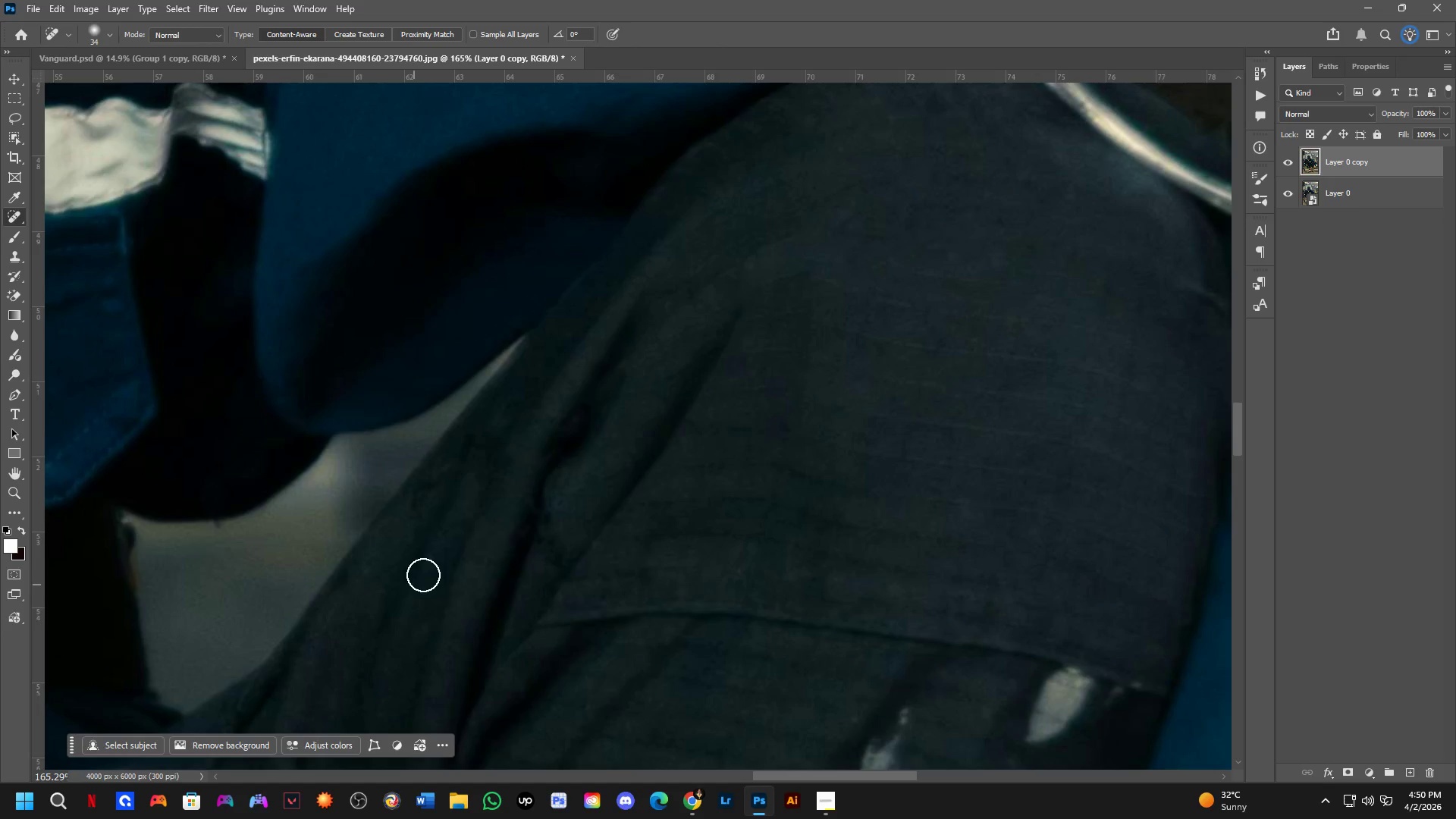 
key(Shift+ShiftLeft)
 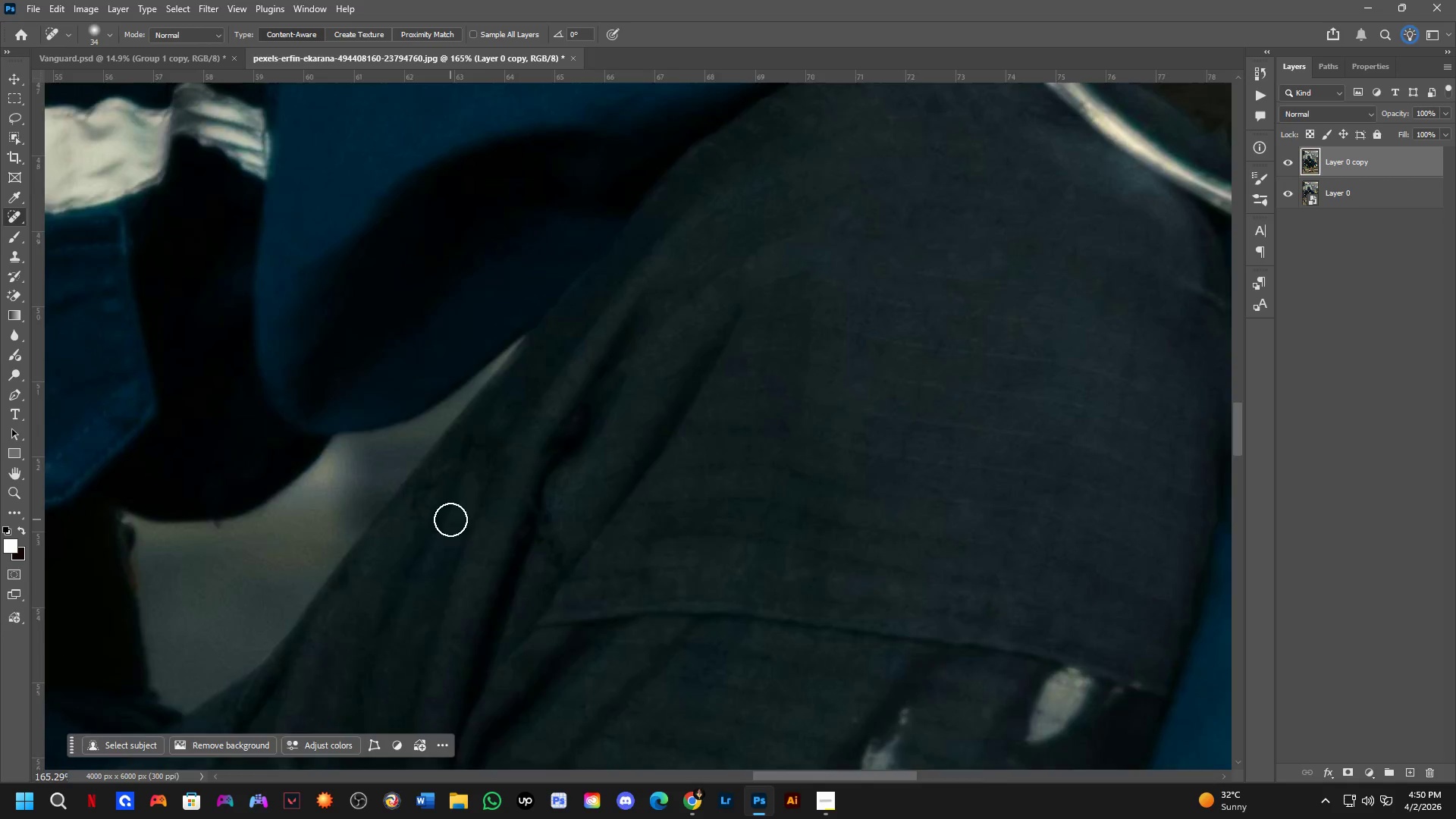 
hold_key(key=Space, duration=0.67)
 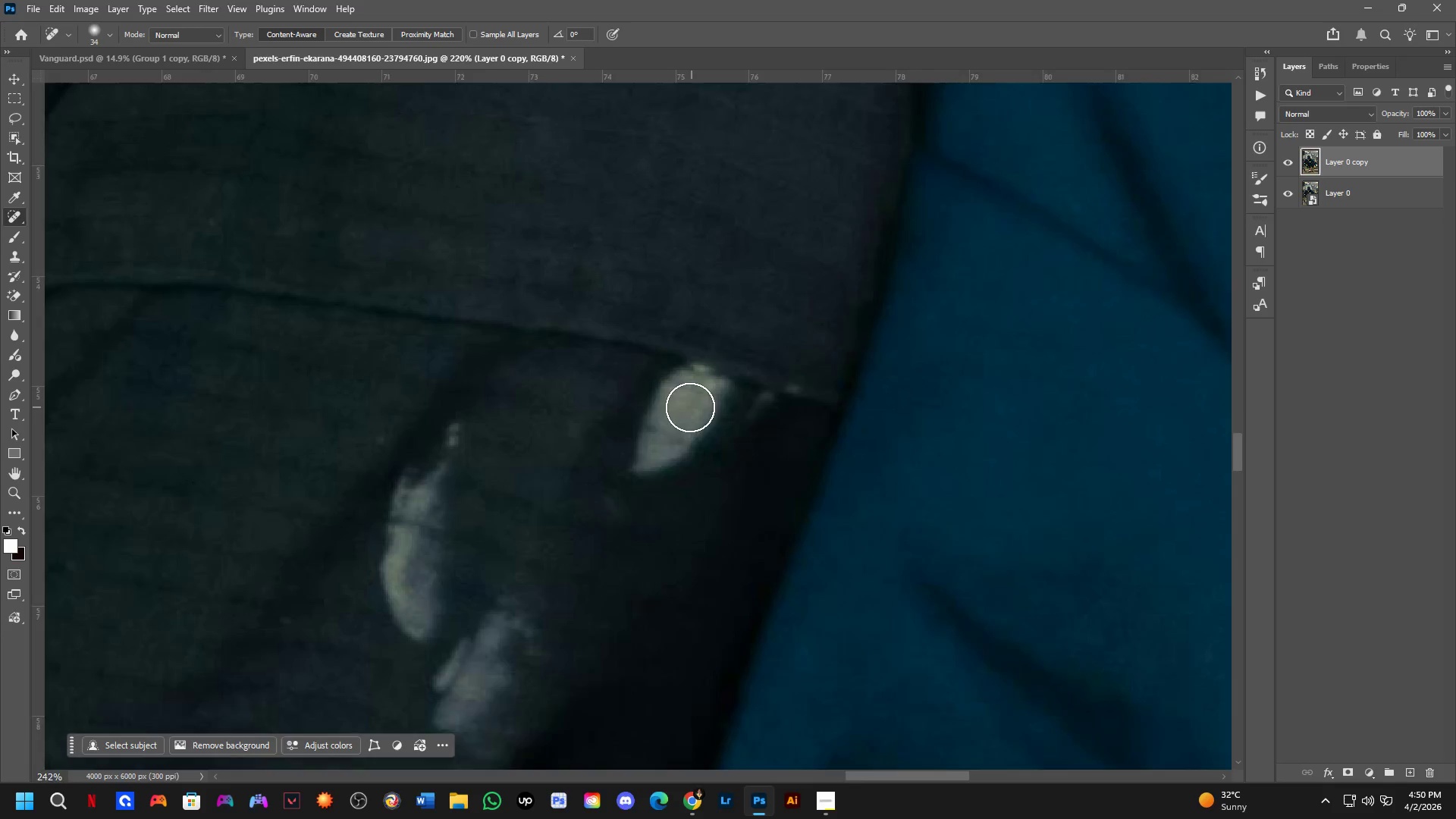 
scroll: coordinate [450, 519], scroll_direction: down, amount: 3.0
 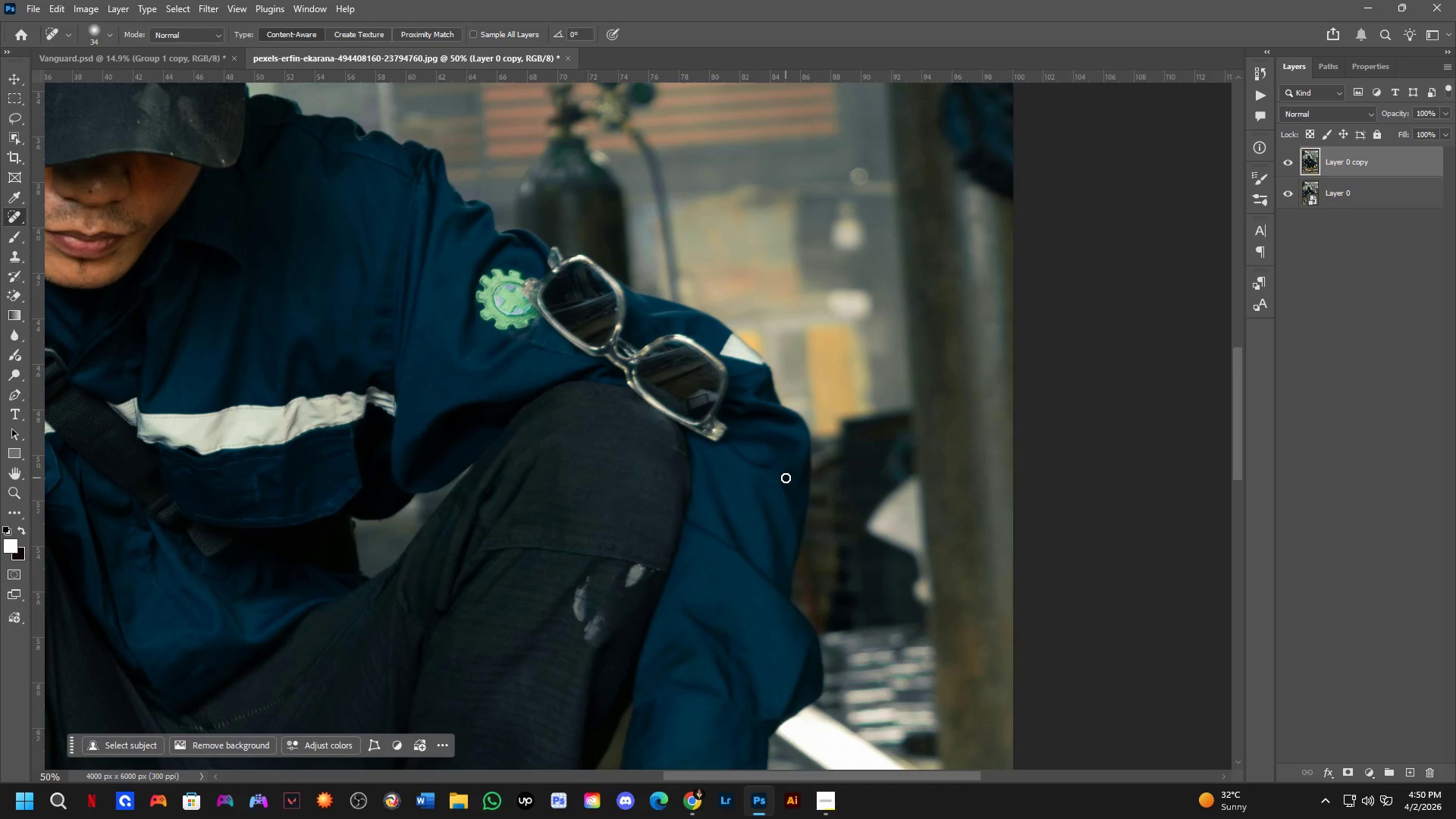 
left_click_drag(start_coordinate=[650, 529], to_coordinate=[720, 332])
 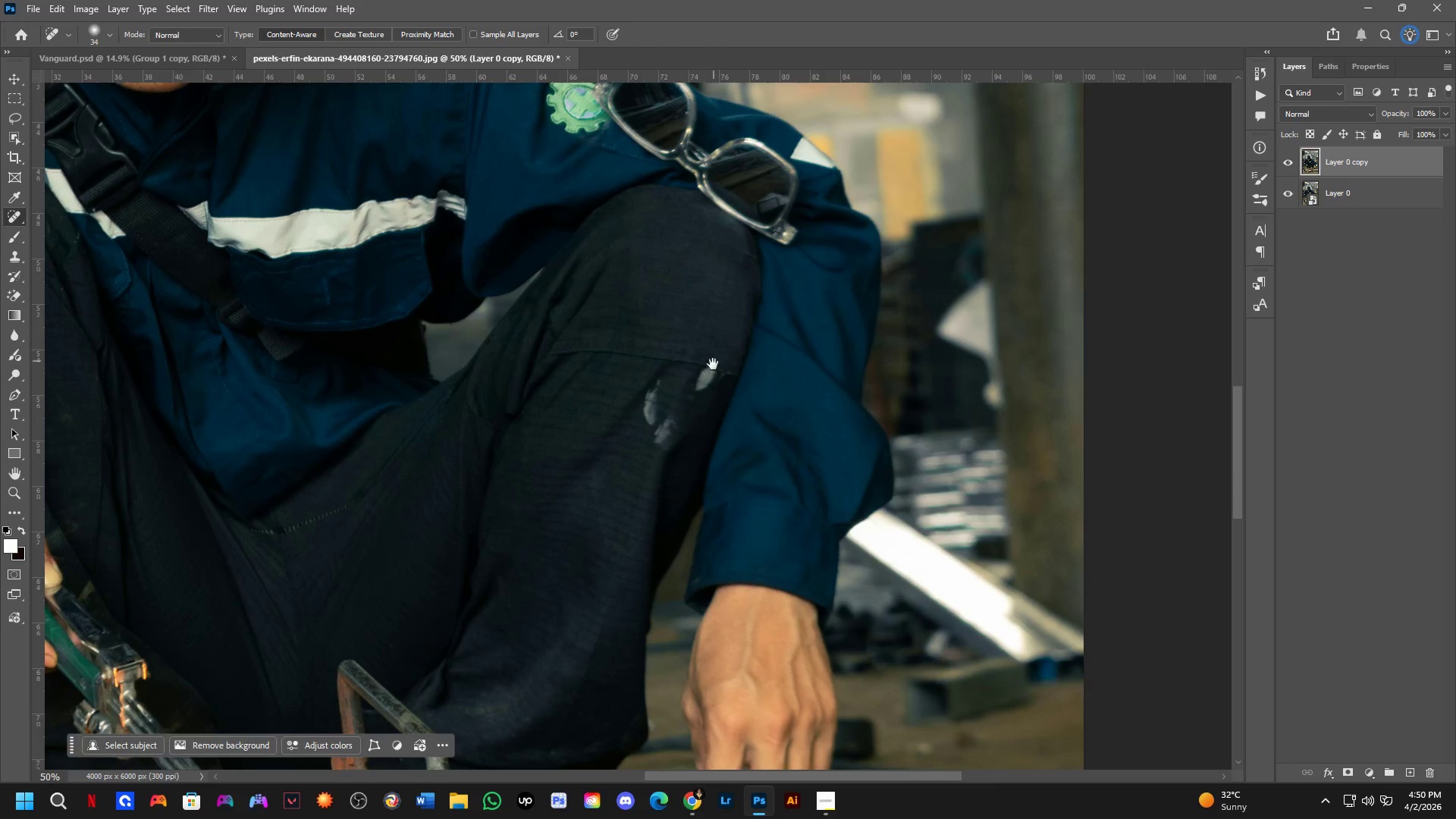 
hold_key(key=Space, duration=20.23)
 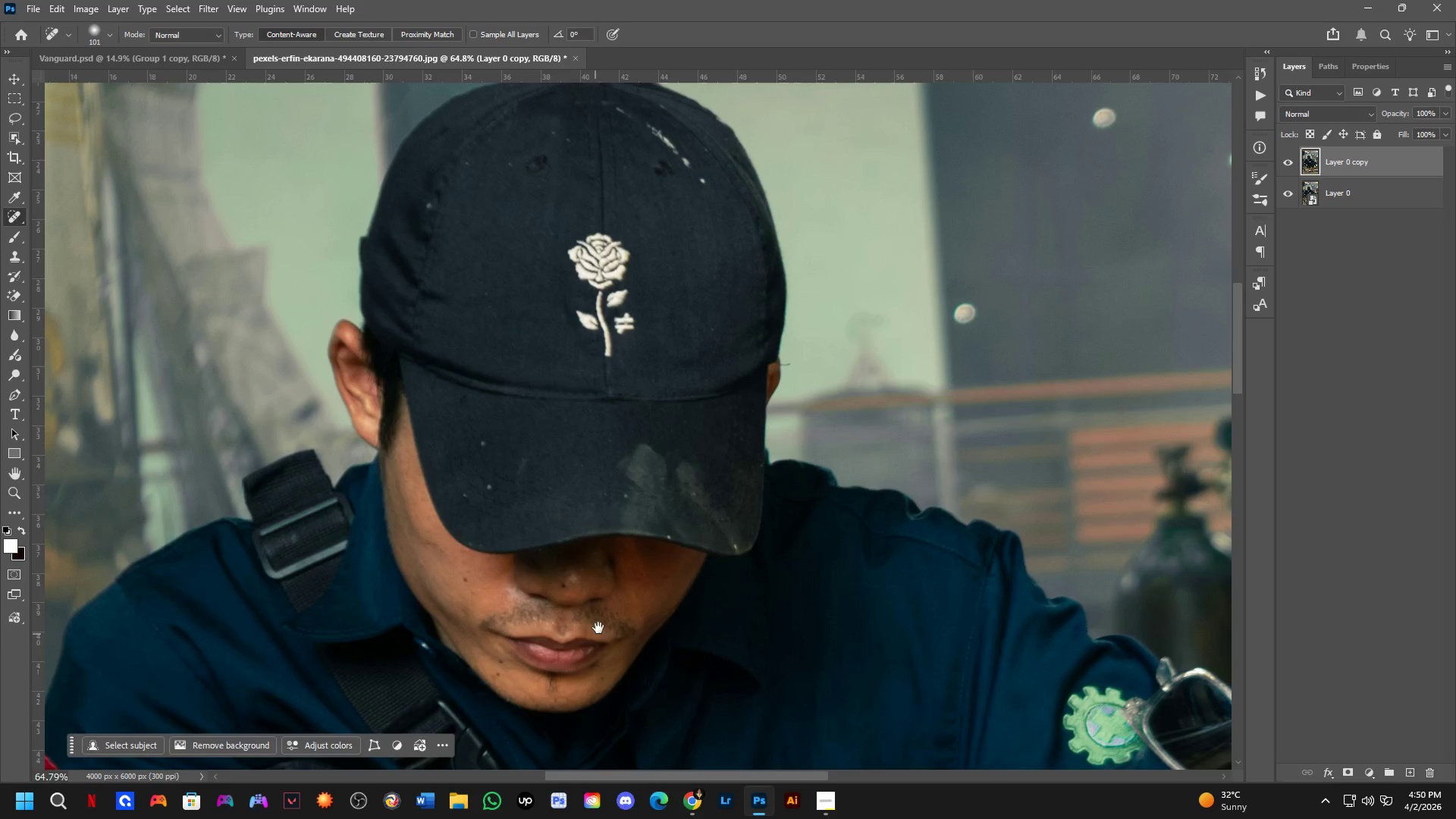 
key(Shift+ShiftLeft)
 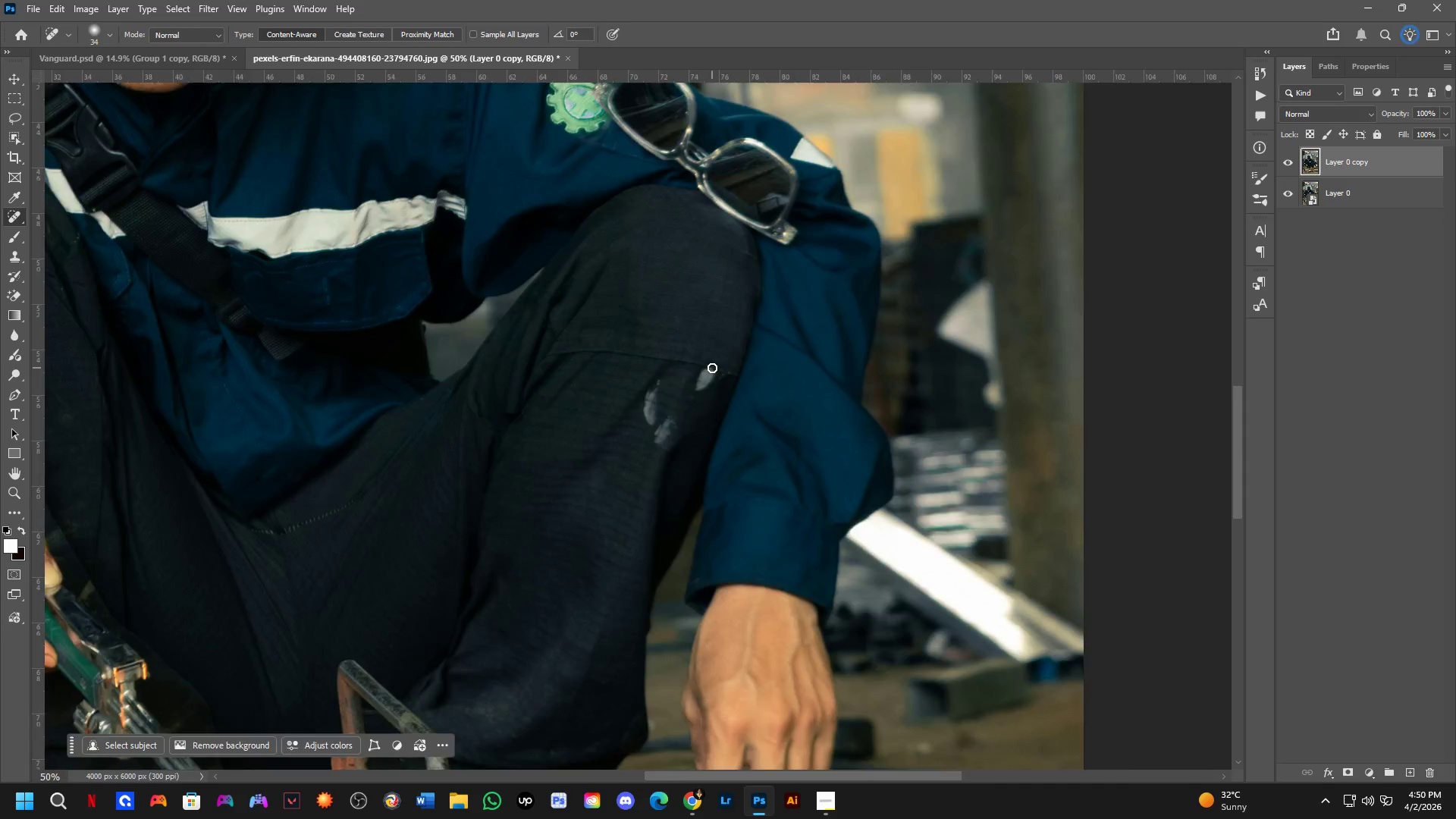 
hold_key(key=AltLeft, duration=0.31)
 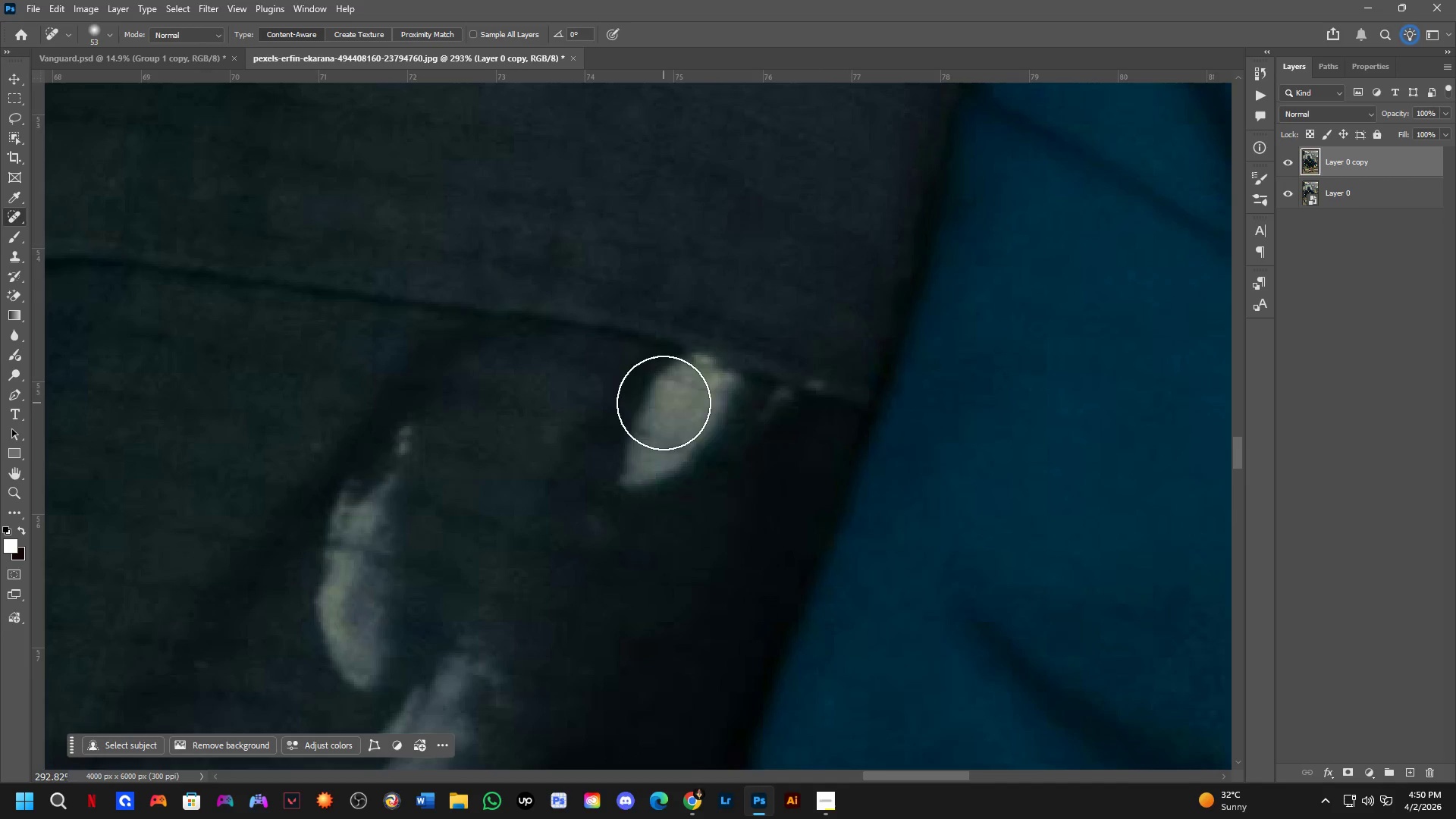 
scroll: coordinate [682, 410], scroll_direction: up, amount: 7.0
 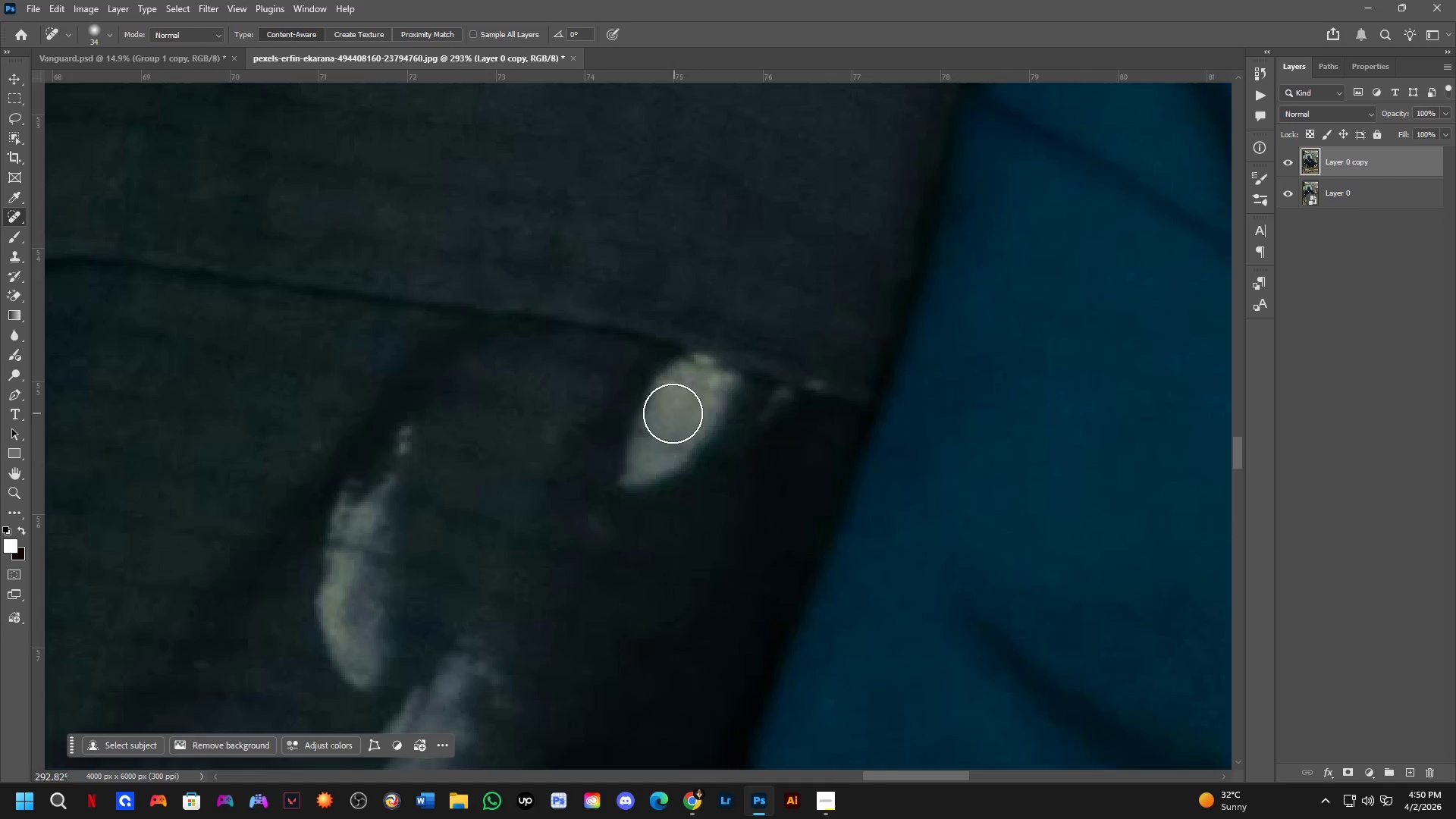 
left_click_drag(start_coordinate=[664, 402], to_coordinate=[699, 408])
 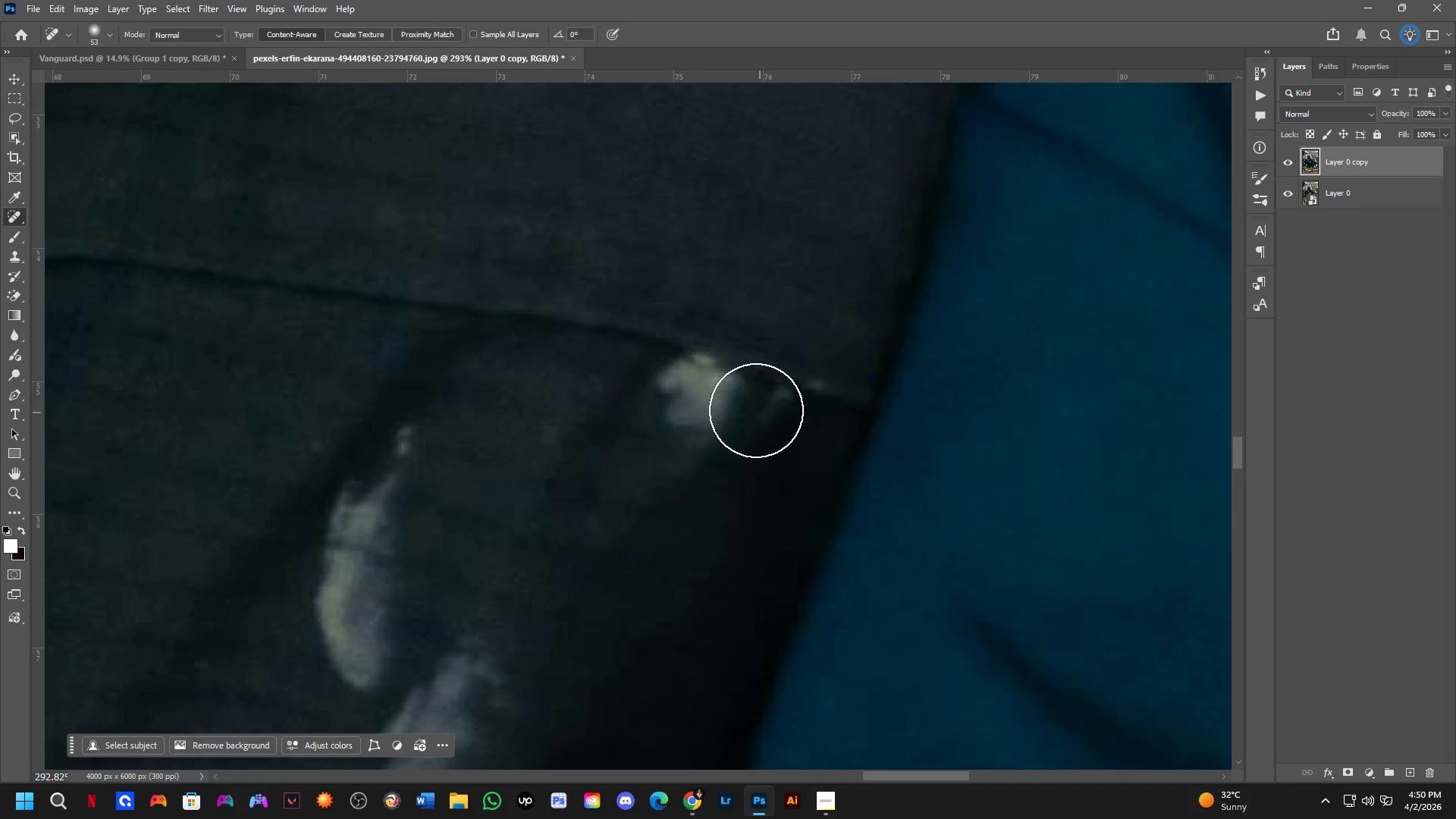 
left_click_drag(start_coordinate=[726, 403], to_coordinate=[792, 413])
 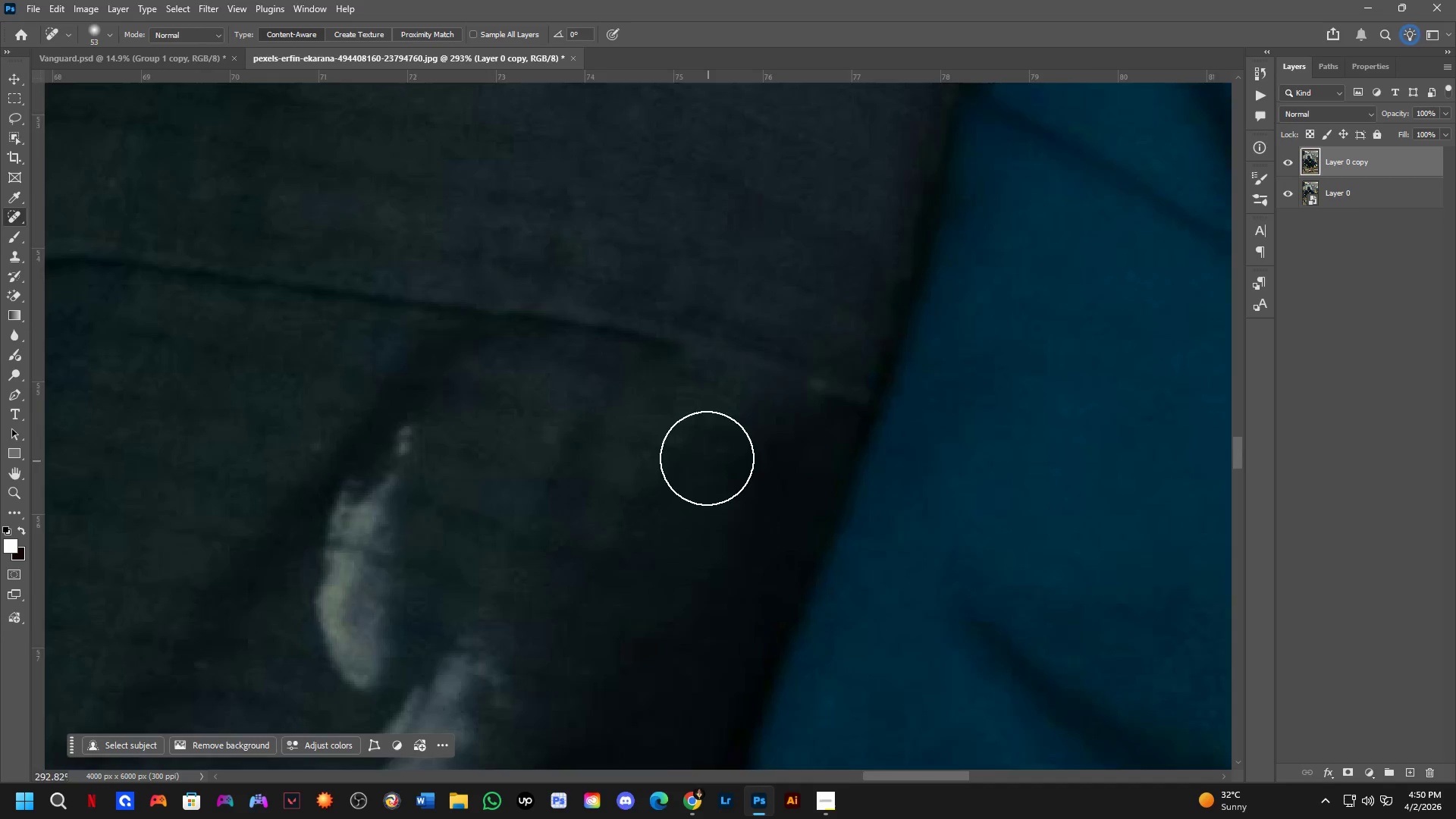 
scroll: coordinate [792, 477], scroll_direction: down, amount: 14.0
 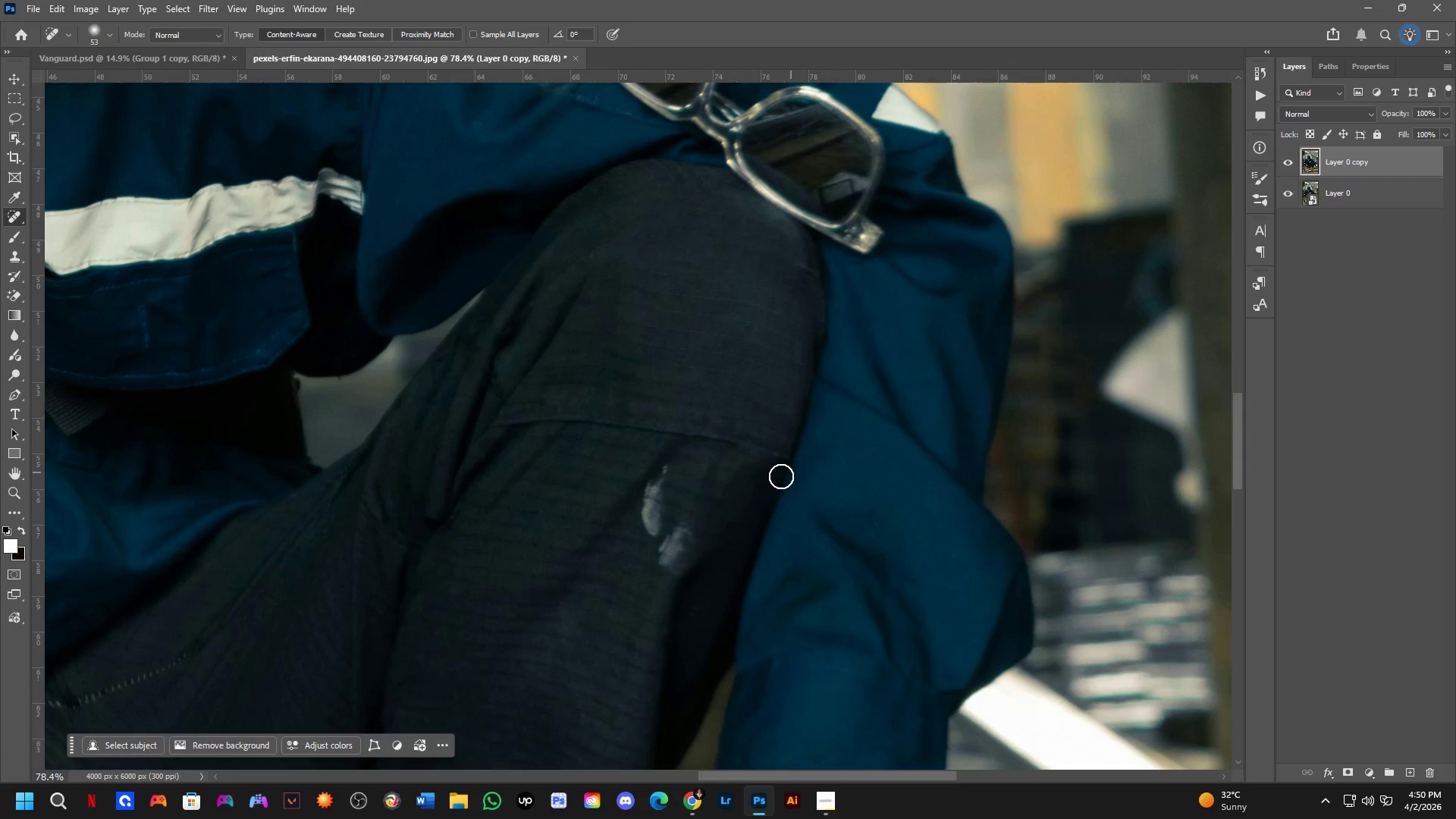 
left_click_drag(start_coordinate=[640, 431], to_coordinate=[610, 596])
 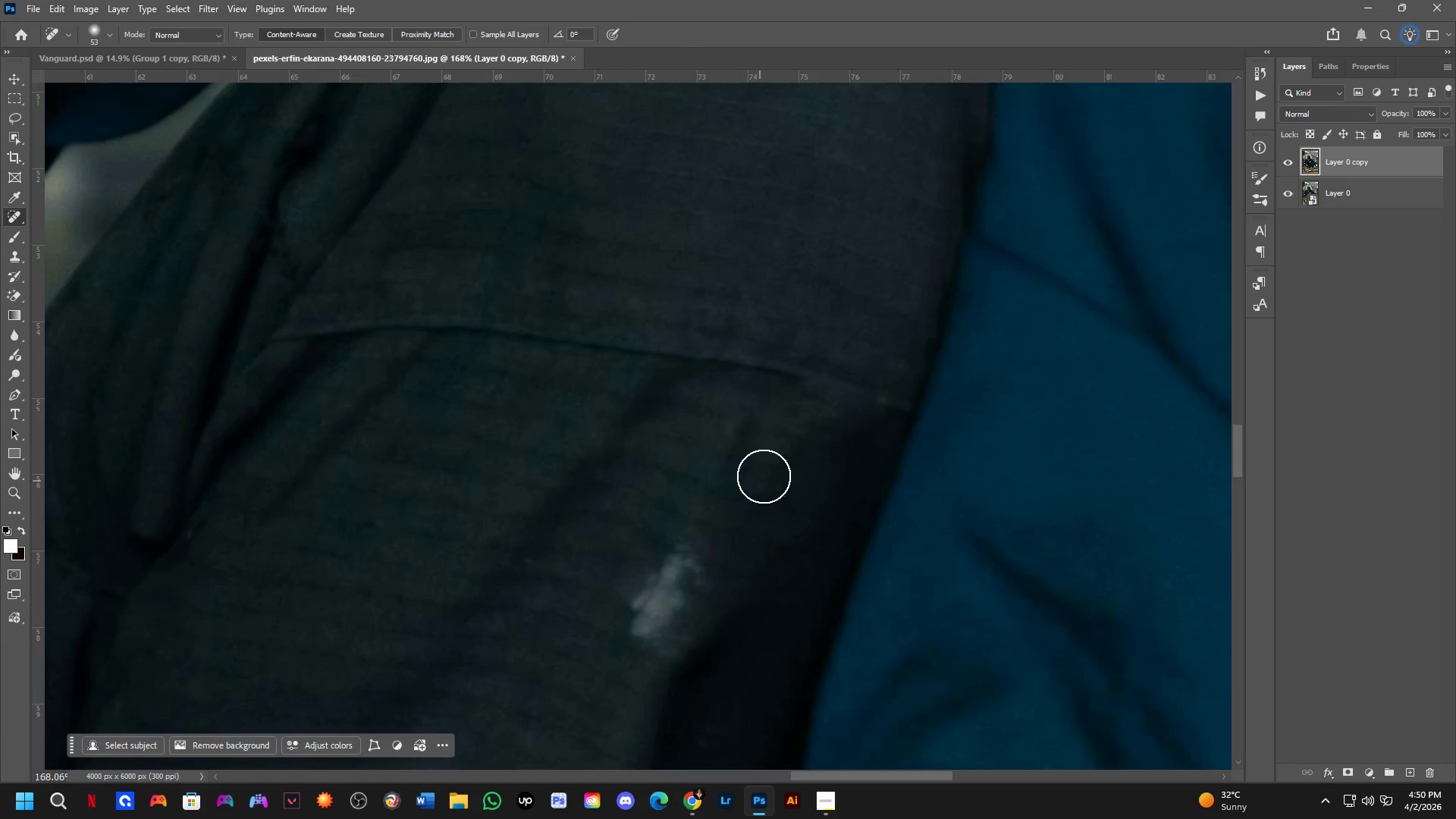 
scroll: coordinate [670, 484], scroll_direction: up, amount: 8.0
 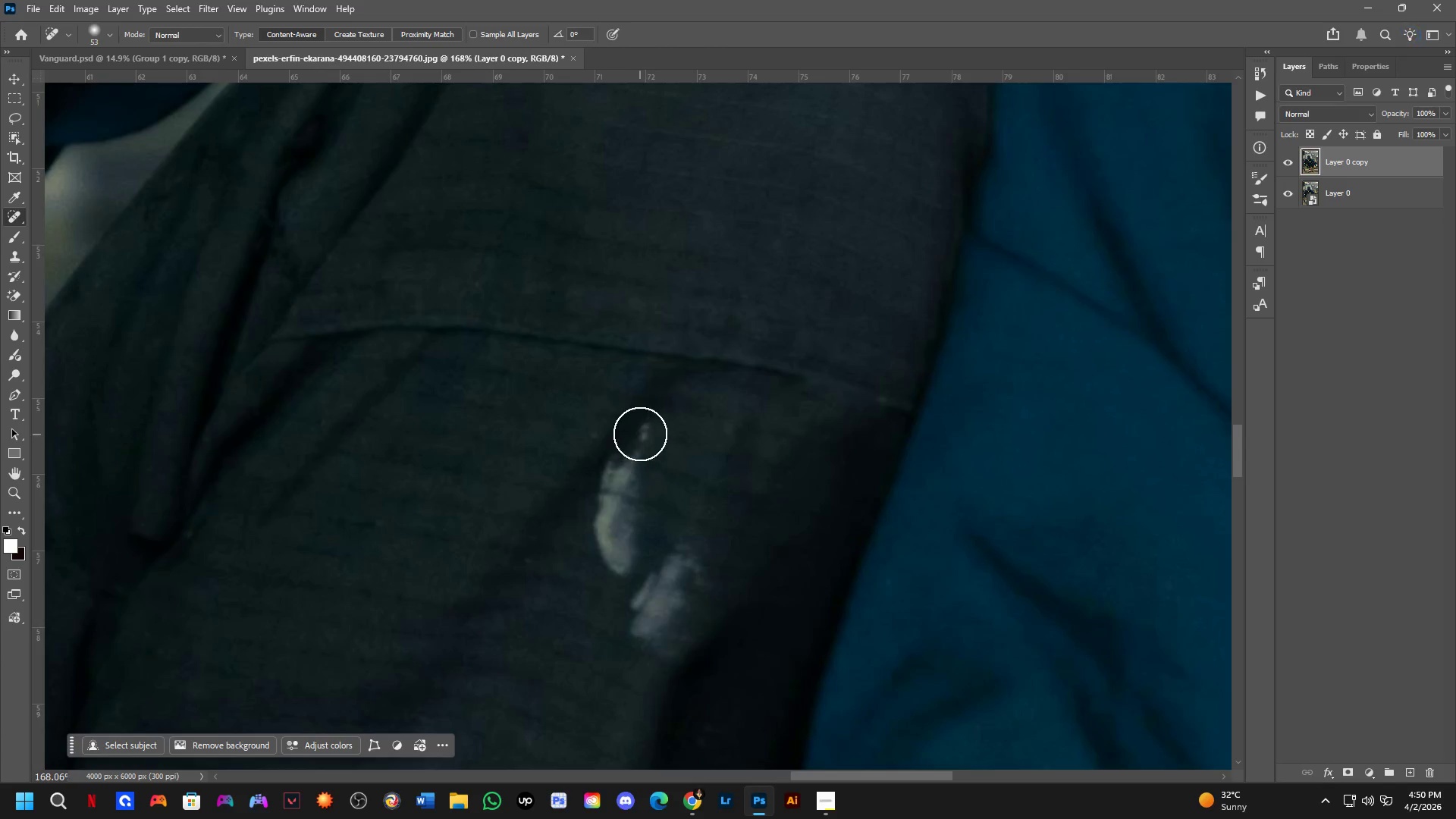 
left_click_drag(start_coordinate=[744, 434], to_coordinate=[728, 459])
 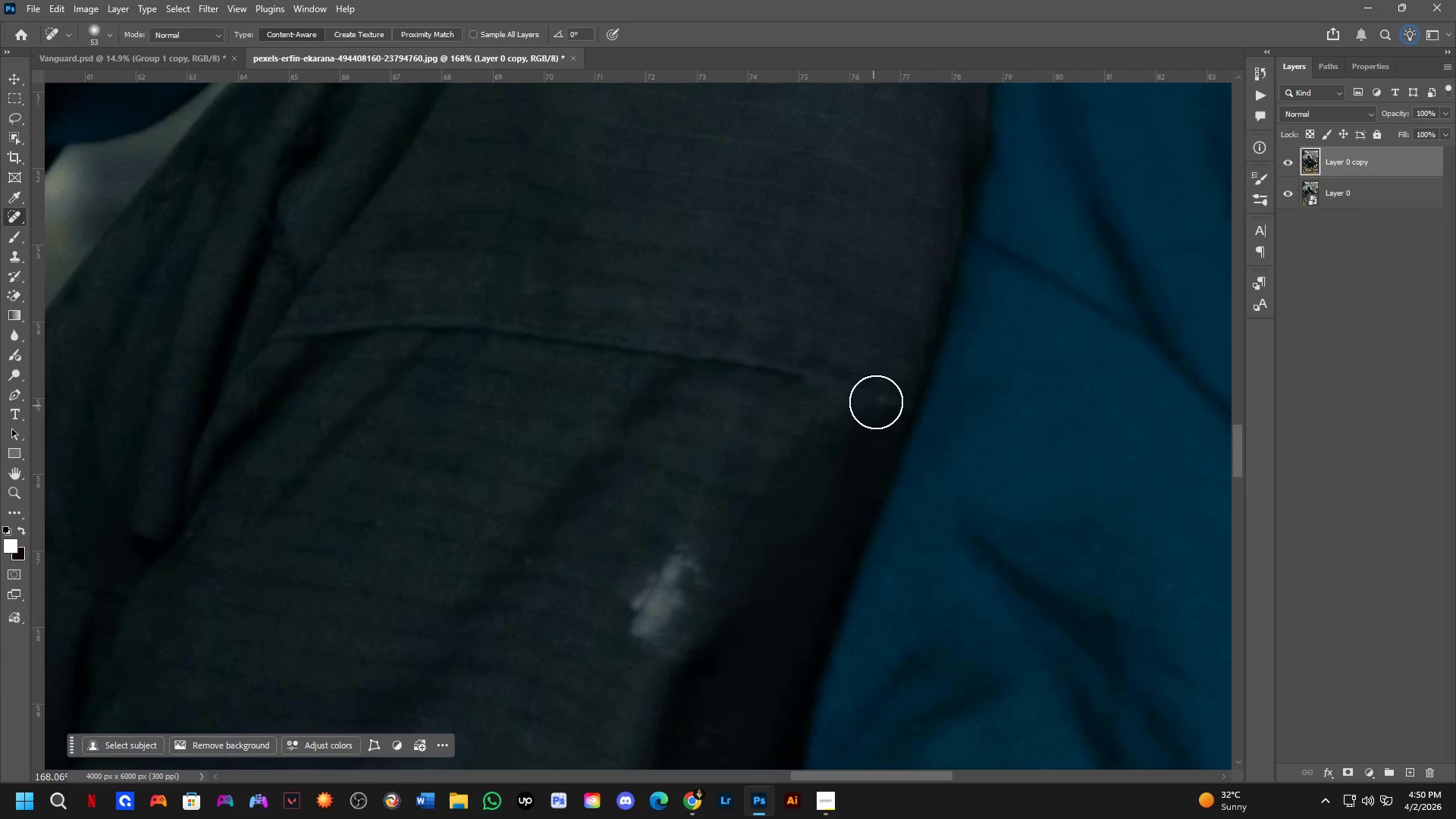 
left_click_drag(start_coordinate=[878, 395], to_coordinate=[900, 403])
 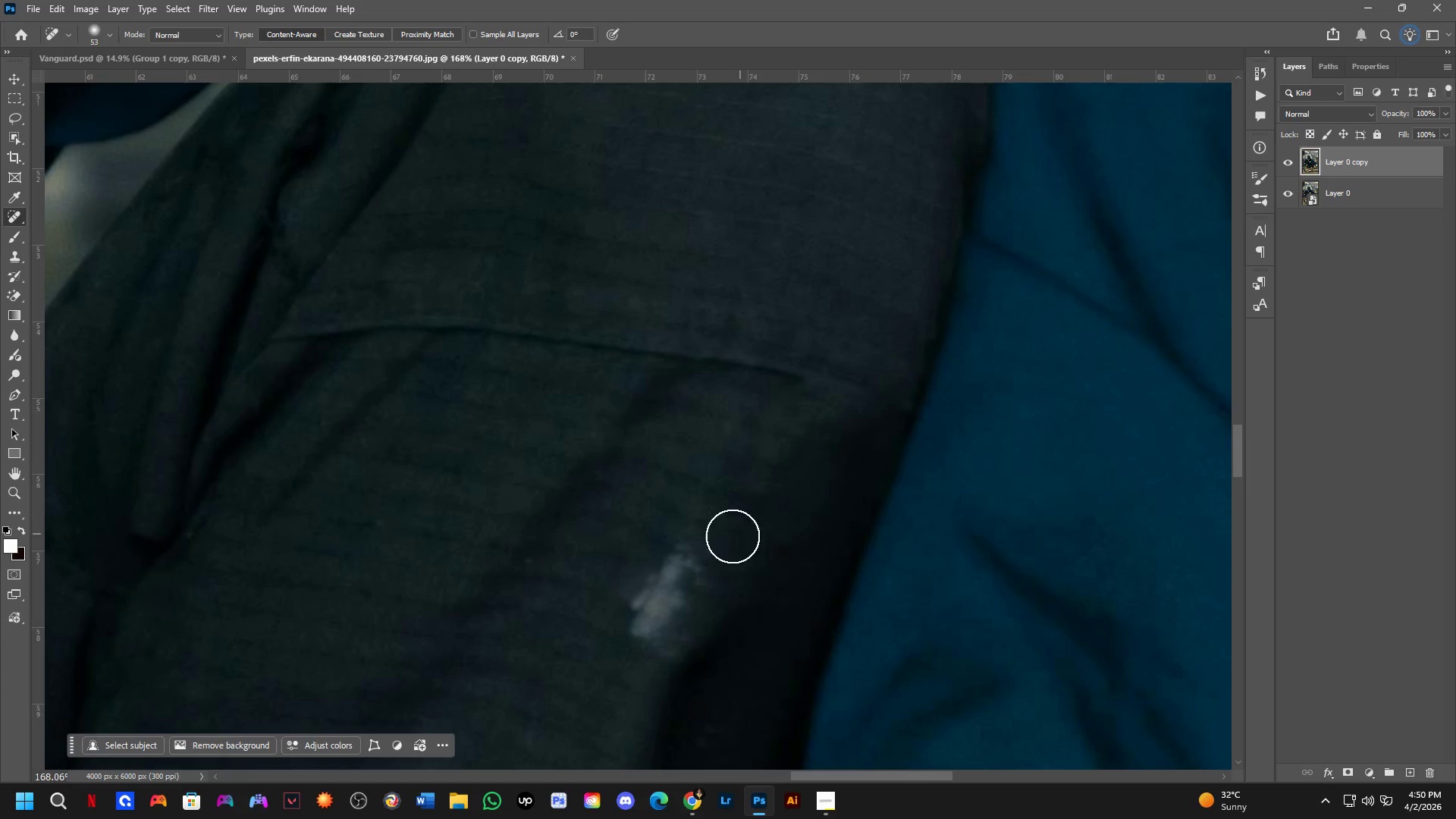 
key(Alt+AltLeft)
 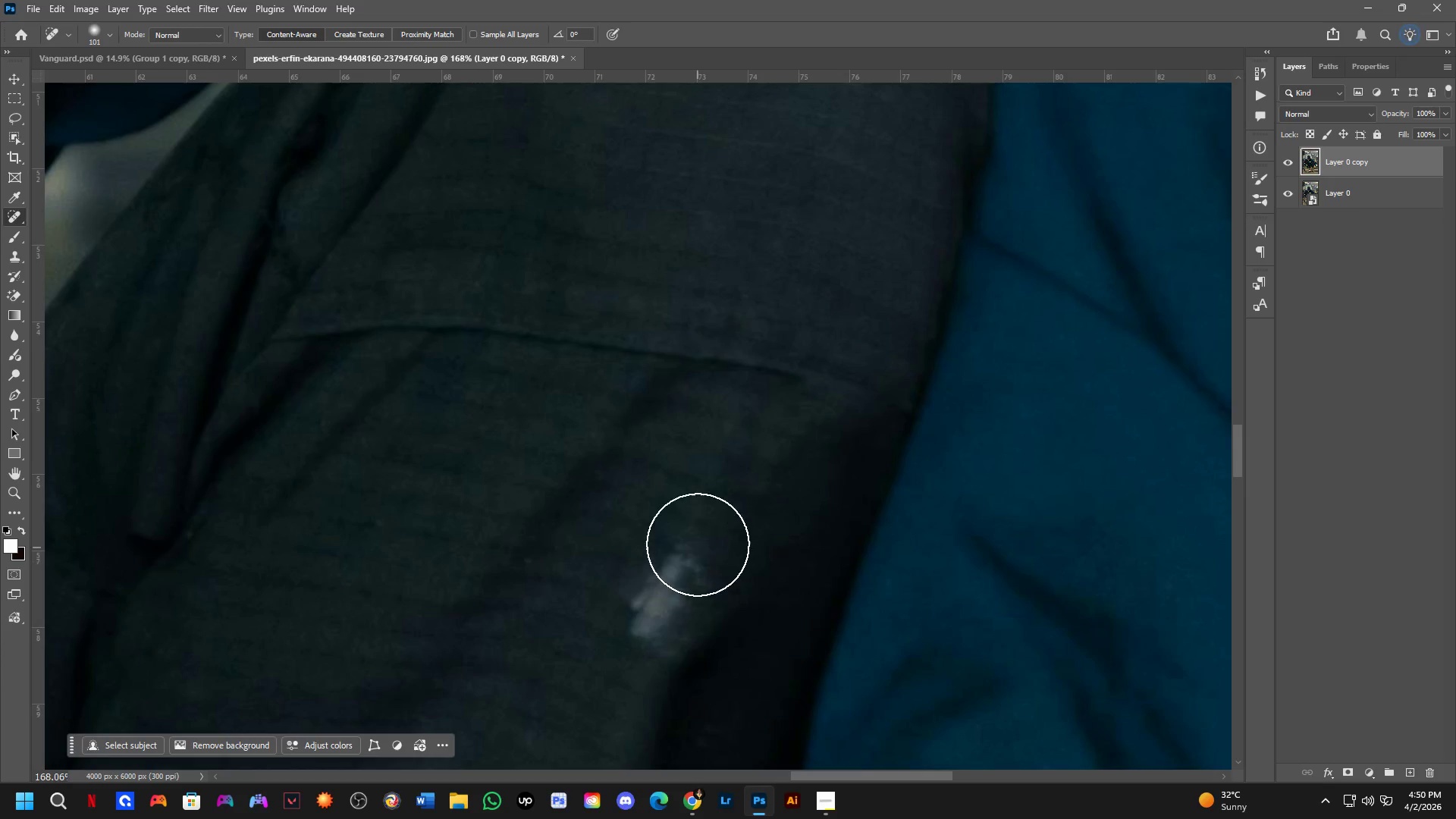 
left_click_drag(start_coordinate=[692, 548], to_coordinate=[626, 648])
 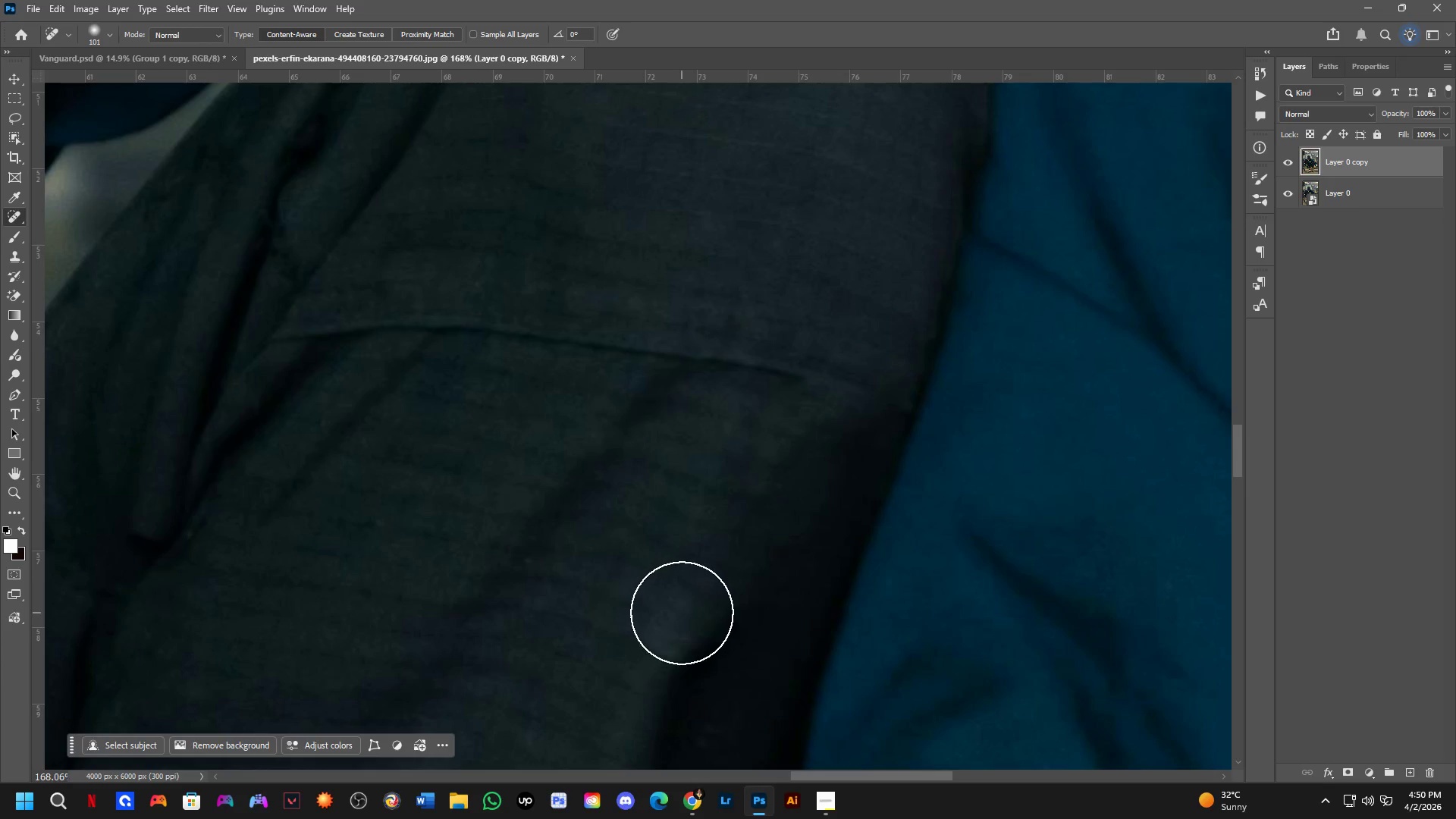 
scroll: coordinate [707, 560], scroll_direction: down, amount: 14.0
 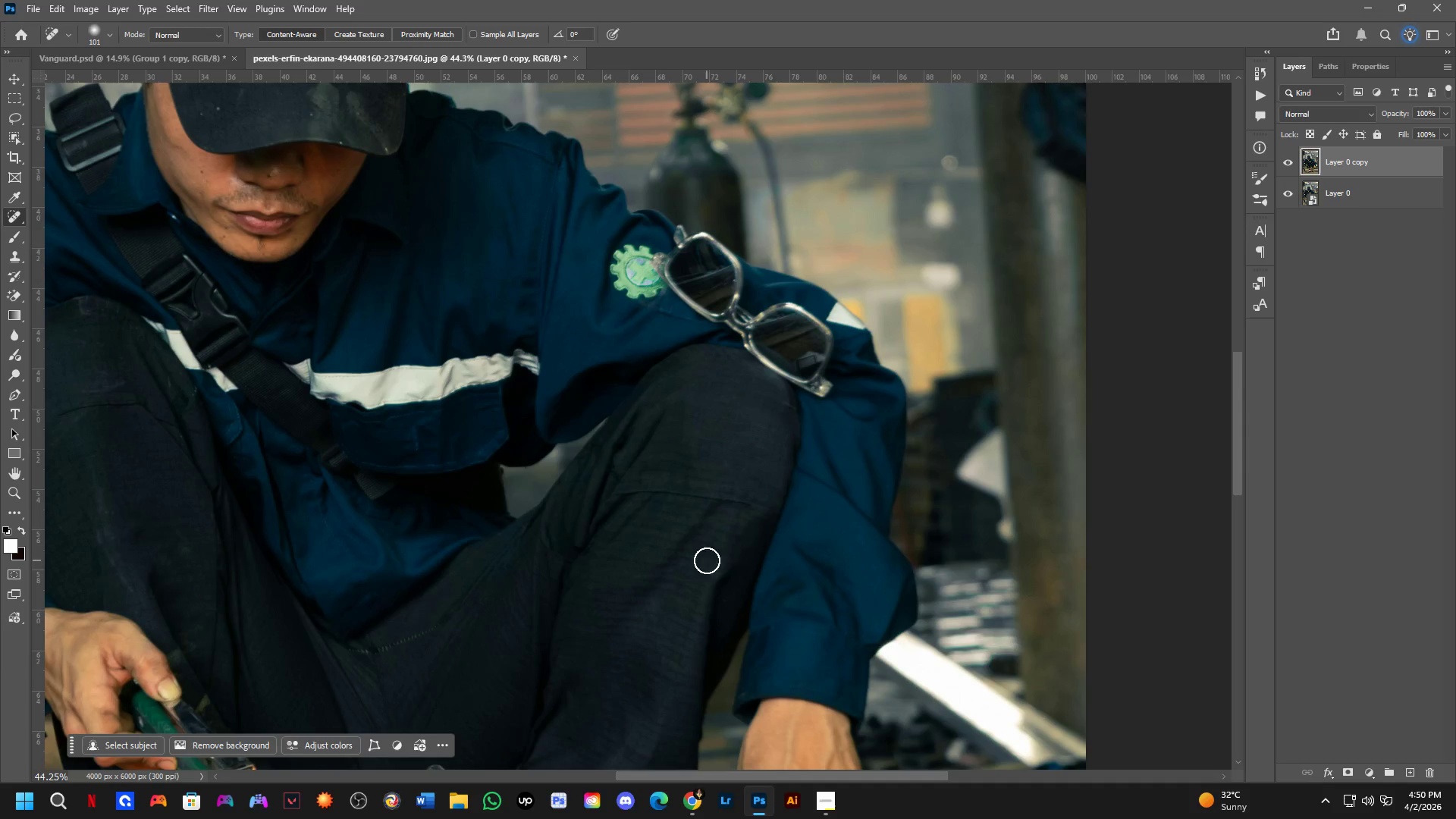 
scroll: coordinate [162, 206], scroll_direction: up, amount: 8.0
 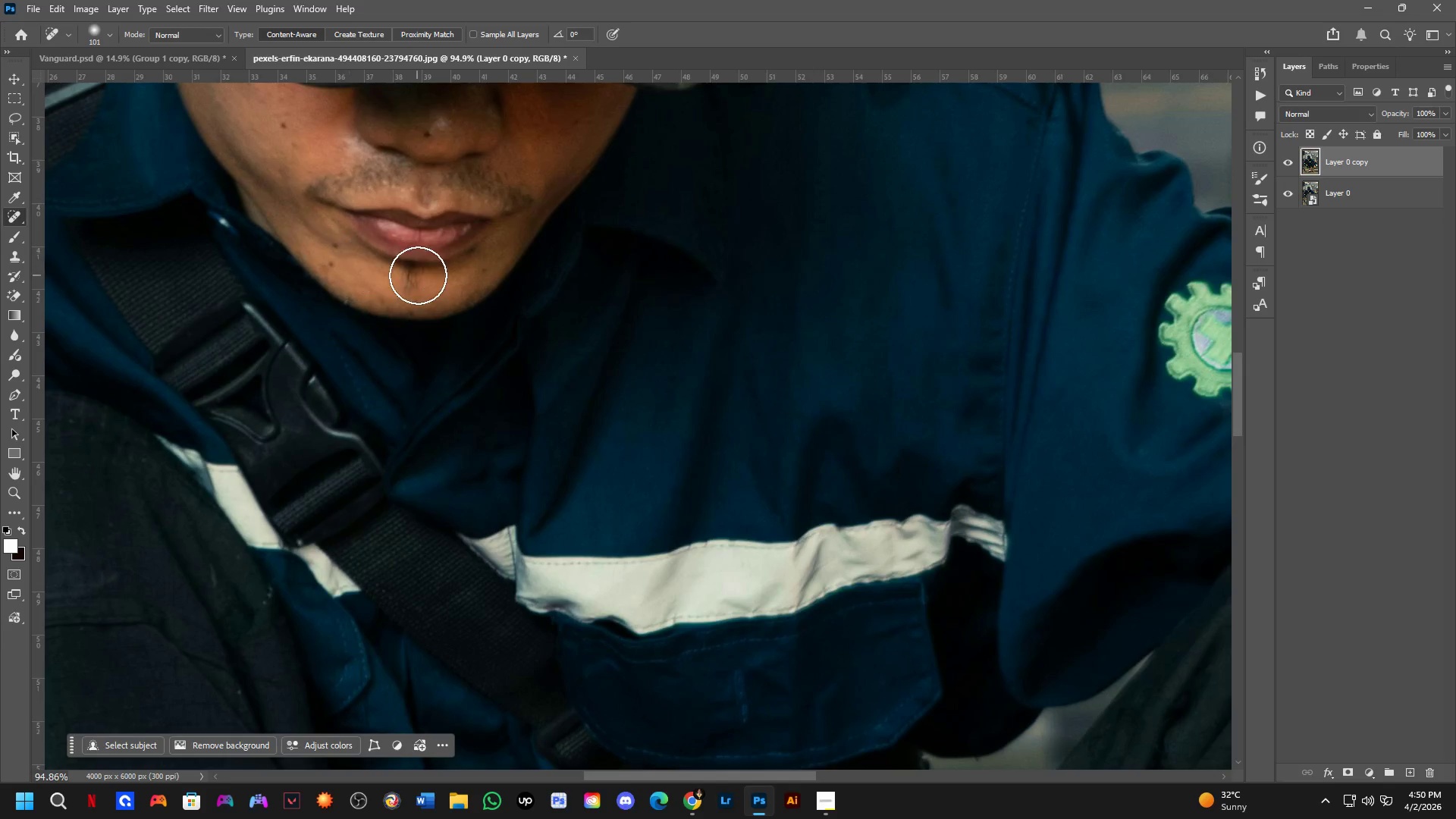 
hold_key(key=Space, duration=0.55)
 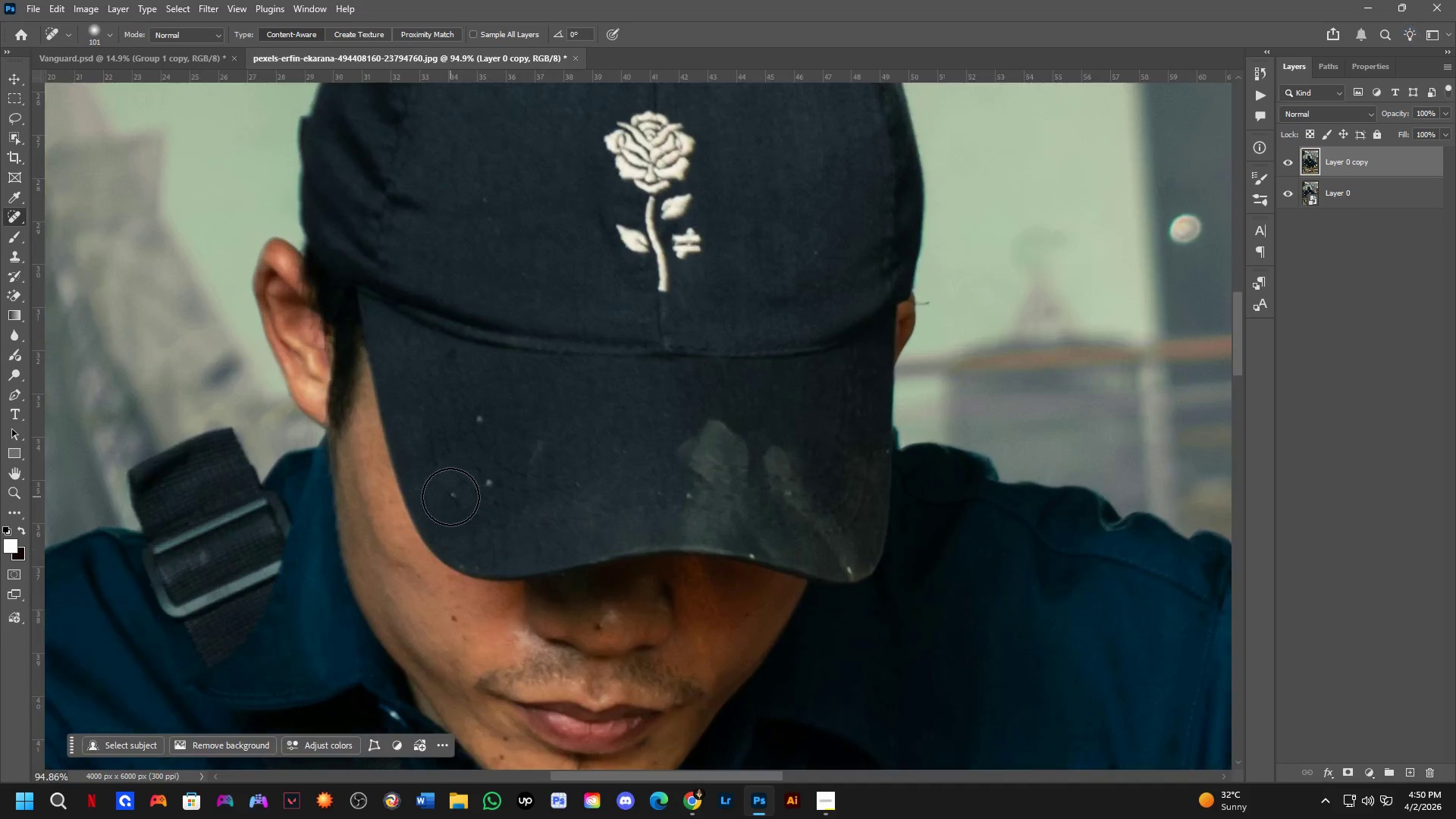 
left_click_drag(start_coordinate=[450, 235], to_coordinate=[588, 639])
 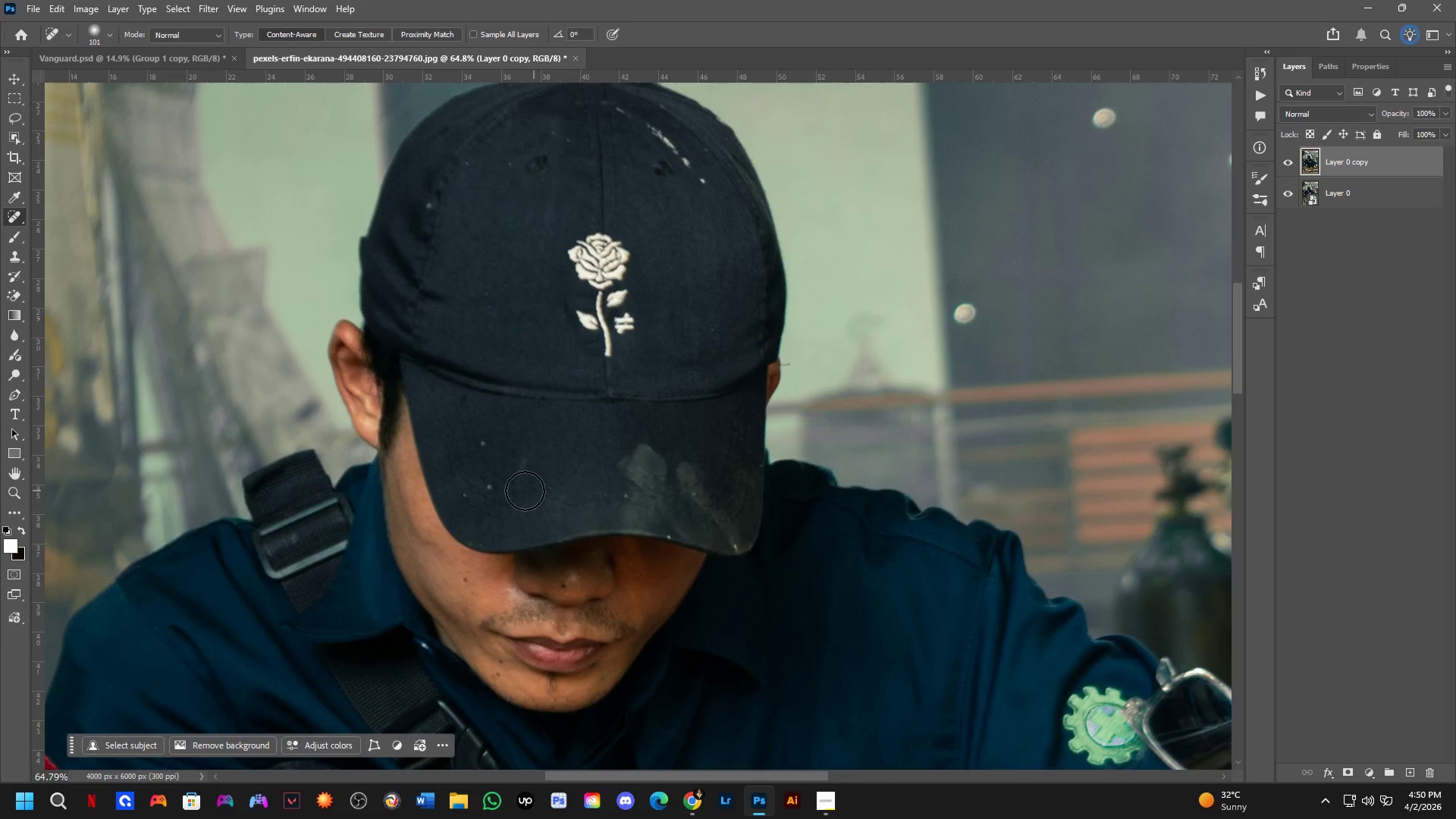 
scroll: coordinate [422, 284], scroll_direction: down, amount: 4.0
 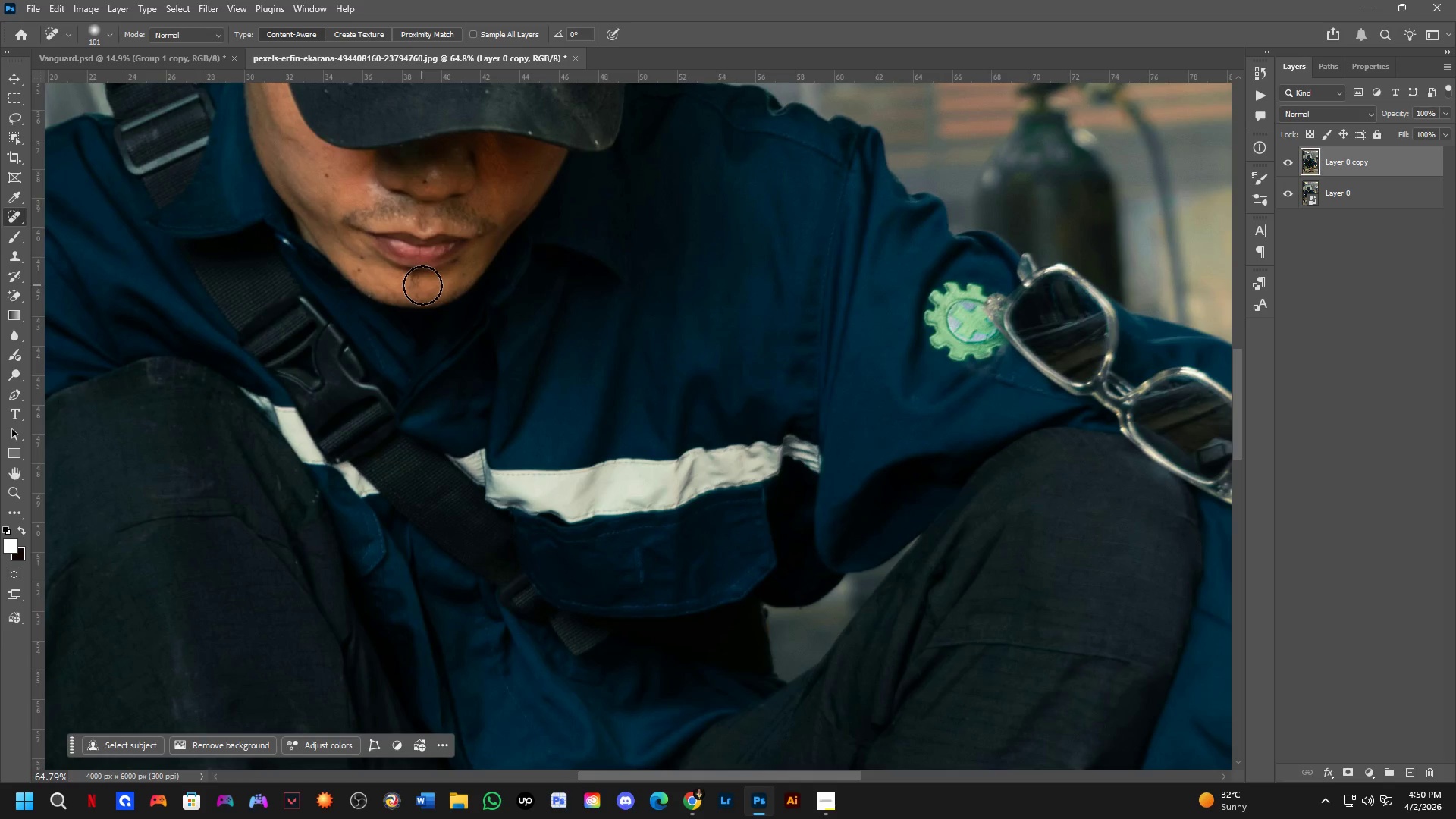 
hold_key(key=AltLeft, duration=0.45)
 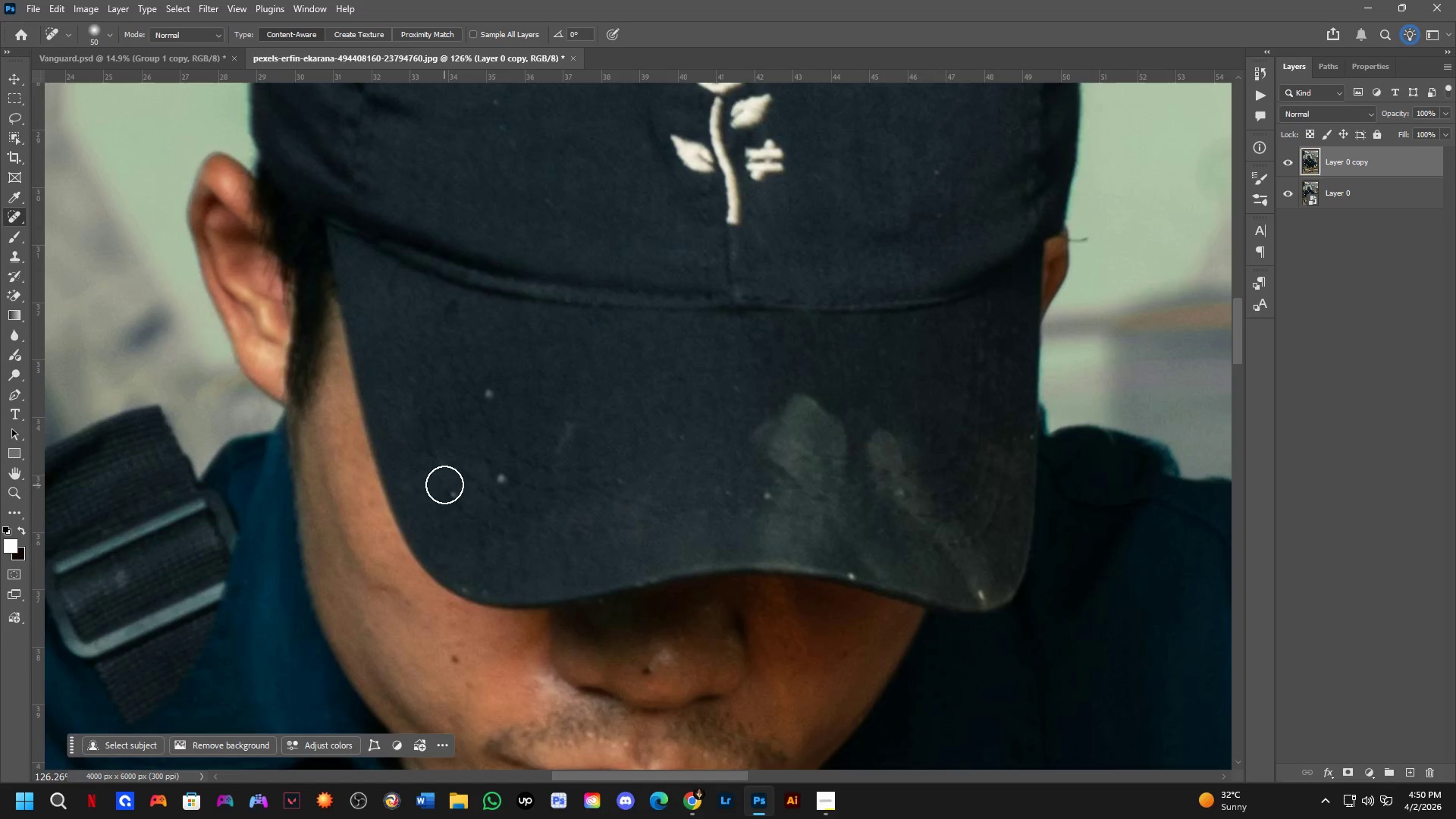 
scroll: coordinate [450, 497], scroll_direction: up, amount: 7.0
 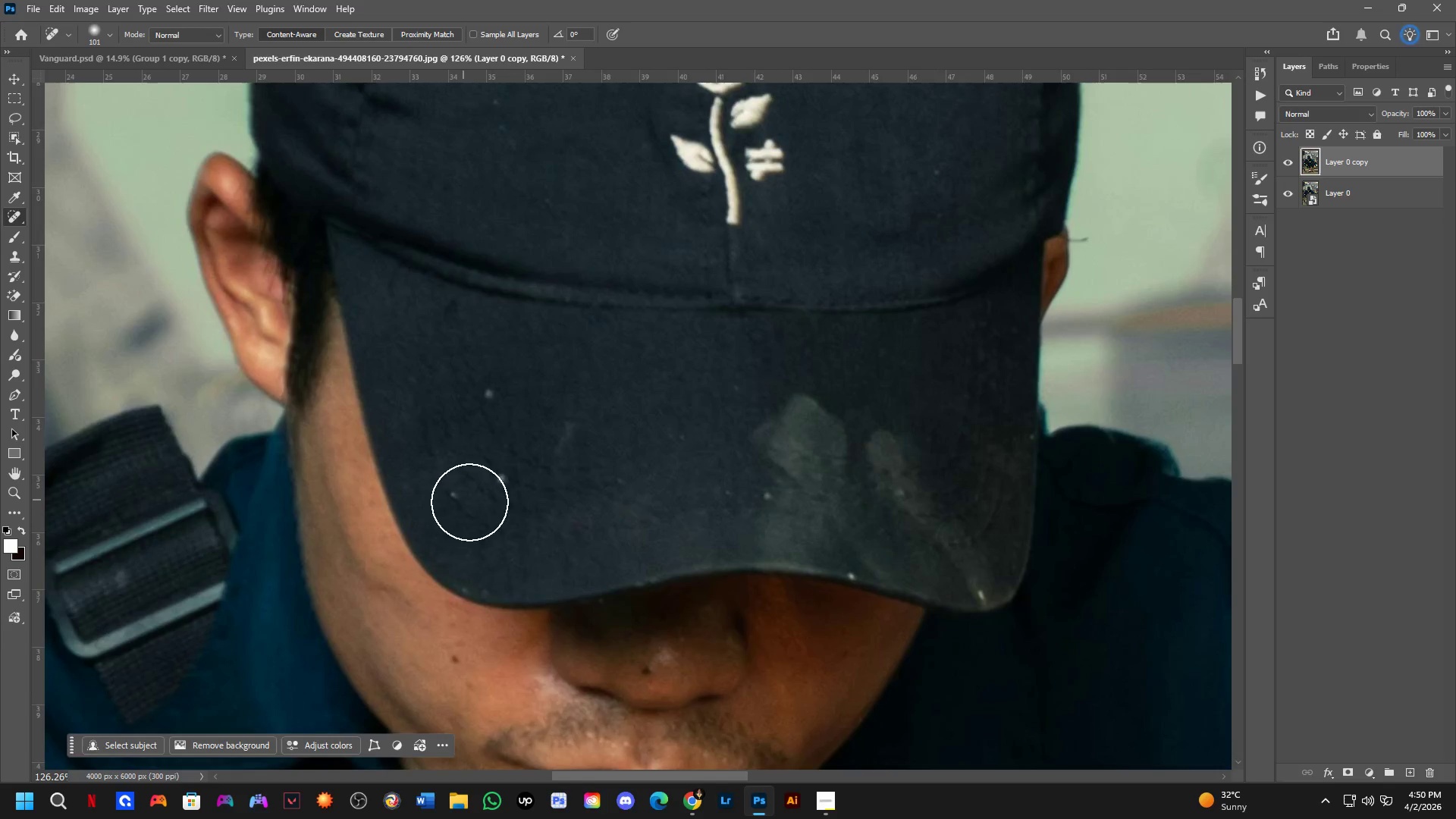 
left_click_drag(start_coordinate=[444, 483], to_coordinate=[453, 504])
 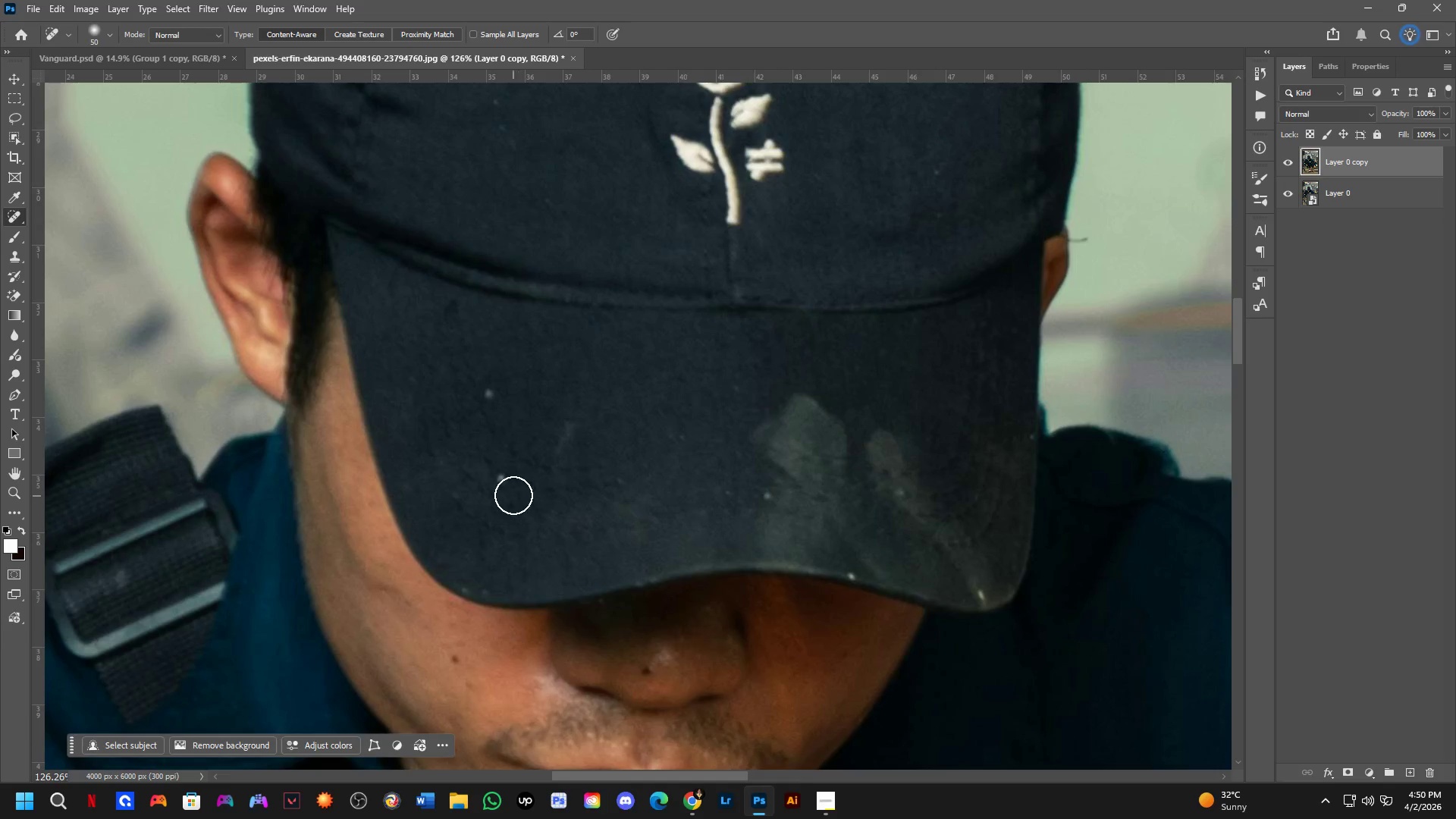 
left_click_drag(start_coordinate=[500, 478], to_coordinate=[504, 485])
 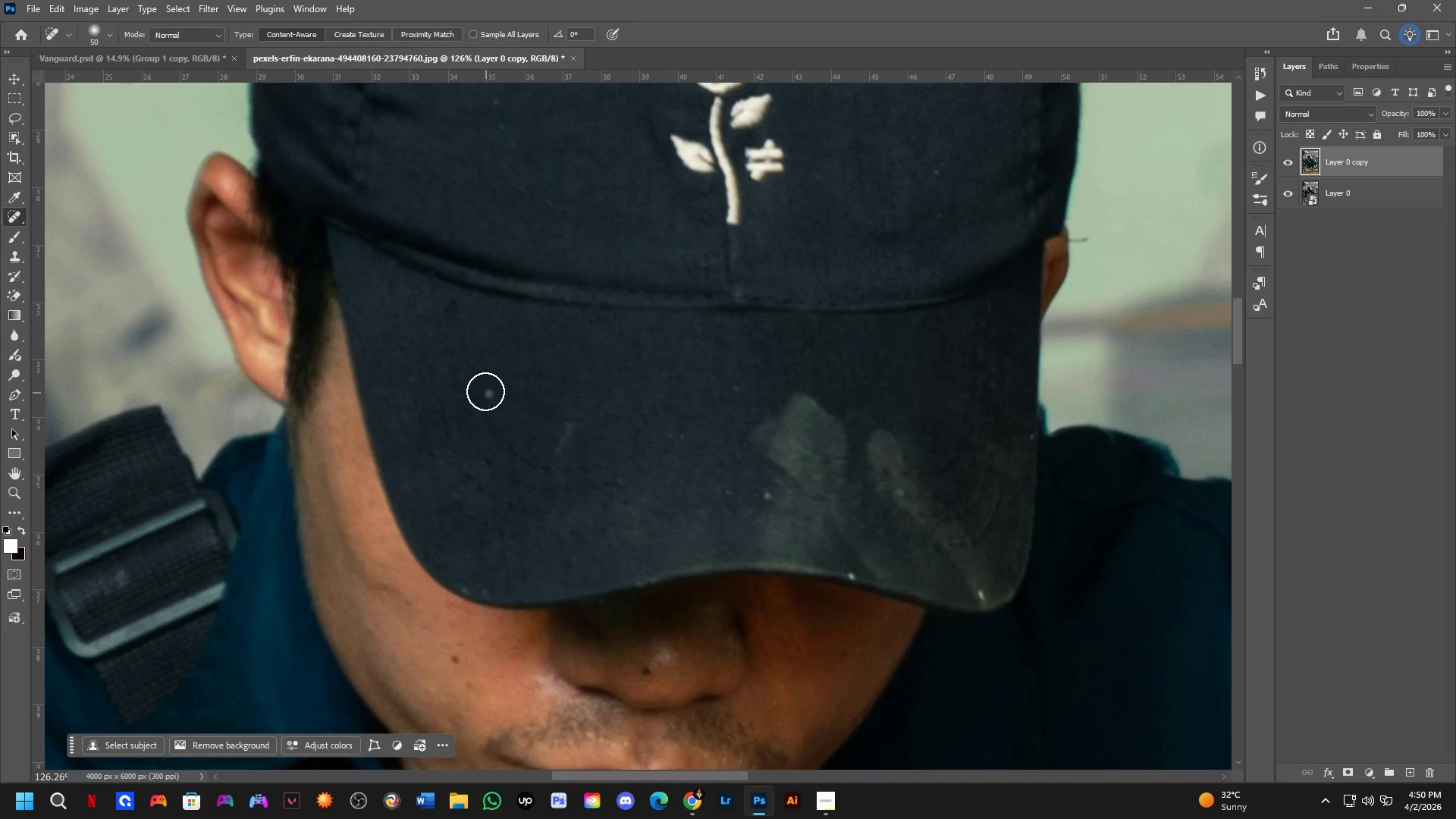 
left_click_drag(start_coordinate=[485, 388], to_coordinate=[502, 403])
 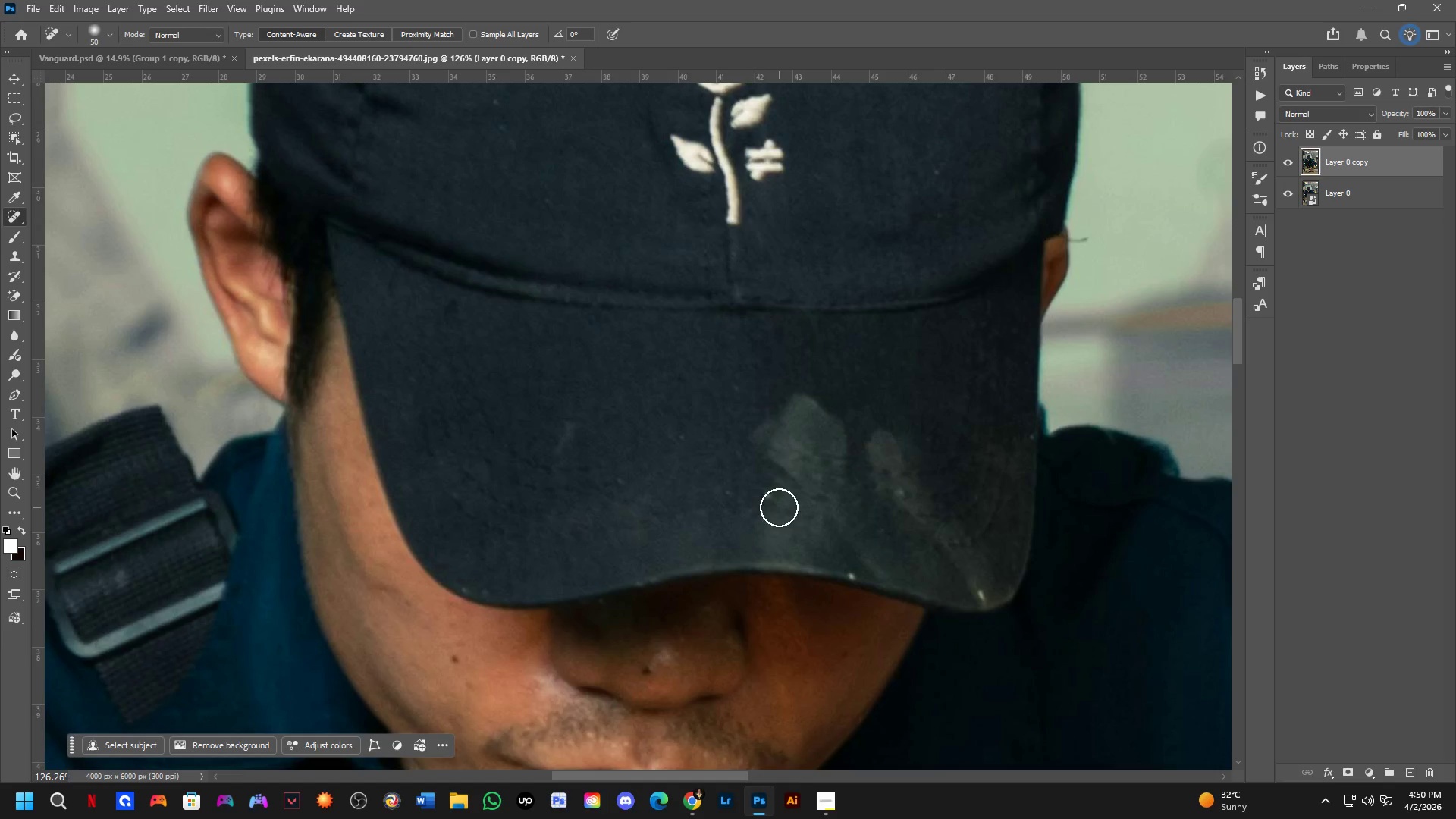 
left_click_drag(start_coordinate=[771, 492], to_coordinate=[765, 513])
 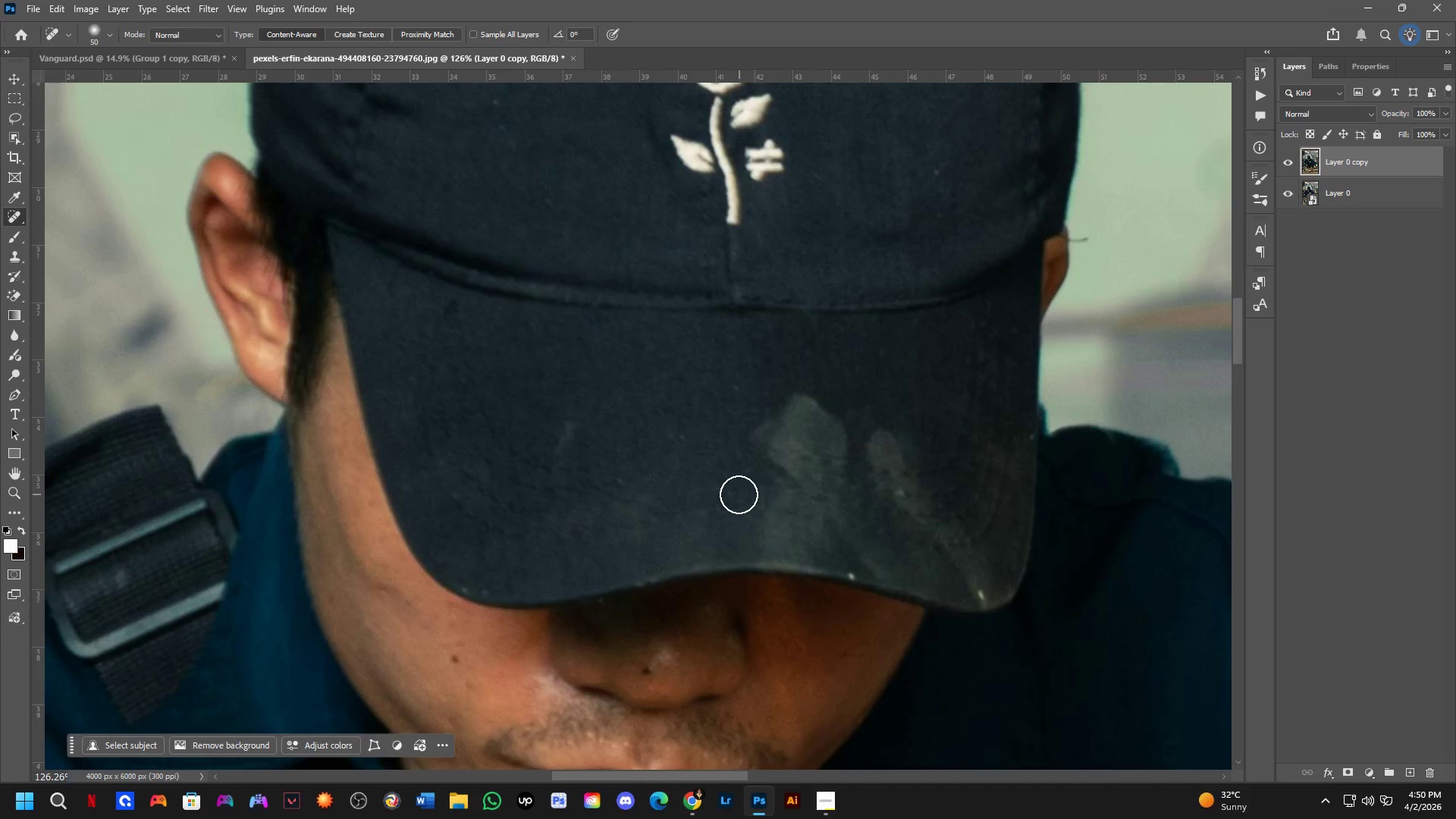 
left_click_drag(start_coordinate=[738, 494], to_coordinate=[715, 488])
 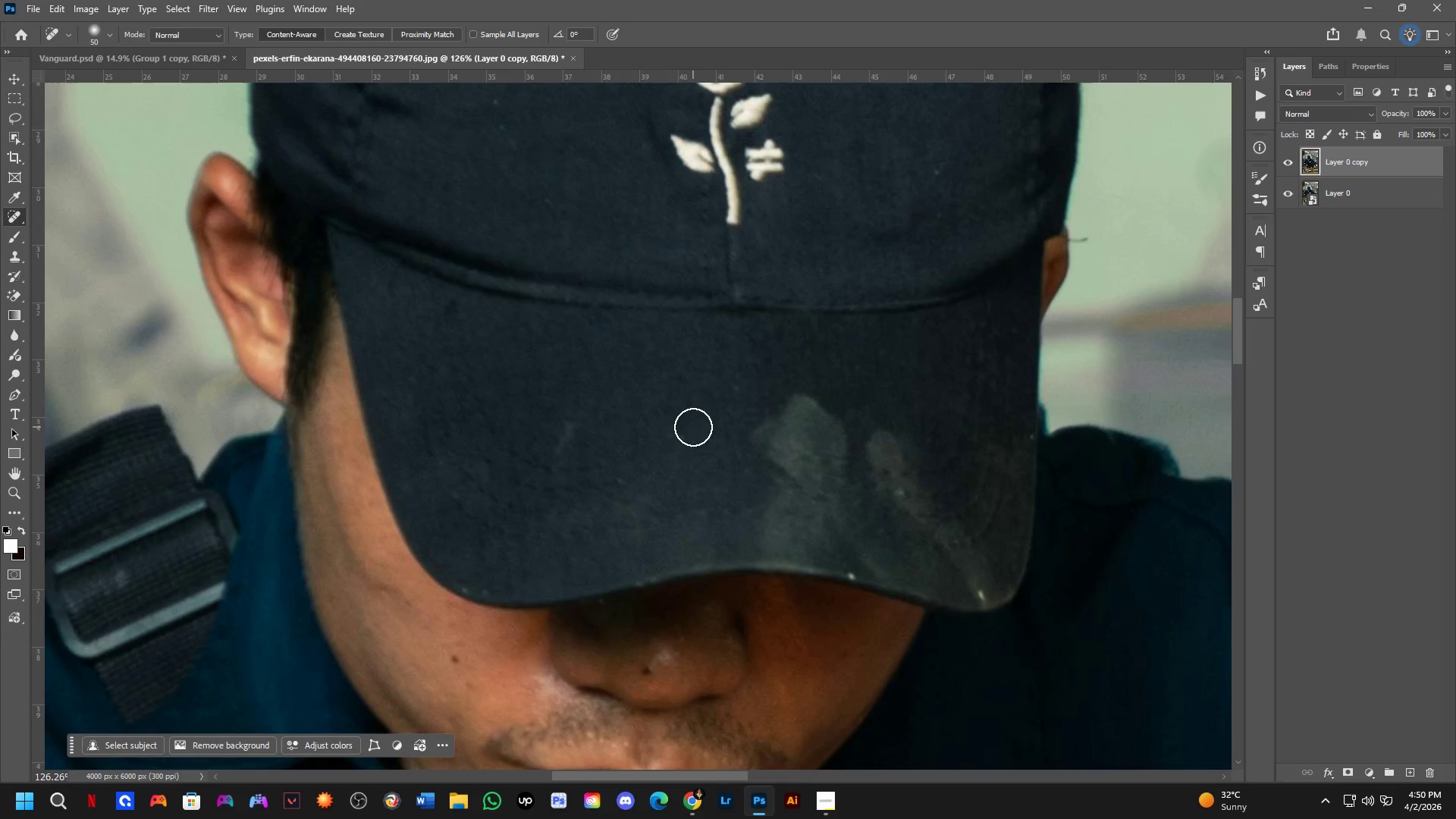 
left_click_drag(start_coordinate=[688, 431], to_coordinate=[682, 449])
 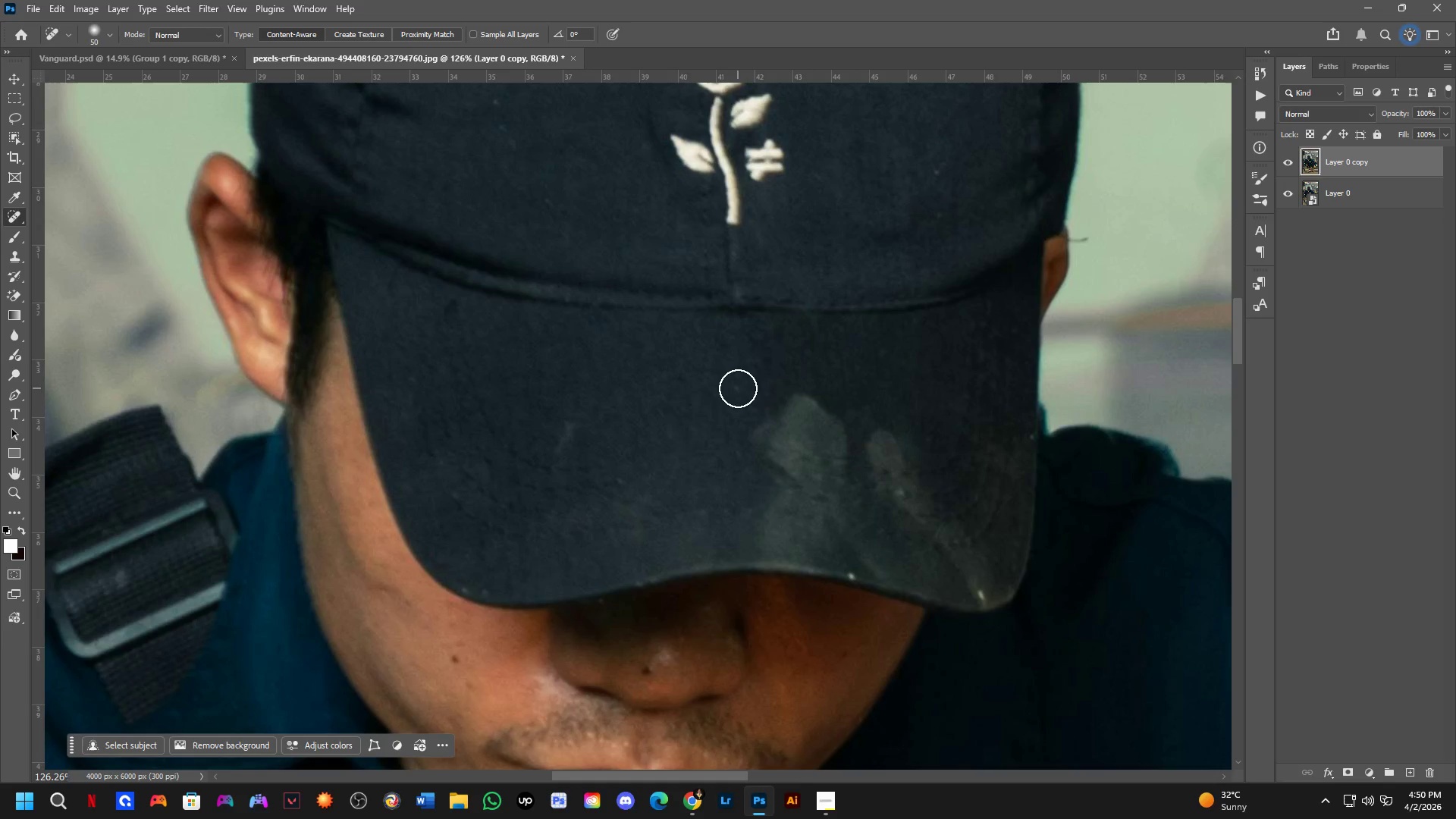 
left_click_drag(start_coordinate=[738, 382], to_coordinate=[727, 406])
 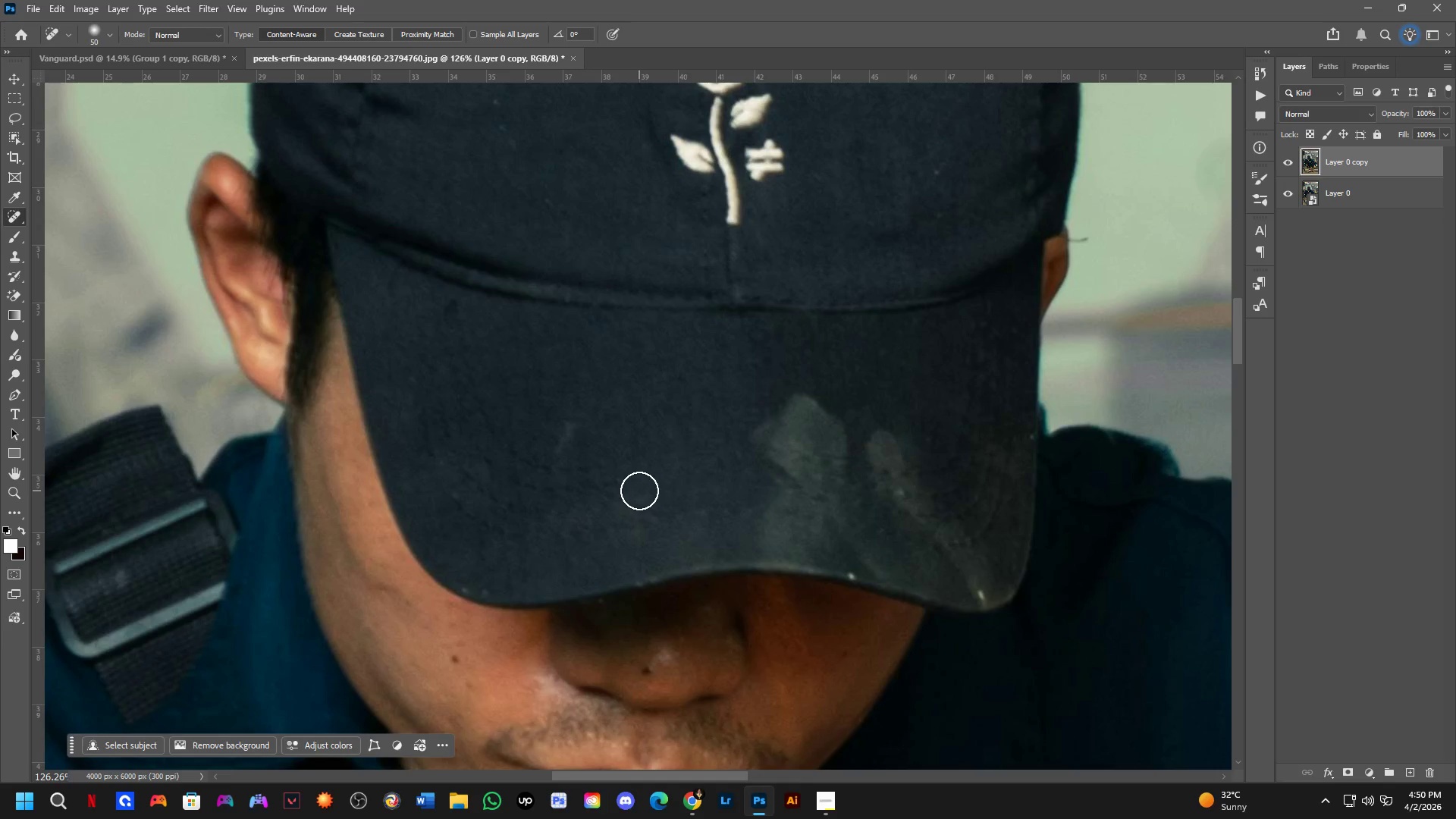 
left_click_drag(start_coordinate=[626, 486], to_coordinate=[619, 483])
 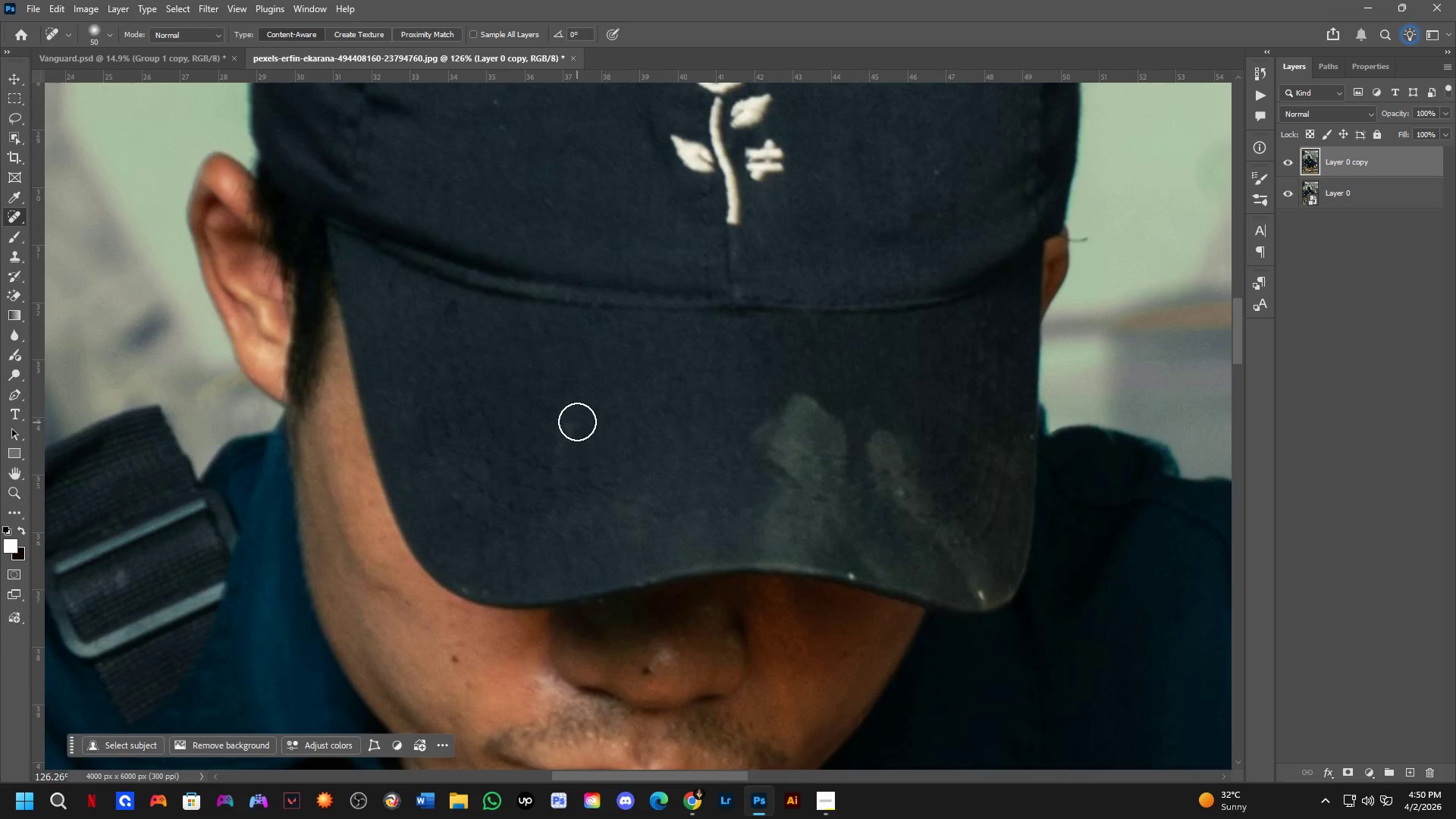 
left_click_drag(start_coordinate=[576, 419], to_coordinate=[556, 455])
 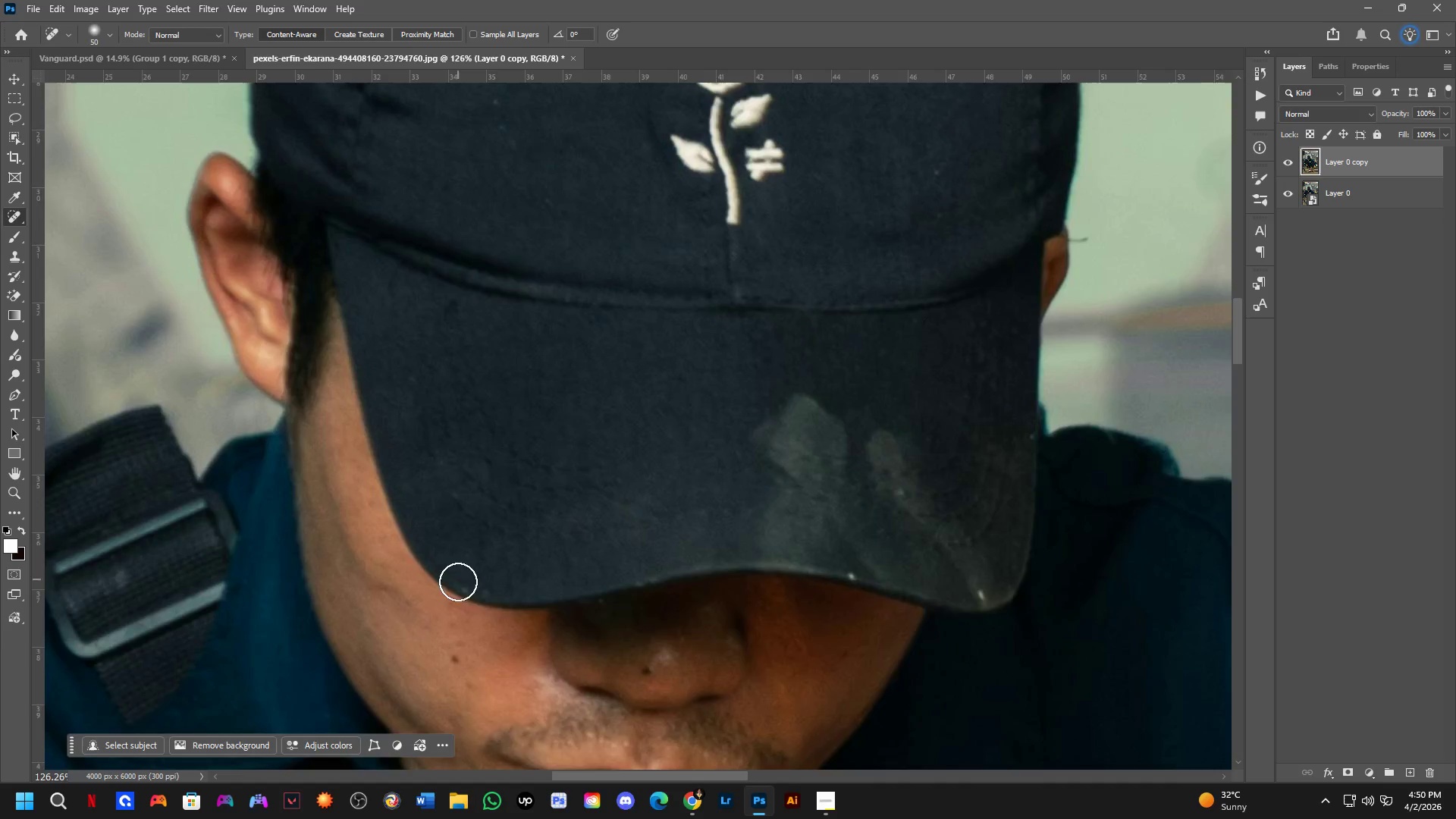 
hold_key(key=AltLeft, duration=0.41)
 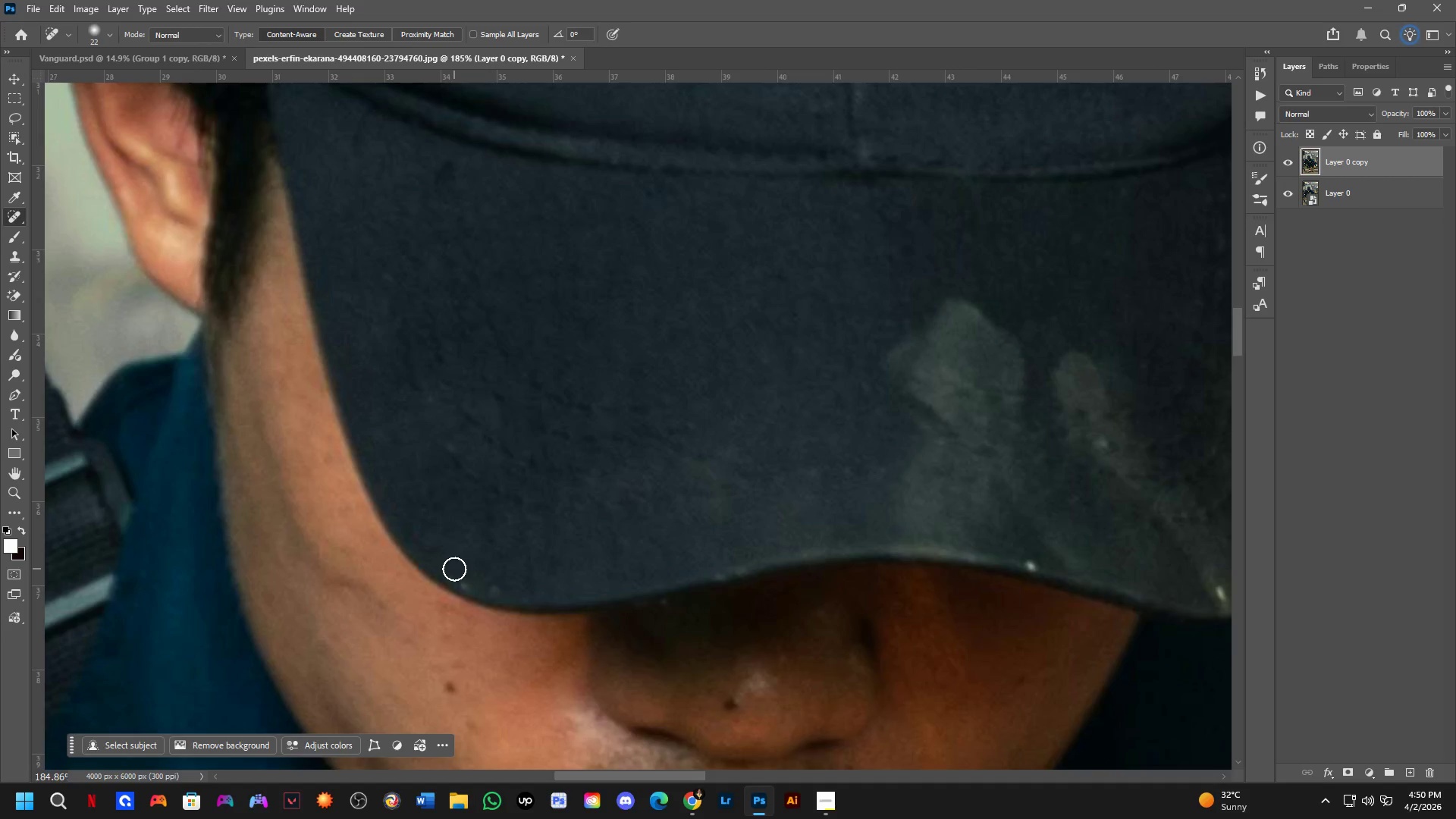 
scroll: coordinate [464, 598], scroll_direction: up, amount: 4.0
 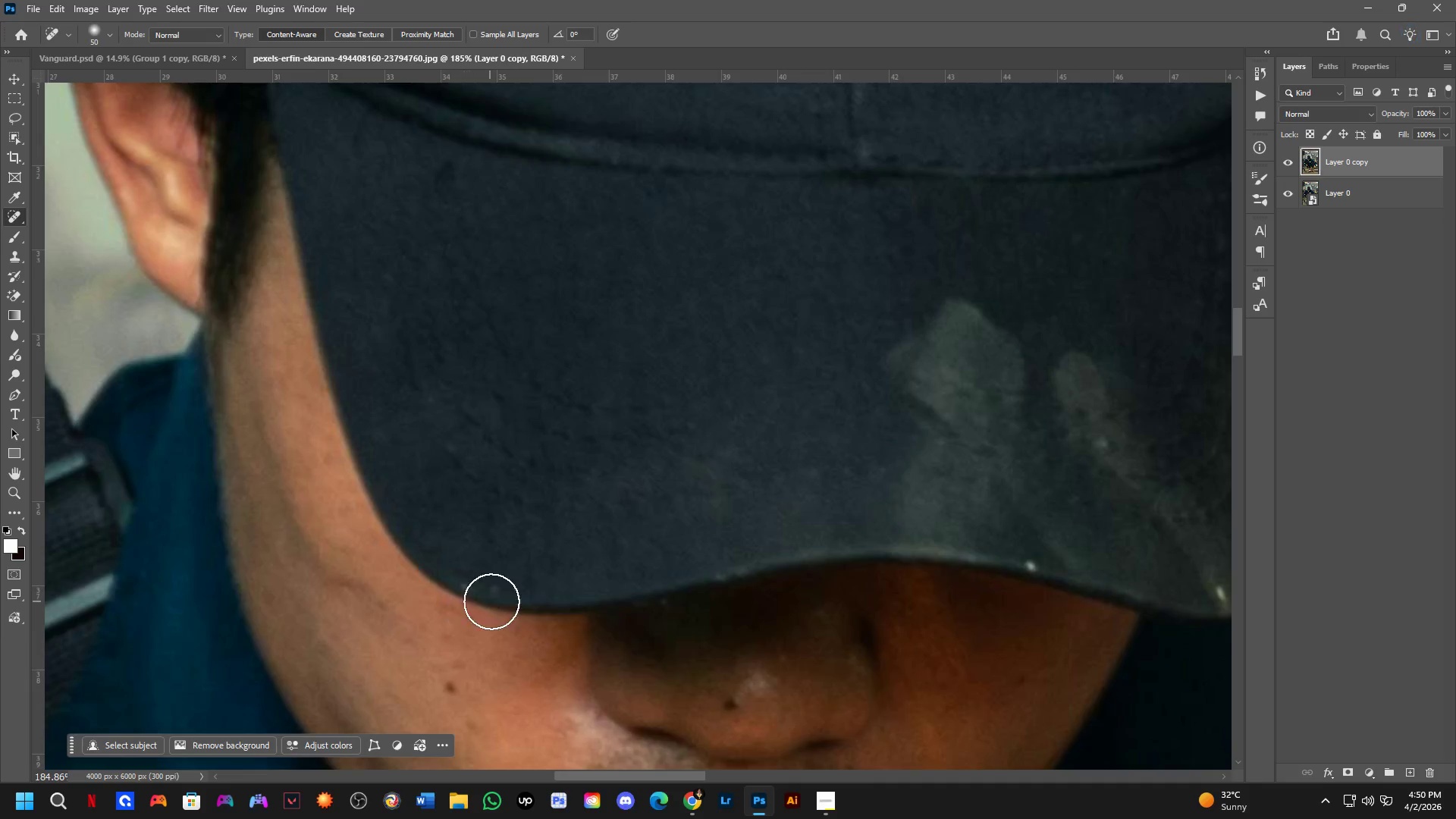 
left_click_drag(start_coordinate=[460, 581], to_coordinate=[485, 599])
 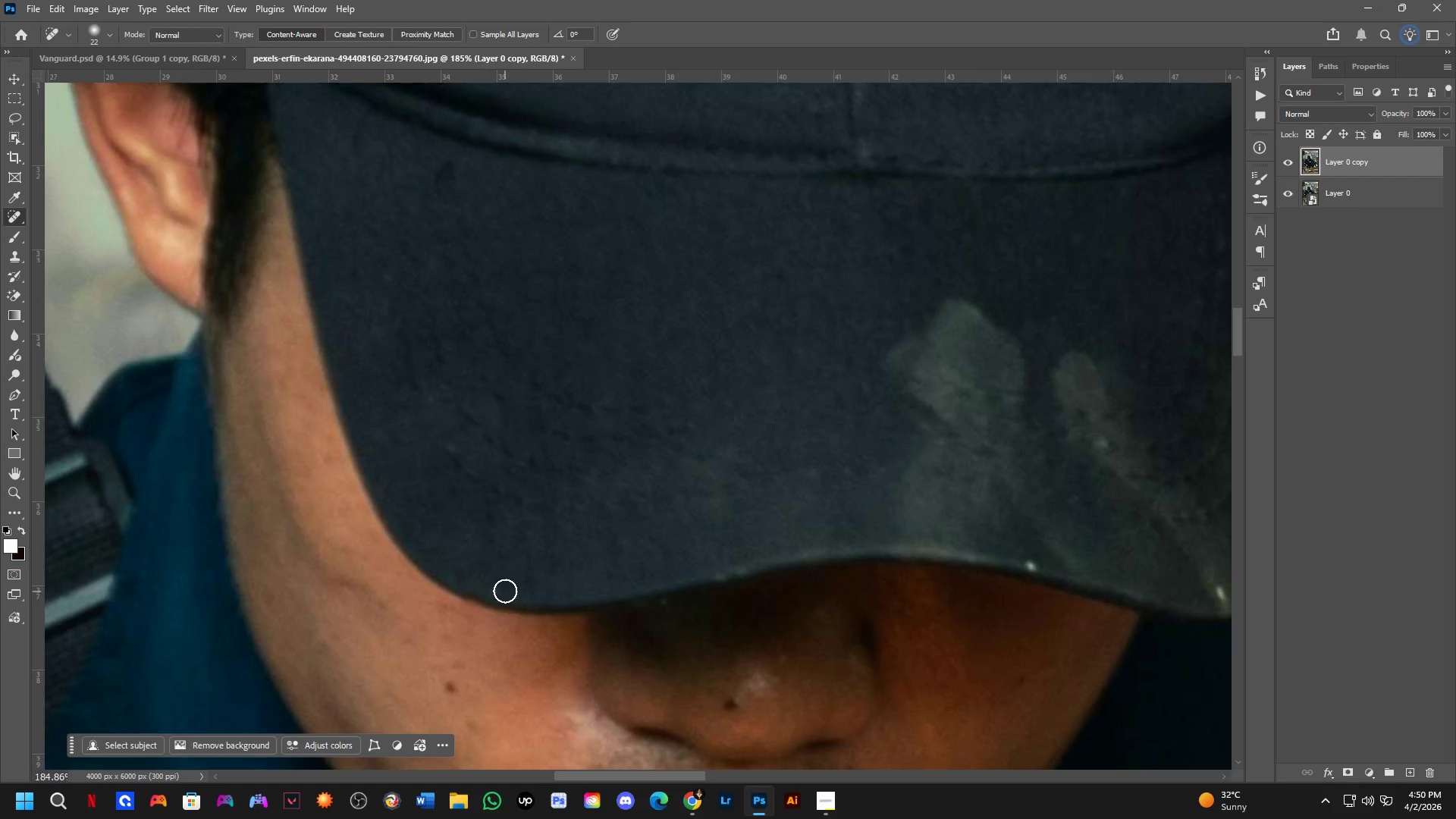 
left_click_drag(start_coordinate=[504, 589], to_coordinate=[479, 582])
 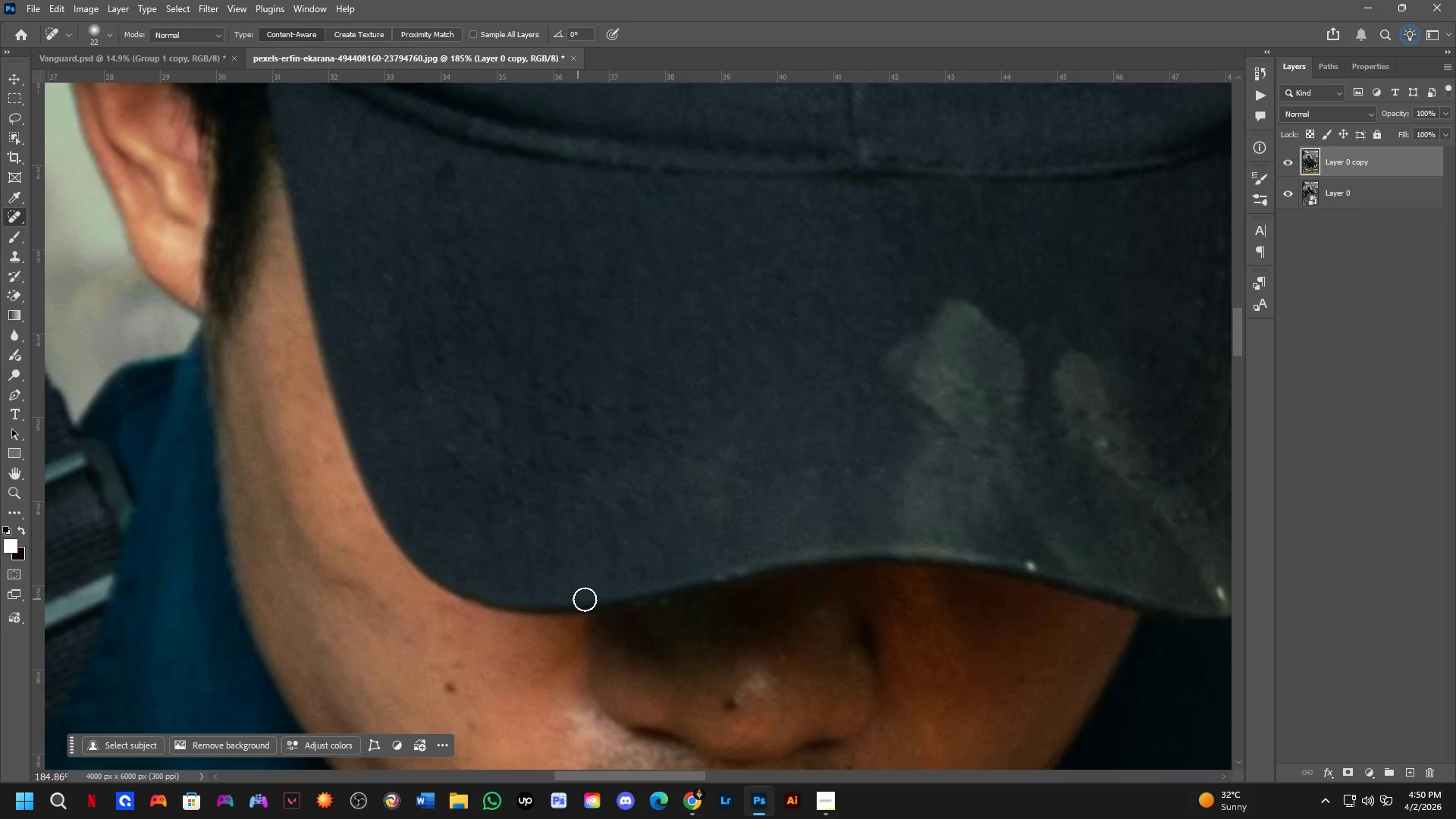 
key(Control+Z)
 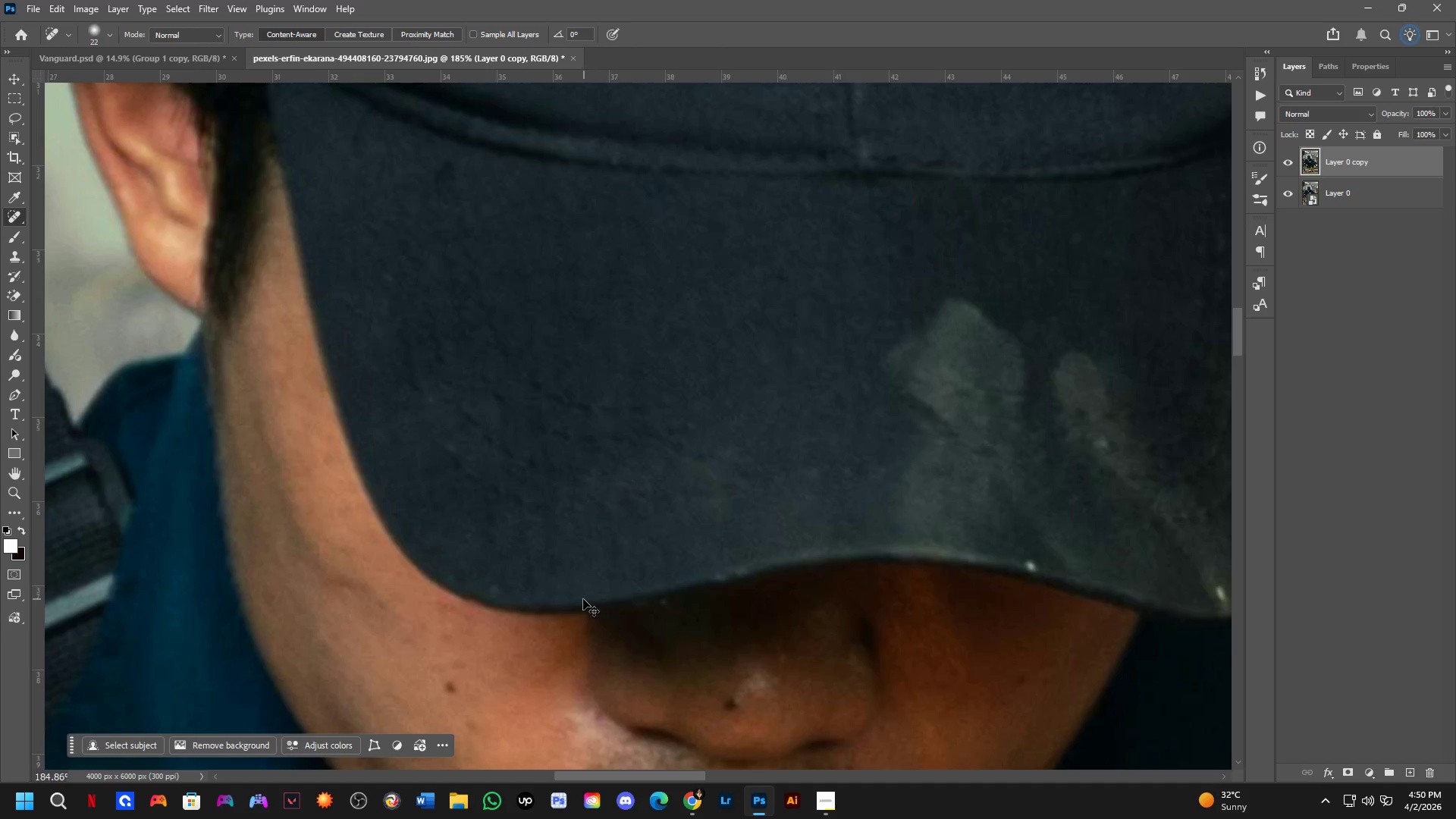 
key(Control+Z)
 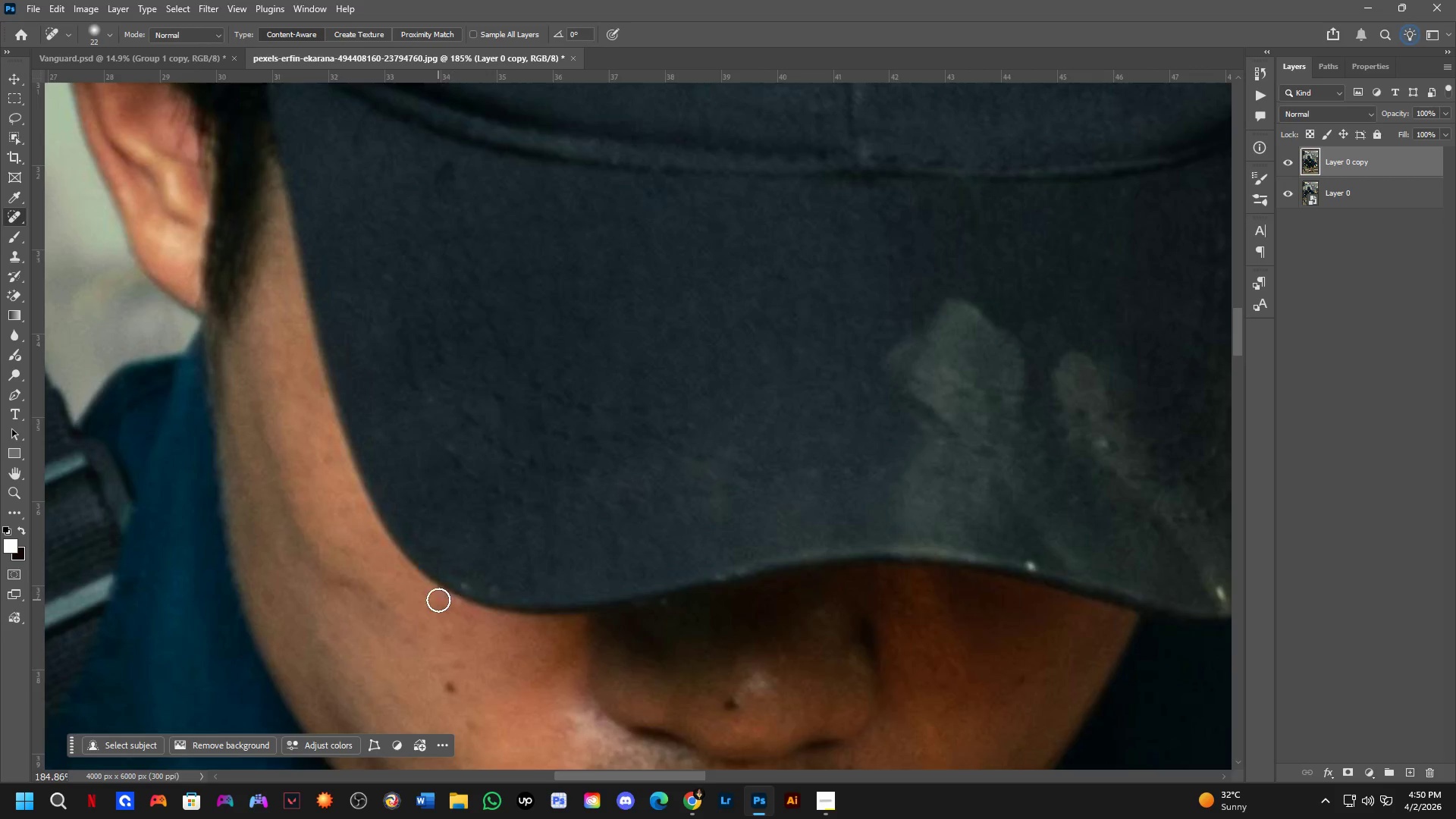 
scroll: coordinate [440, 598], scroll_direction: up, amount: 5.0
 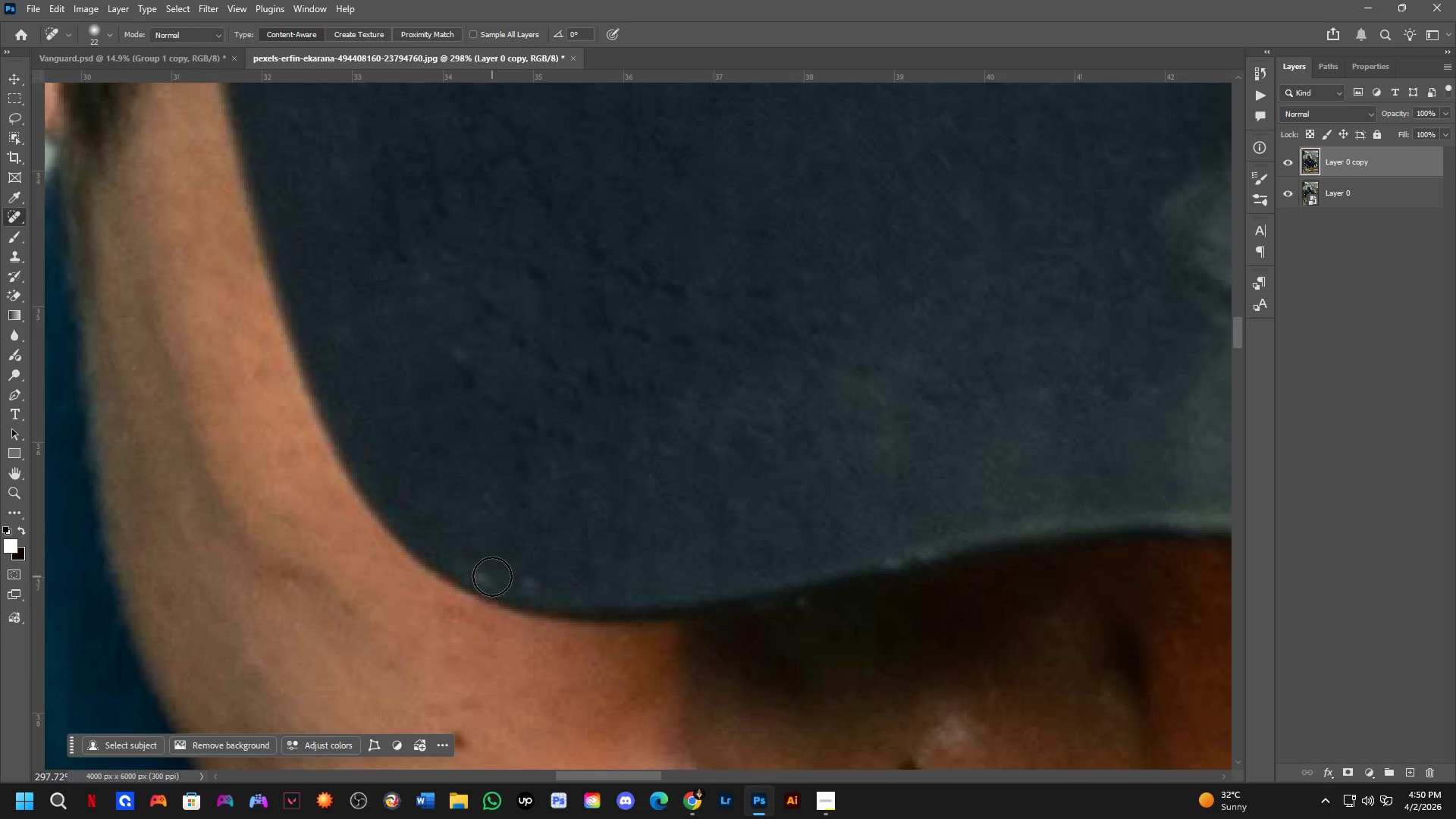 
hold_key(key=AltLeft, duration=0.31)
 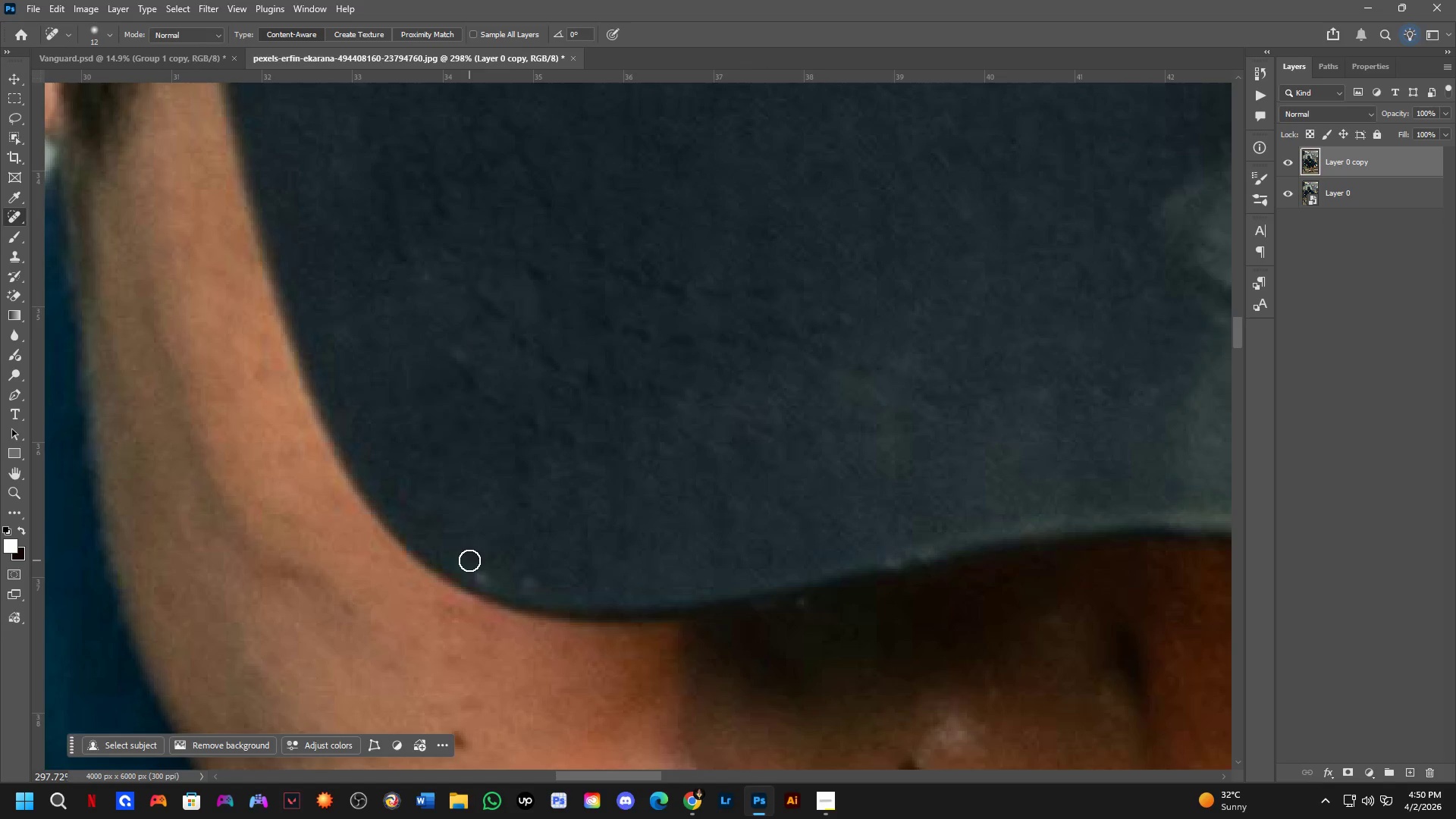 
left_click_drag(start_coordinate=[469, 560], to_coordinate=[505, 586])
 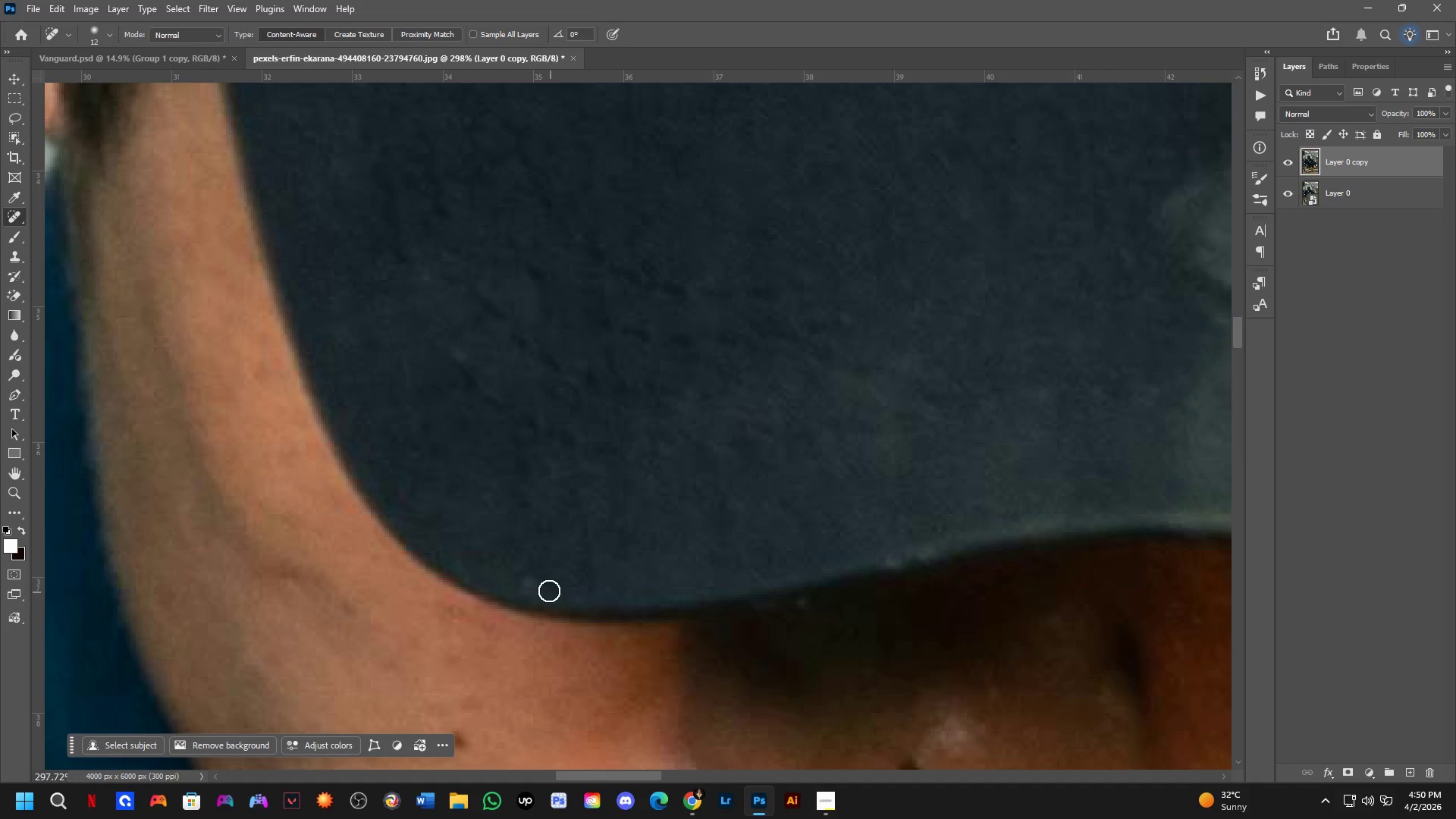 
left_click_drag(start_coordinate=[545, 588], to_coordinate=[507, 573])
 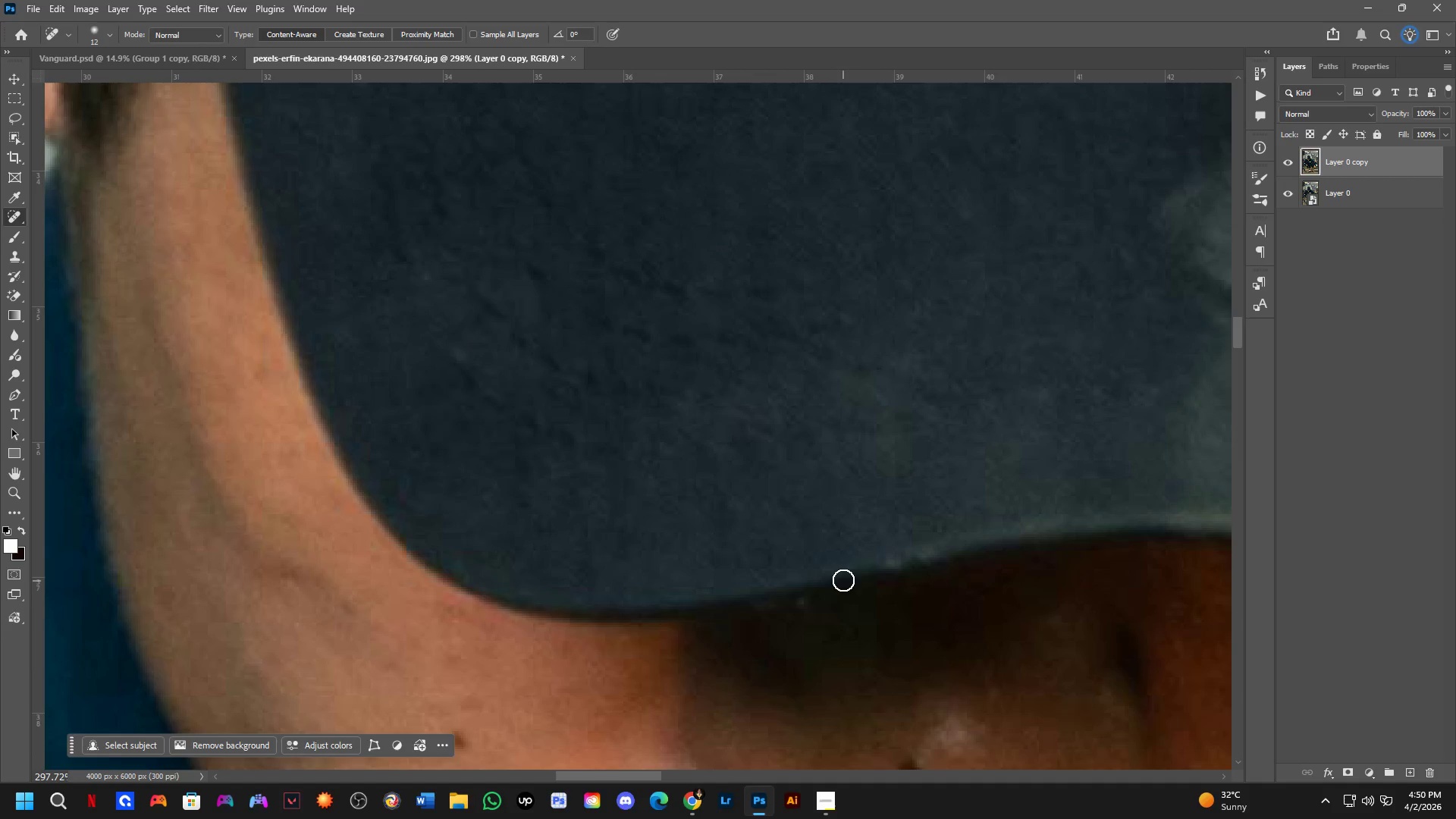 
left_click_drag(start_coordinate=[886, 563], to_coordinate=[941, 545])
 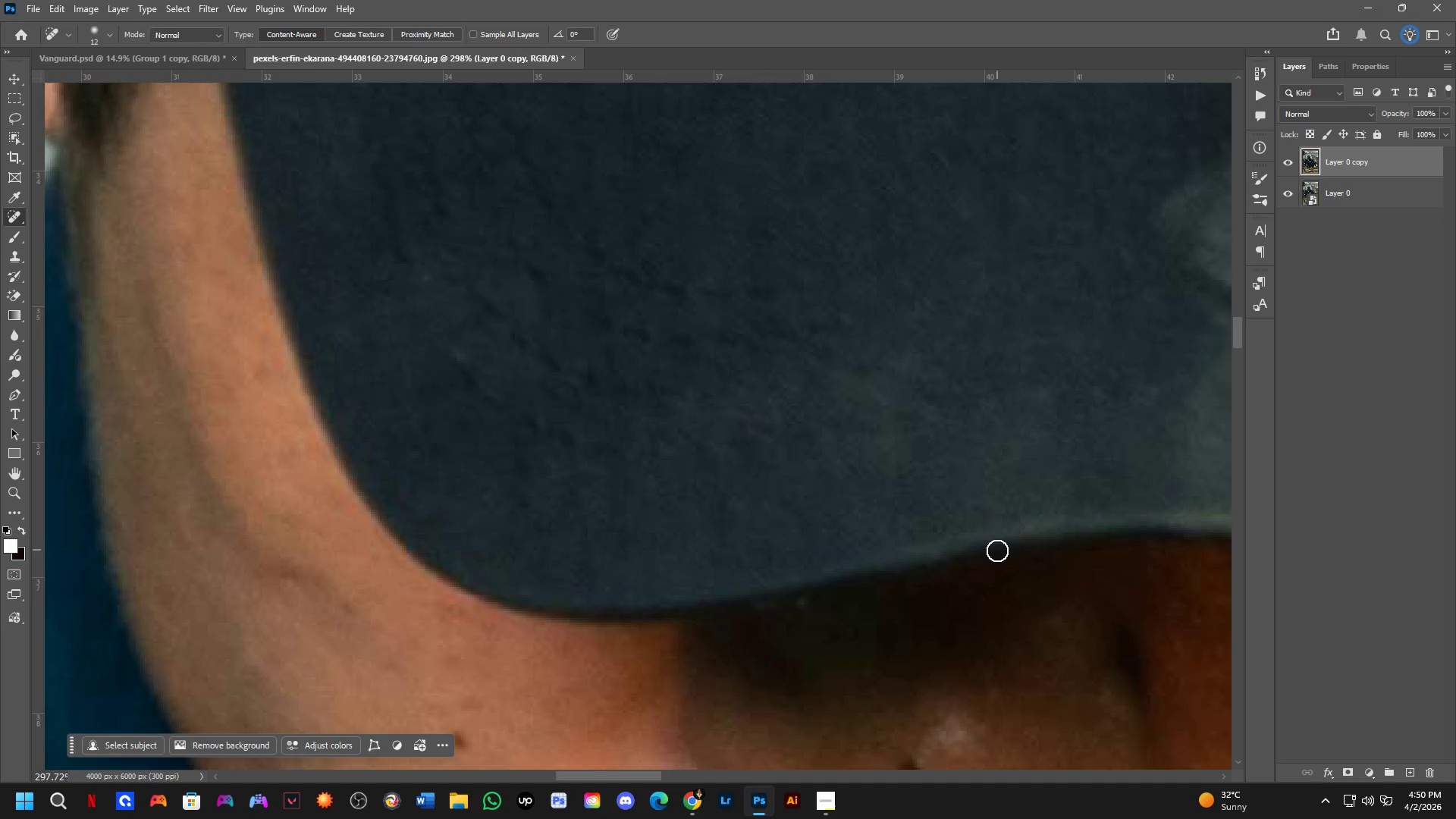 
key(Shift+ShiftLeft)
 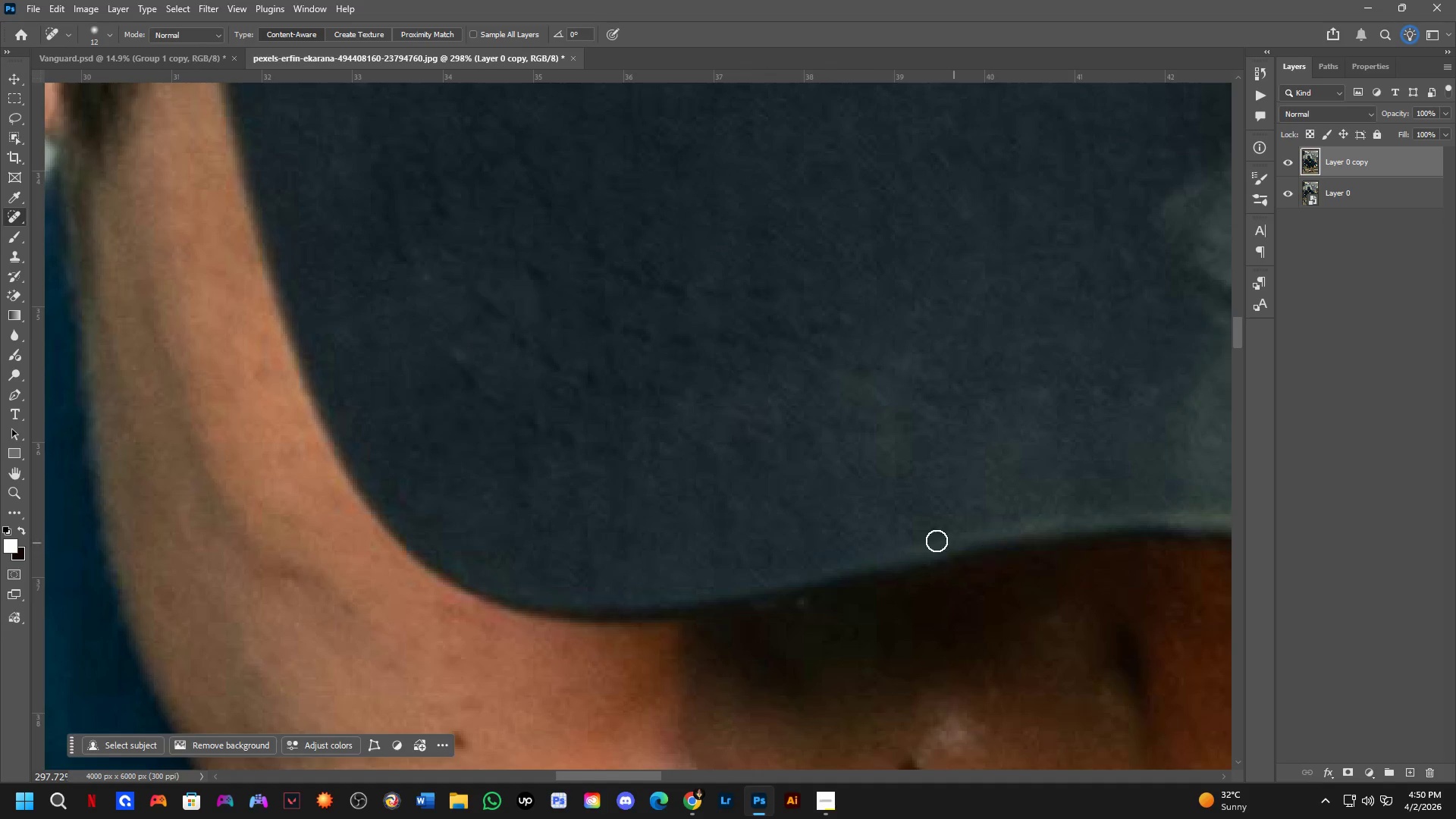 
hold_key(key=Space, duration=0.53)
 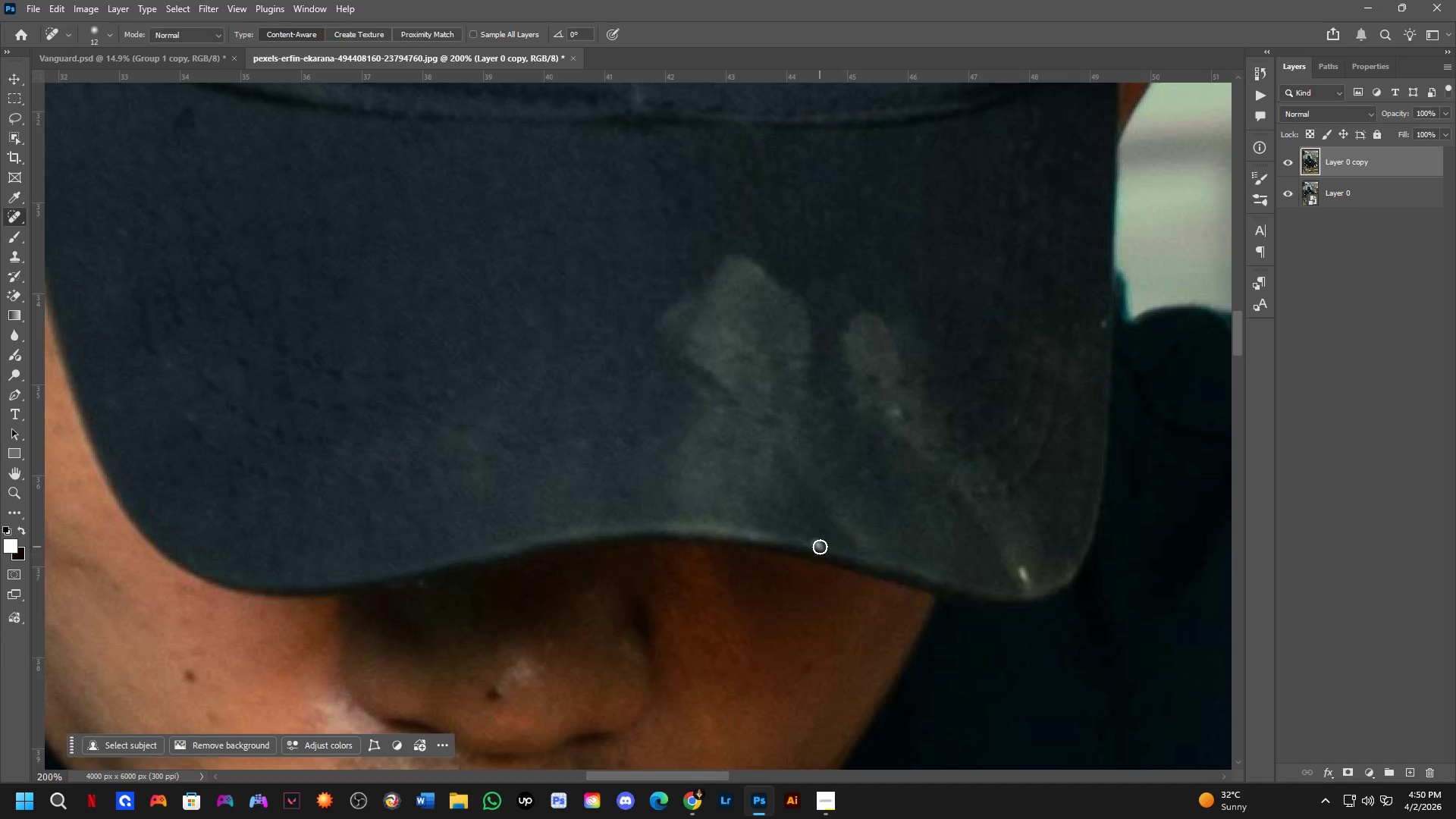 
left_click_drag(start_coordinate=[945, 559], to_coordinate=[823, 577])
 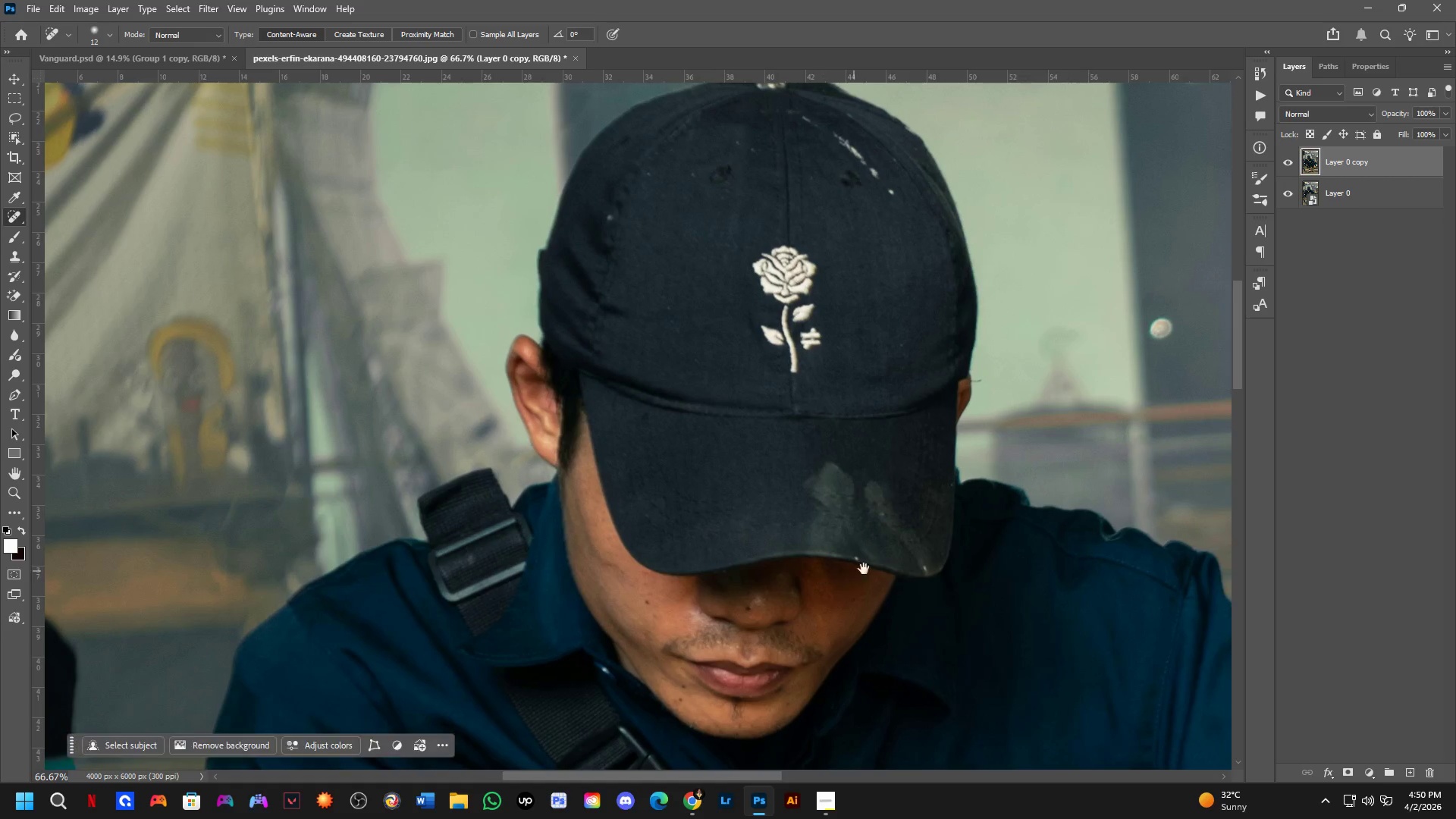 
scroll: coordinate [840, 539], scroll_direction: down, amount: 3.0
 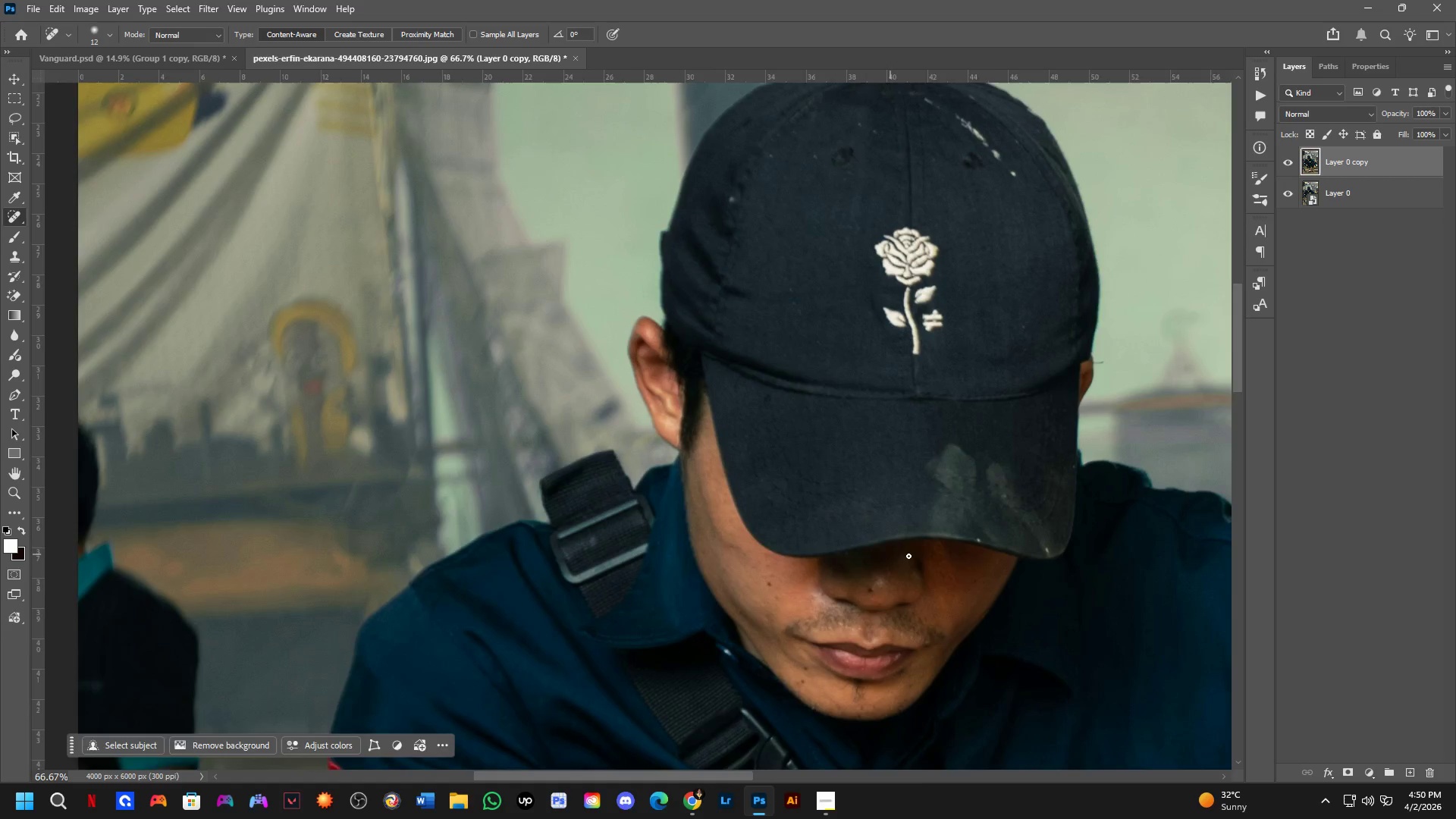 
key(Shift+ShiftLeft)
 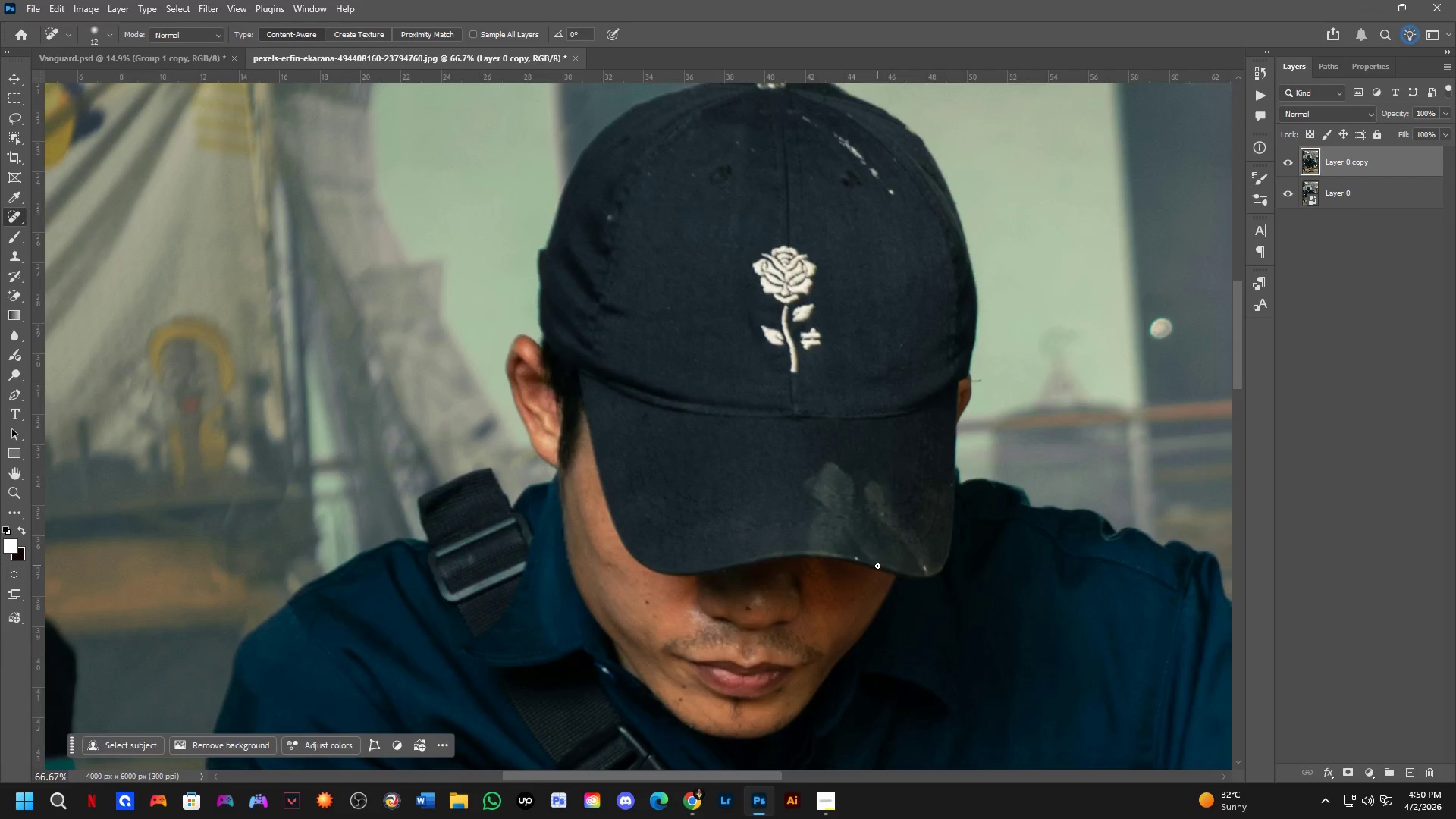 
scroll: coordinate [874, 566], scroll_direction: up, amount: 2.0
 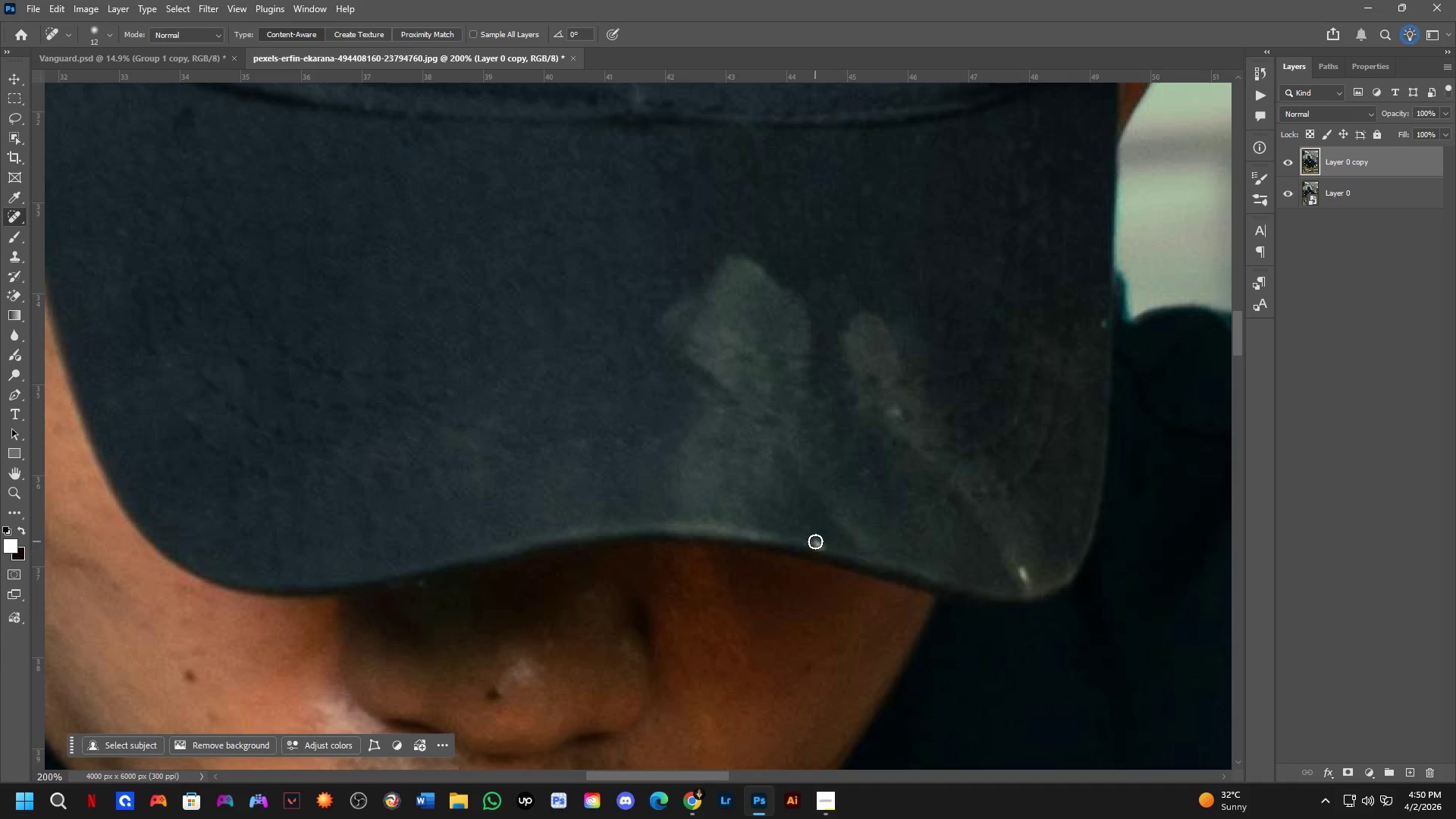 
left_click_drag(start_coordinate=[815, 541], to_coordinate=[773, 544])
 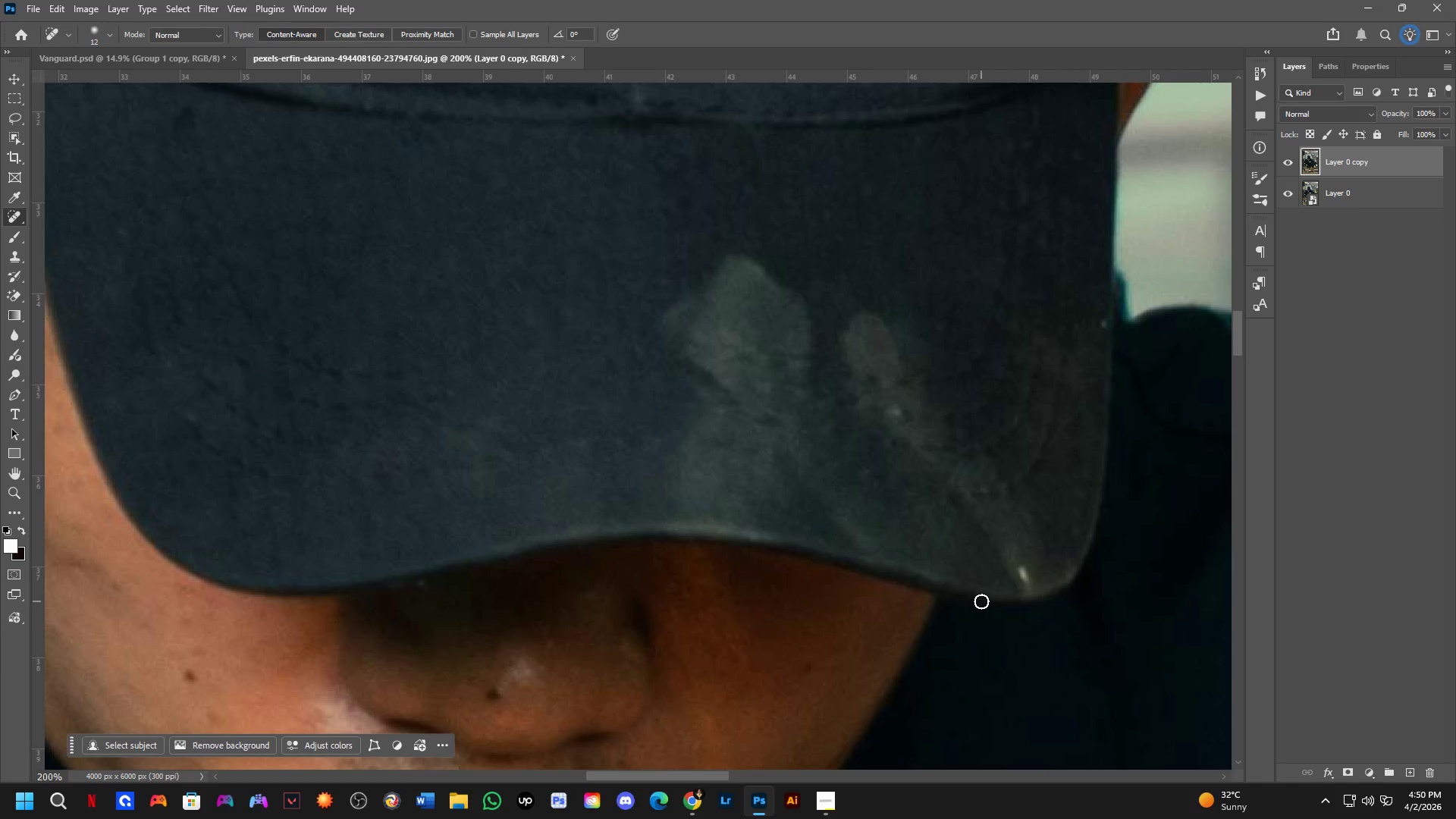 
key(Alt+AltLeft)
 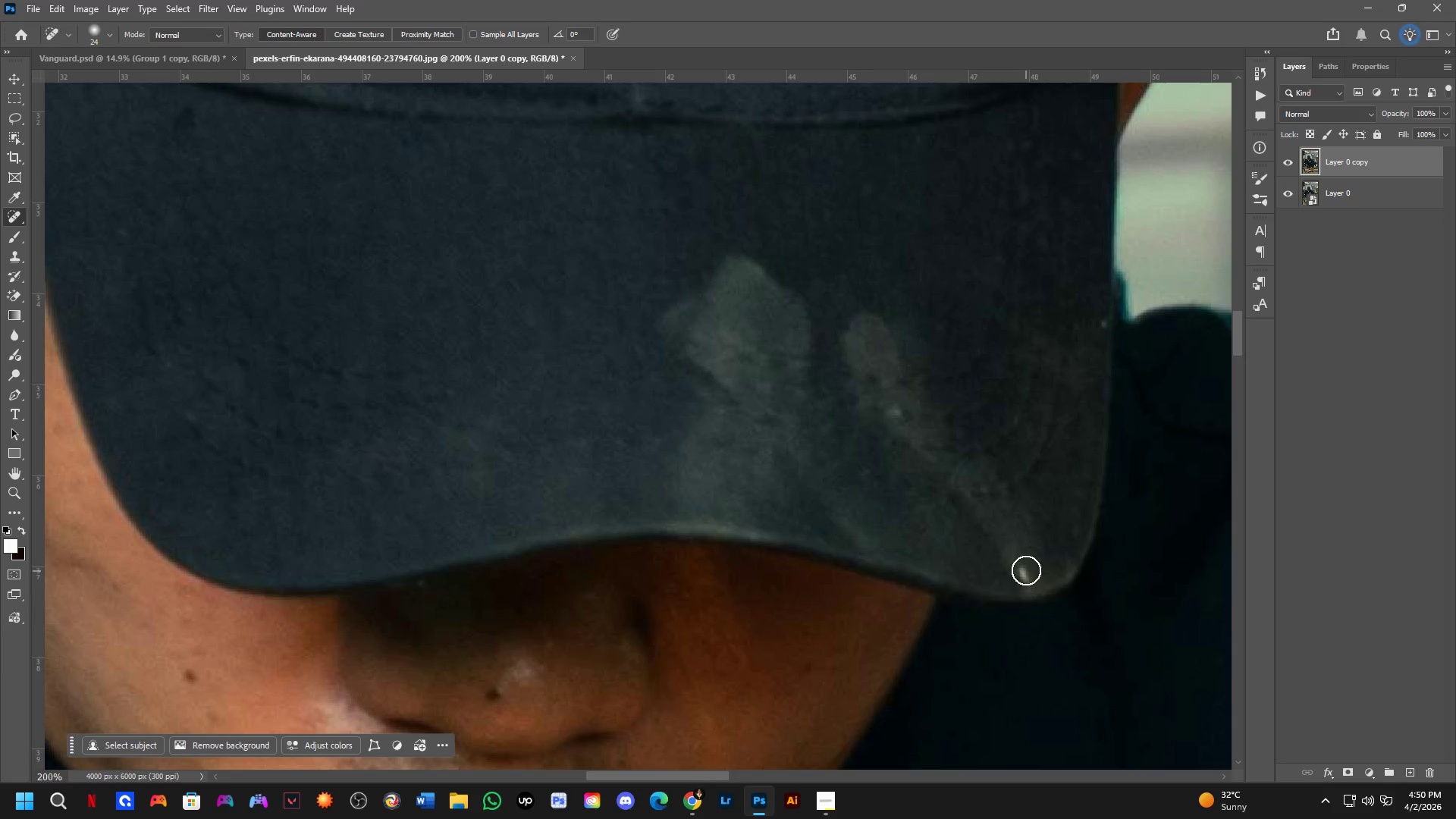 
left_click_drag(start_coordinate=[1025, 564], to_coordinate=[1034, 585])
 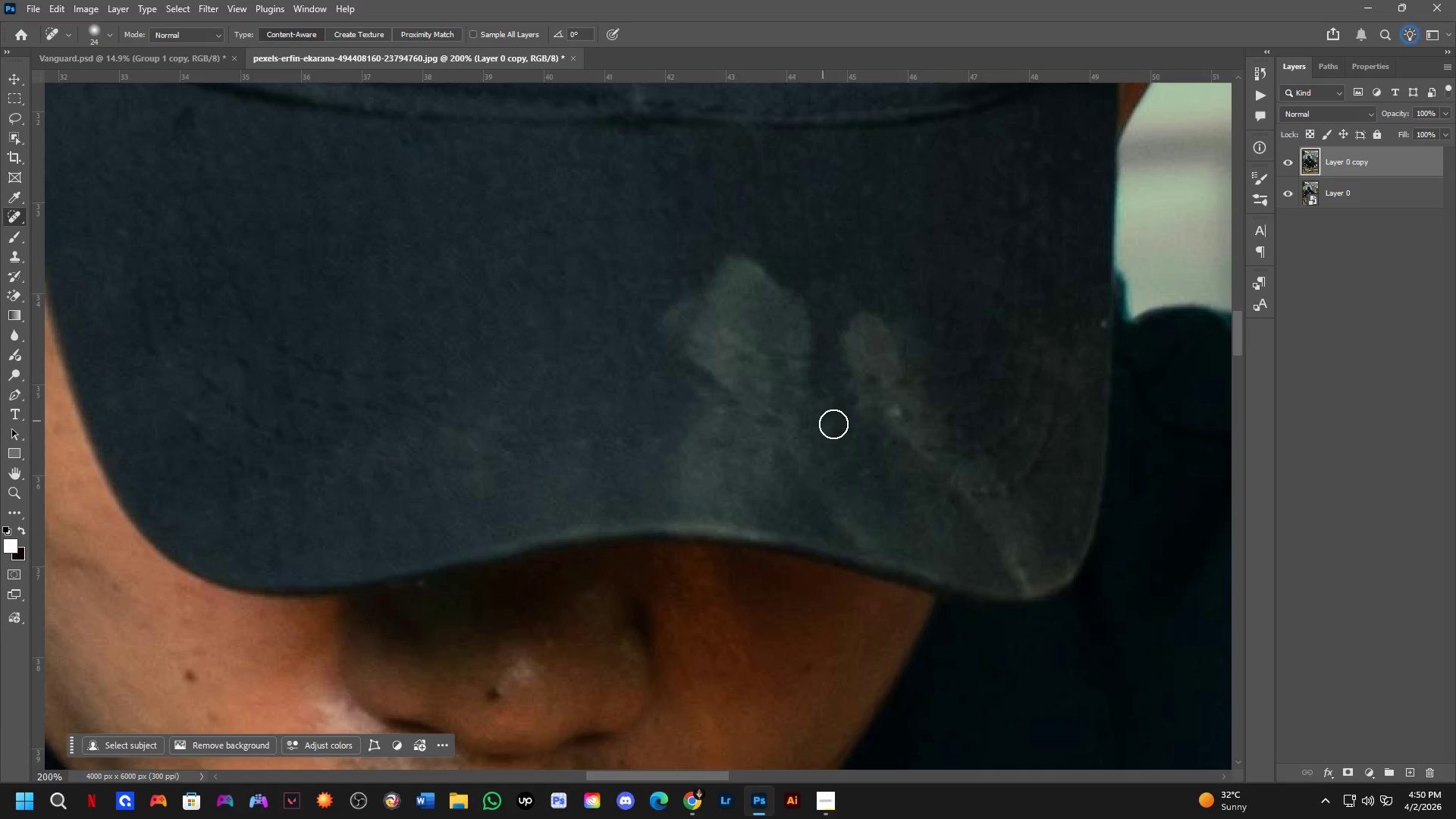 
left_click_drag(start_coordinate=[895, 417], to_coordinate=[896, 413])
 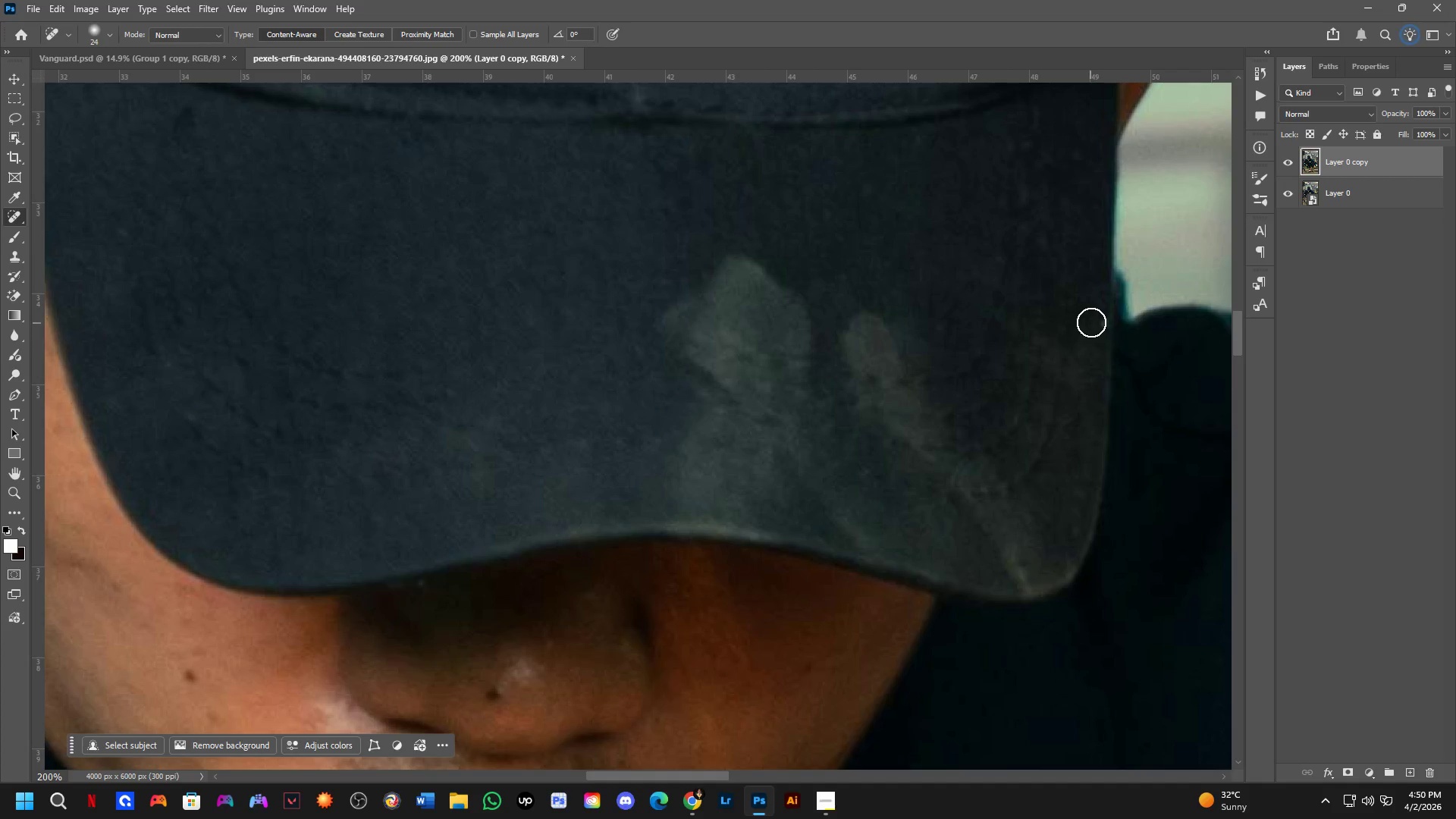 
left_click_drag(start_coordinate=[1097, 318], to_coordinate=[1094, 349])
 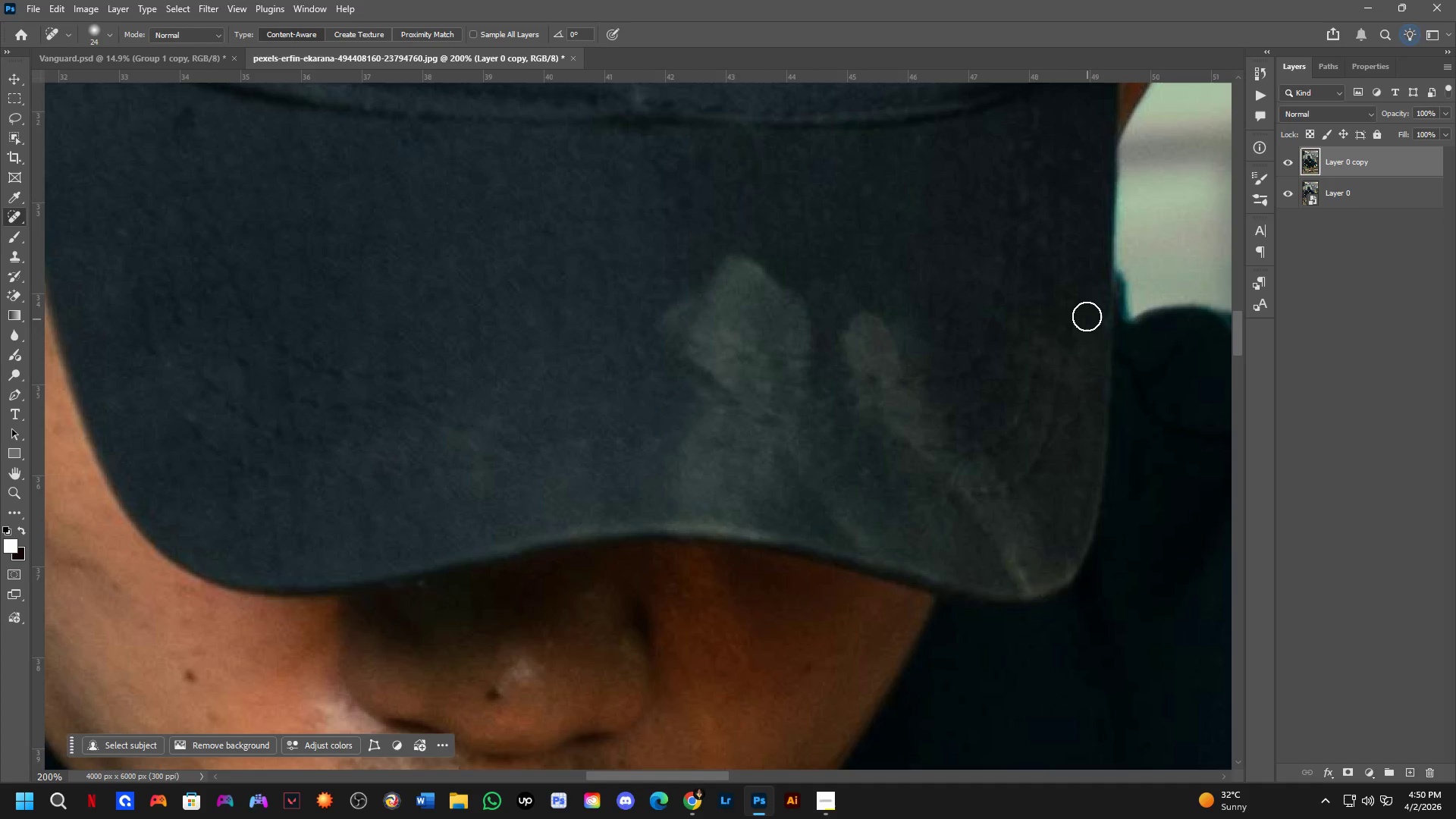 
left_click_drag(start_coordinate=[1086, 317], to_coordinate=[1084, 348])
 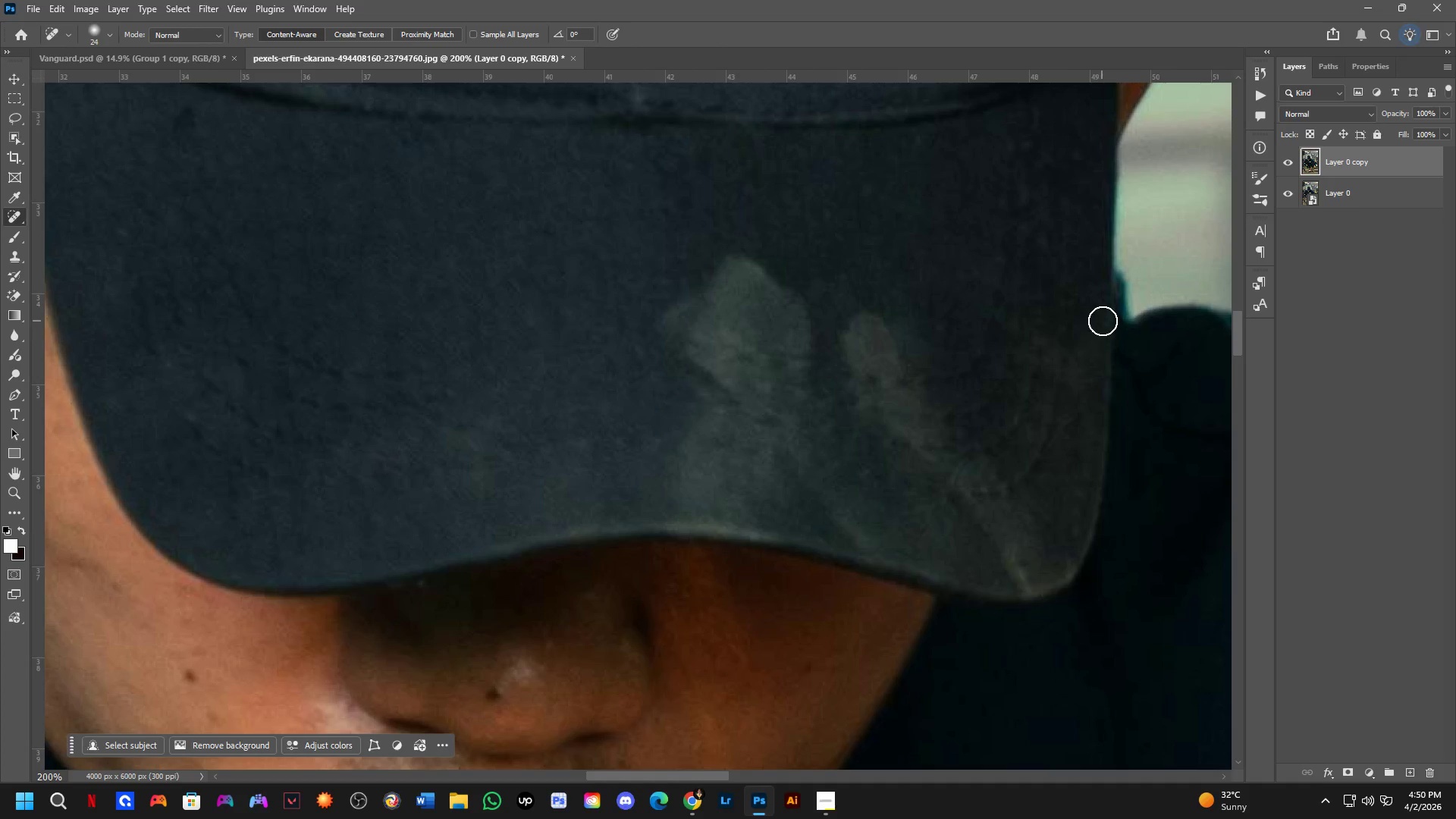 
left_click_drag(start_coordinate=[1103, 320], to_coordinate=[1105, 357])
 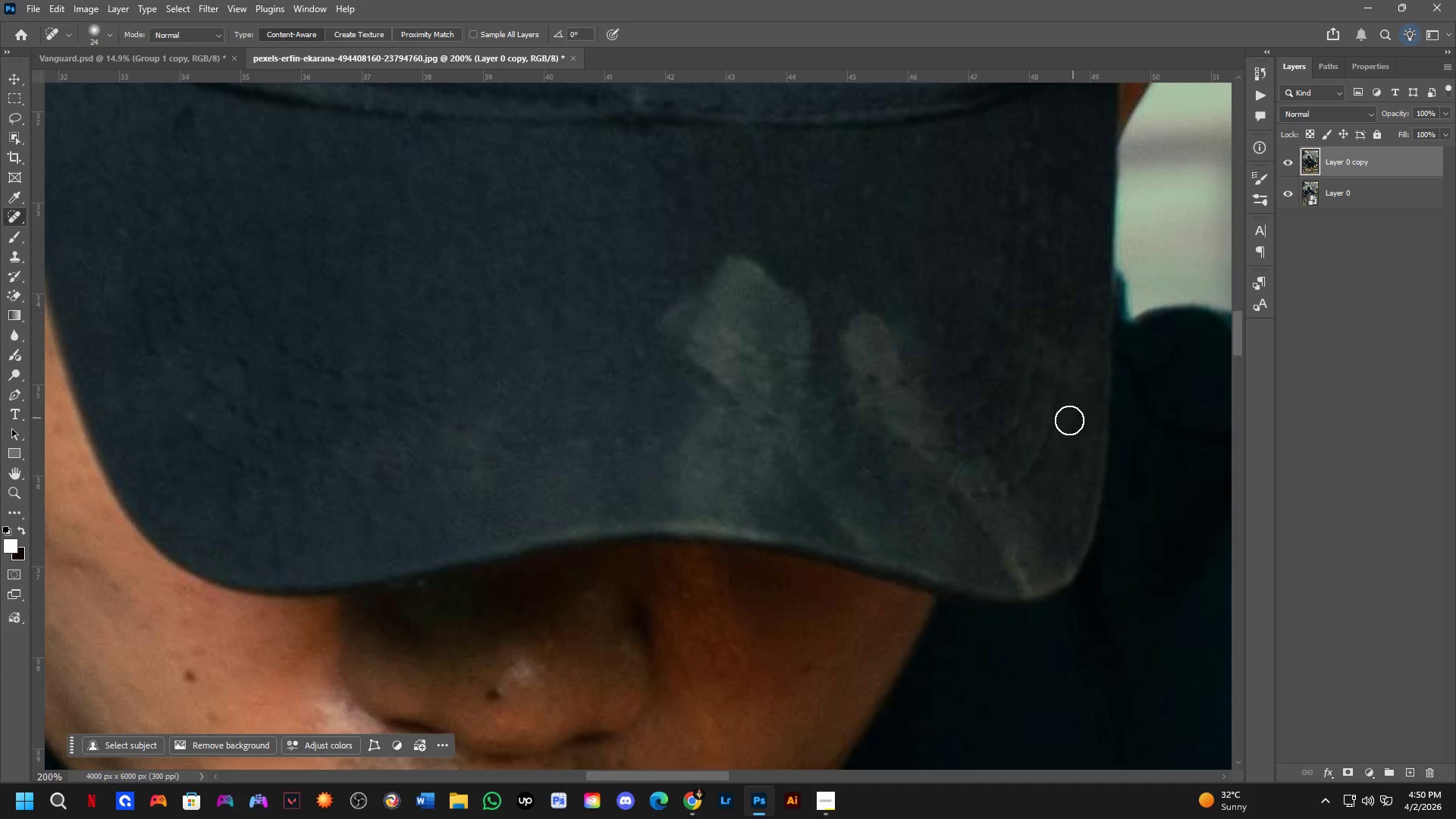 
hold_key(key=Space, duration=1.47)
 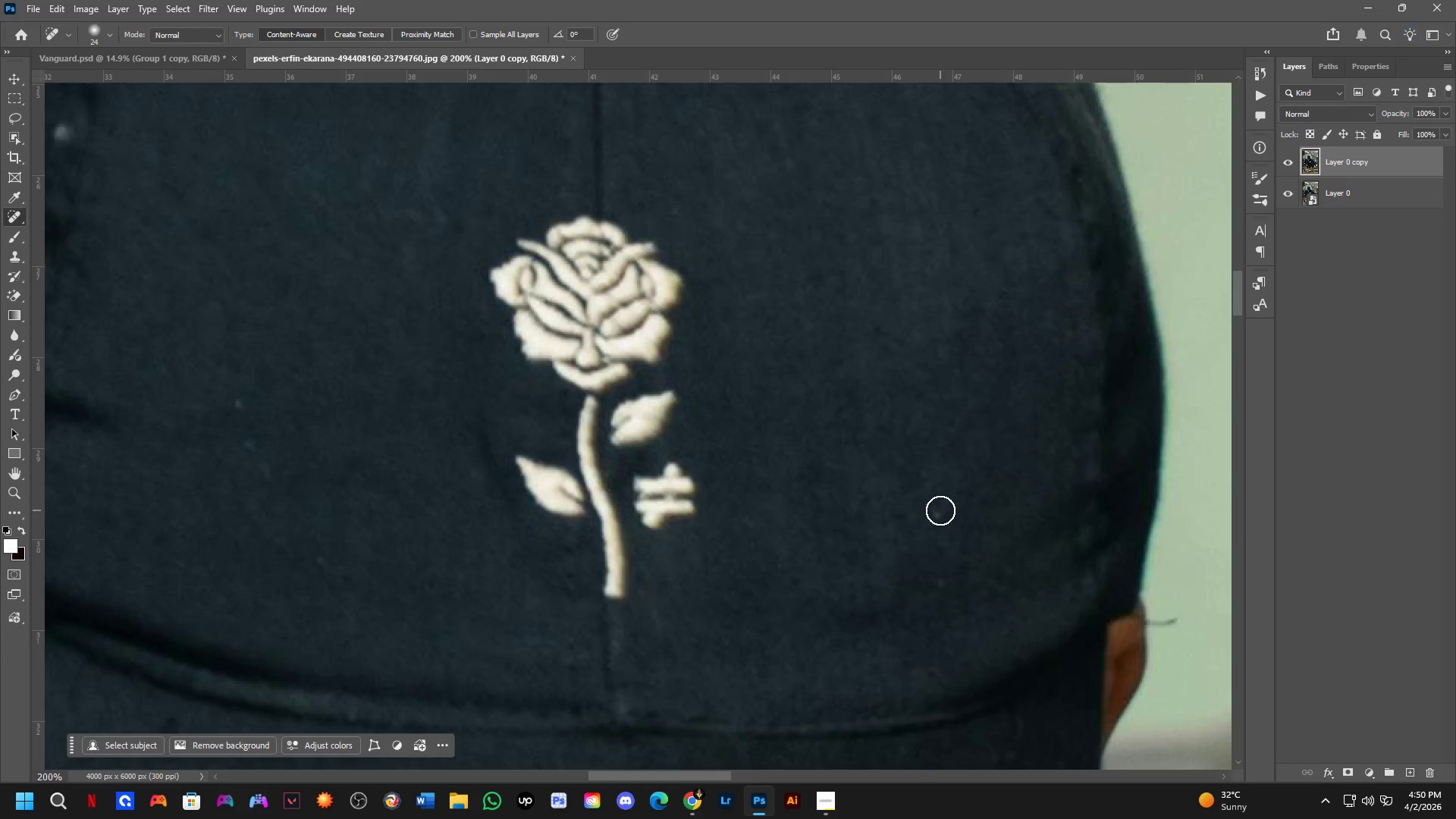 
left_click_drag(start_coordinate=[965, 373], to_coordinate=[976, 601])
 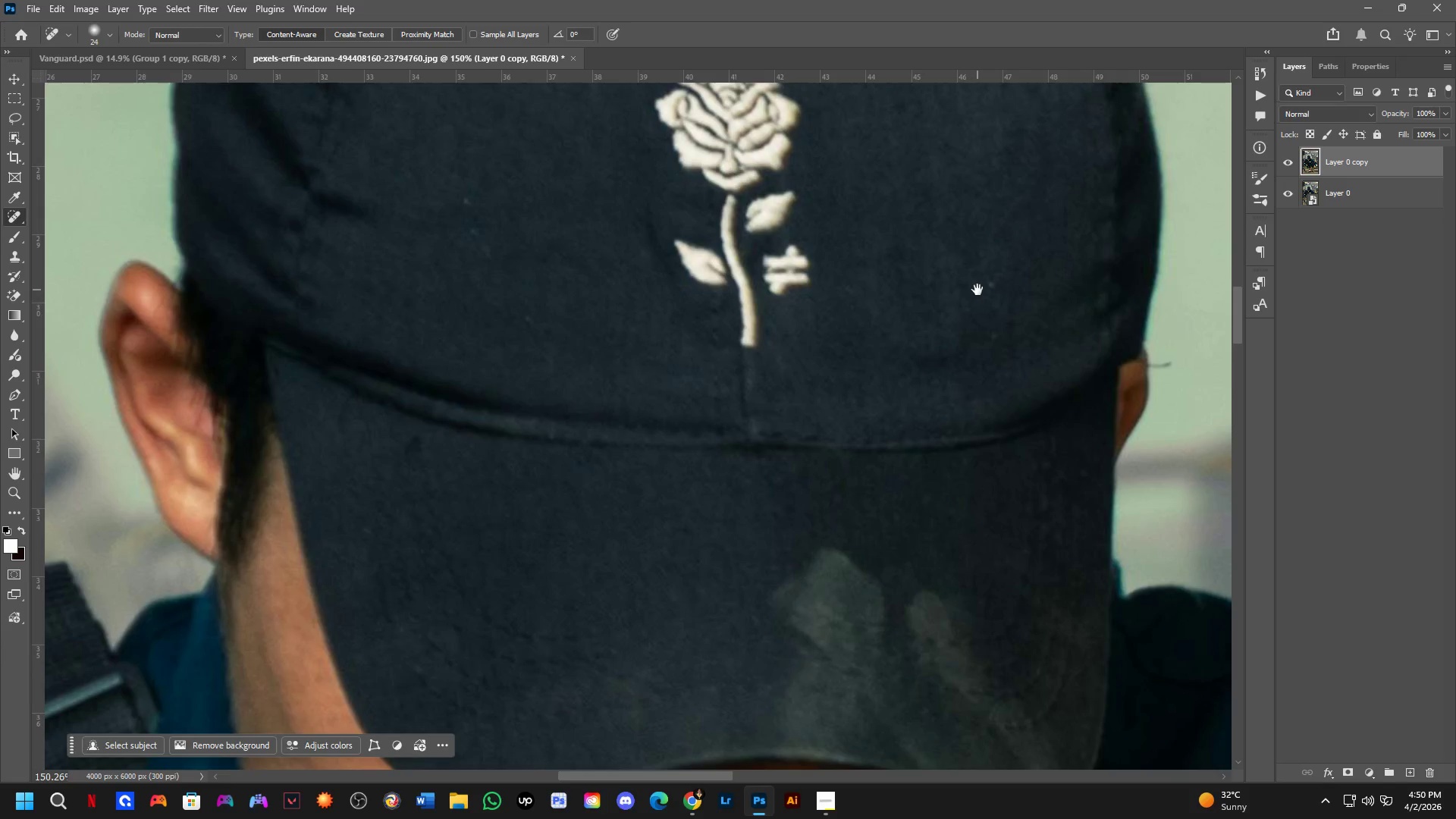 
scroll: coordinate [1051, 436], scroll_direction: down, amount: 3.0
 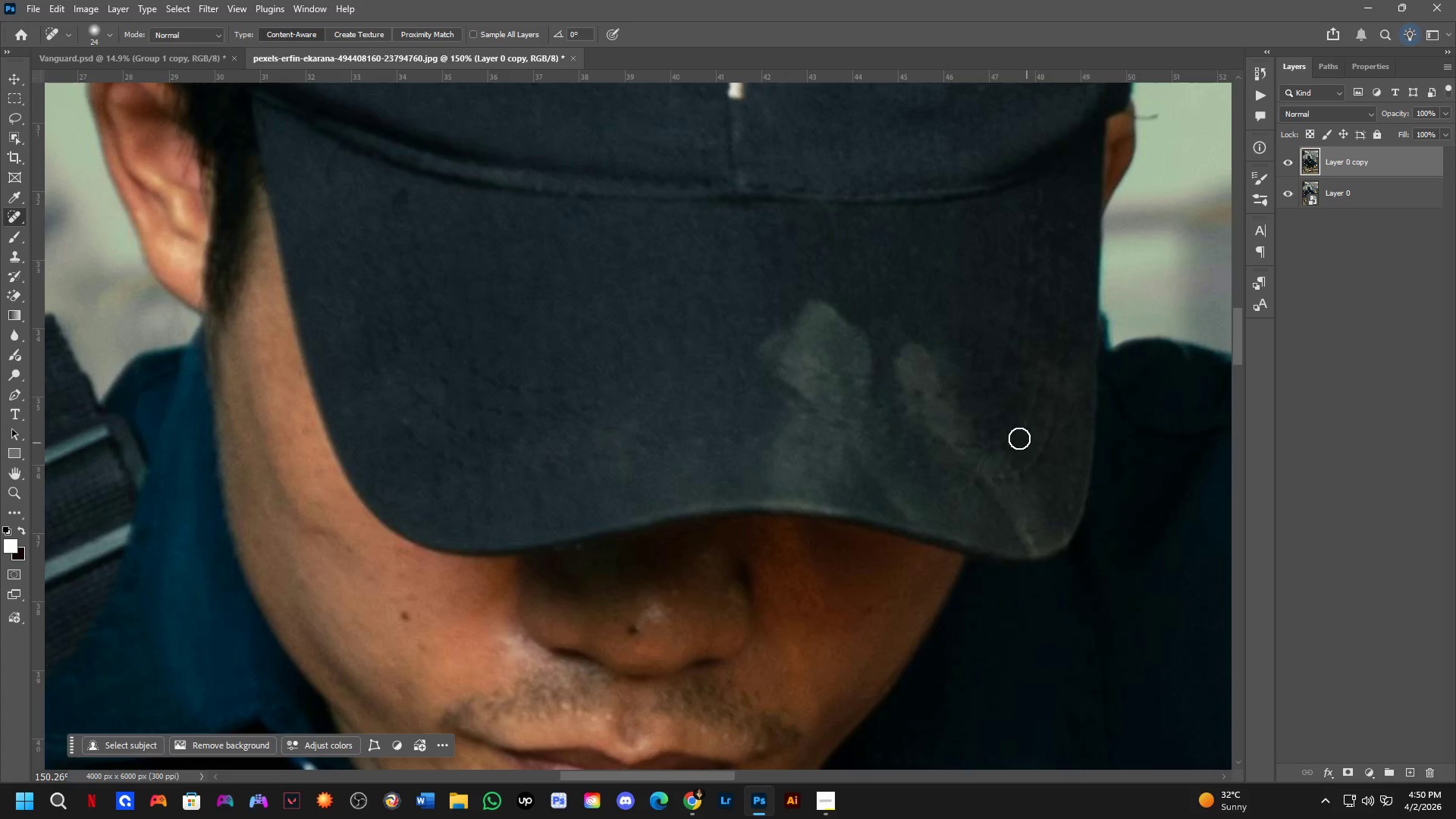 
left_click_drag(start_coordinate=[974, 299], to_coordinate=[920, 544])
 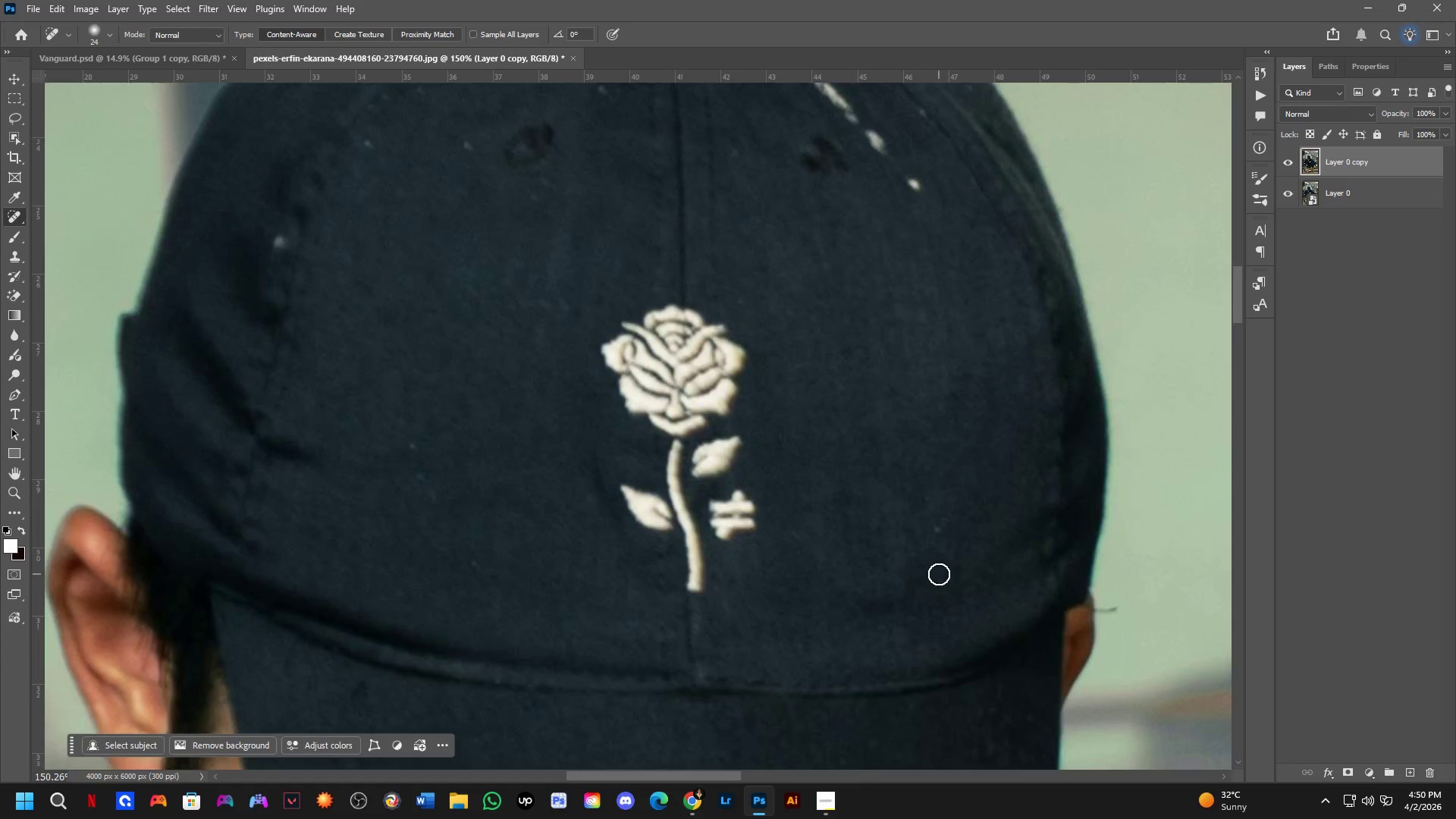 
left_click_drag(start_coordinate=[940, 510], to_coordinate=[937, 541])
 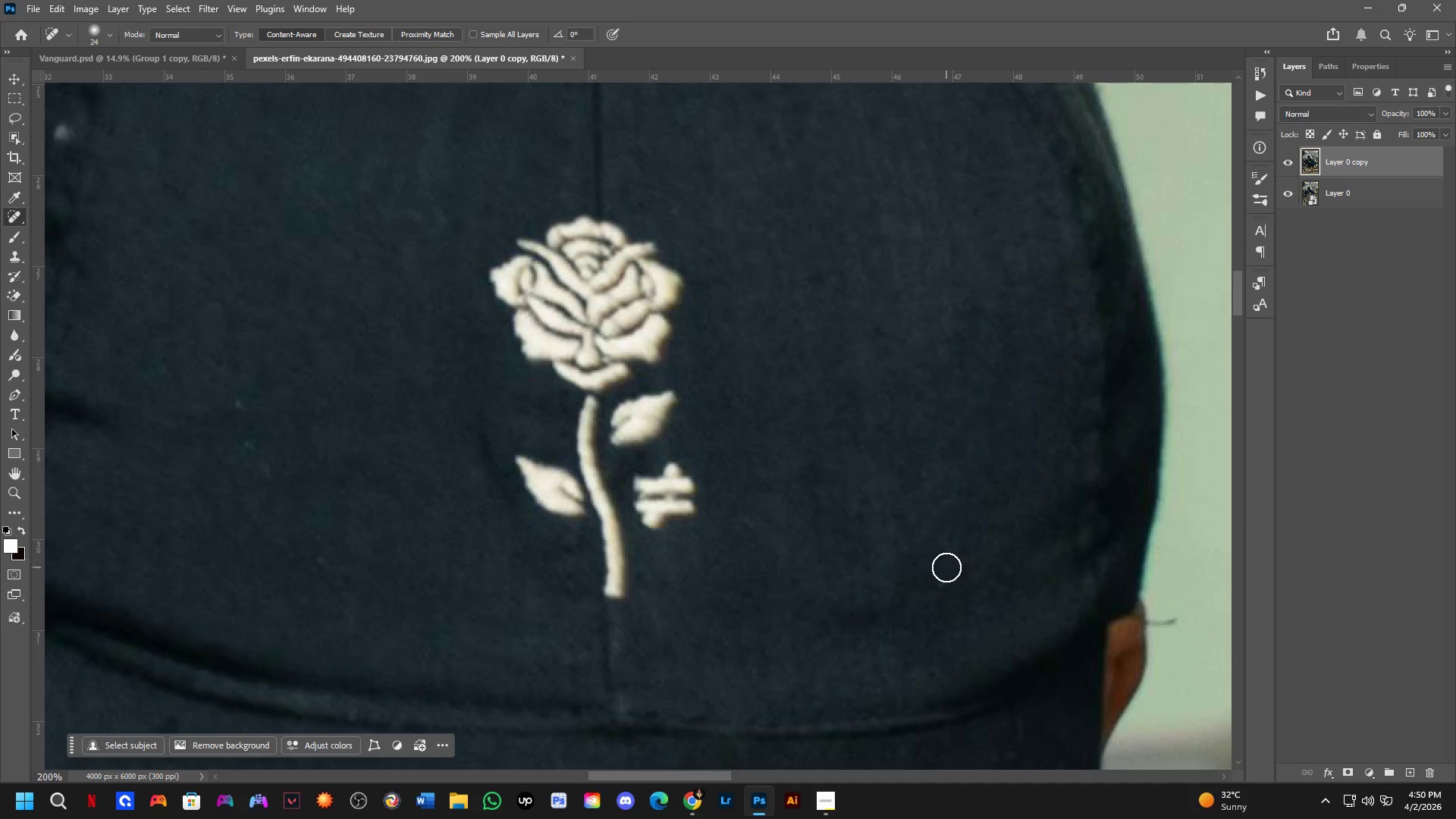 
scroll: coordinate [939, 570], scroll_direction: up, amount: 3.0
 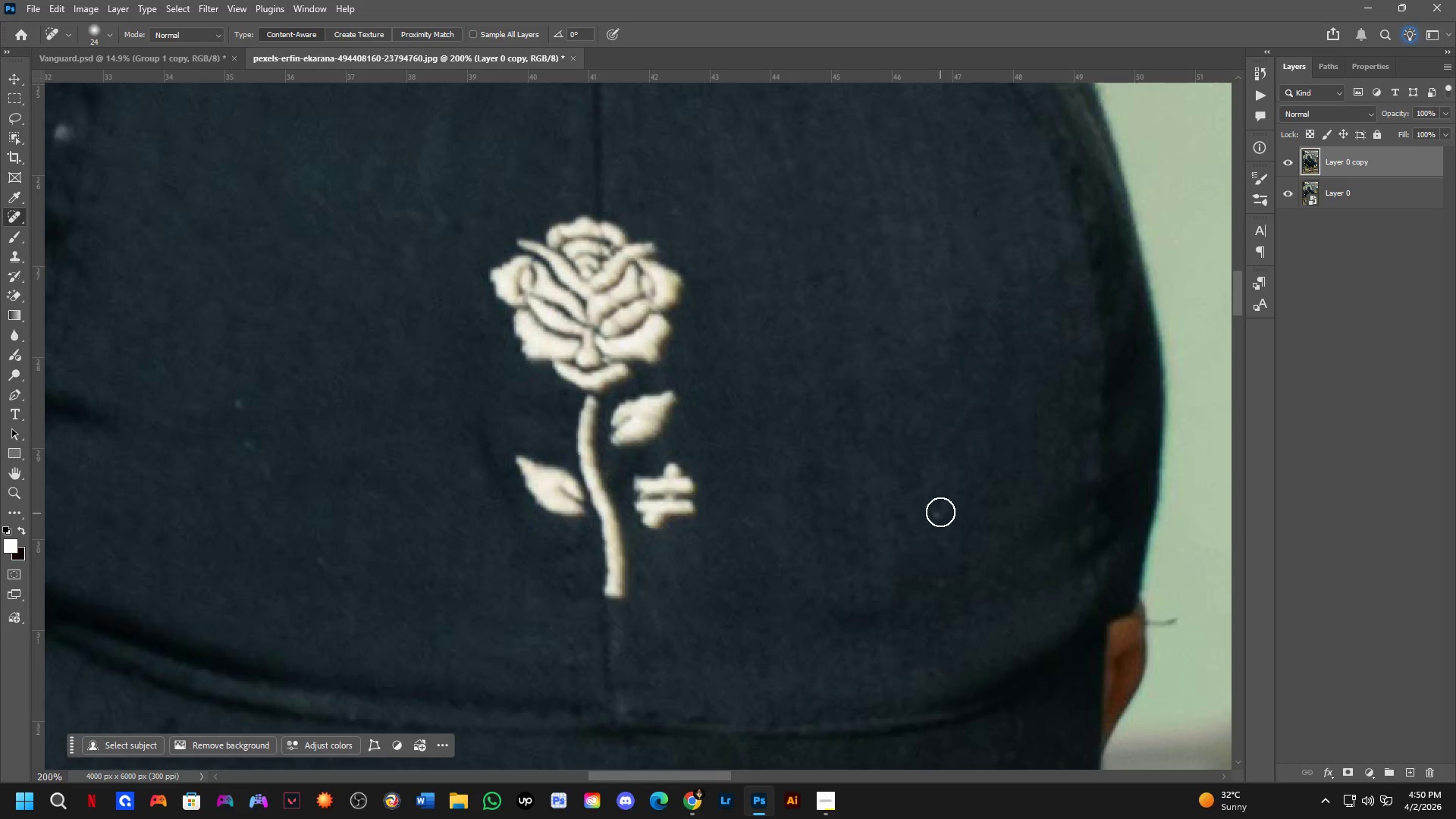 
key(Shift+ShiftLeft)
 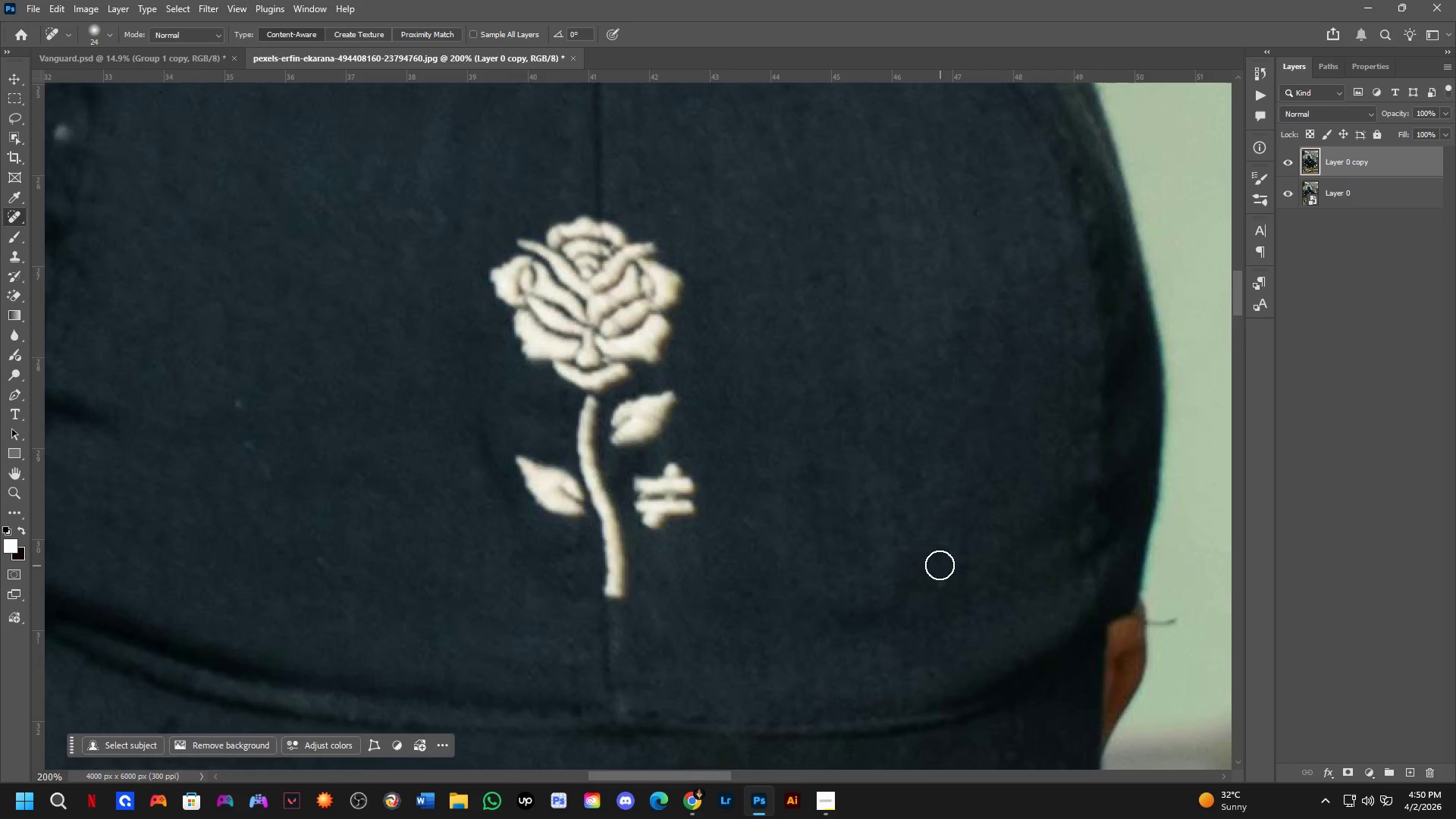 
hold_key(key=Space, duration=0.62)
 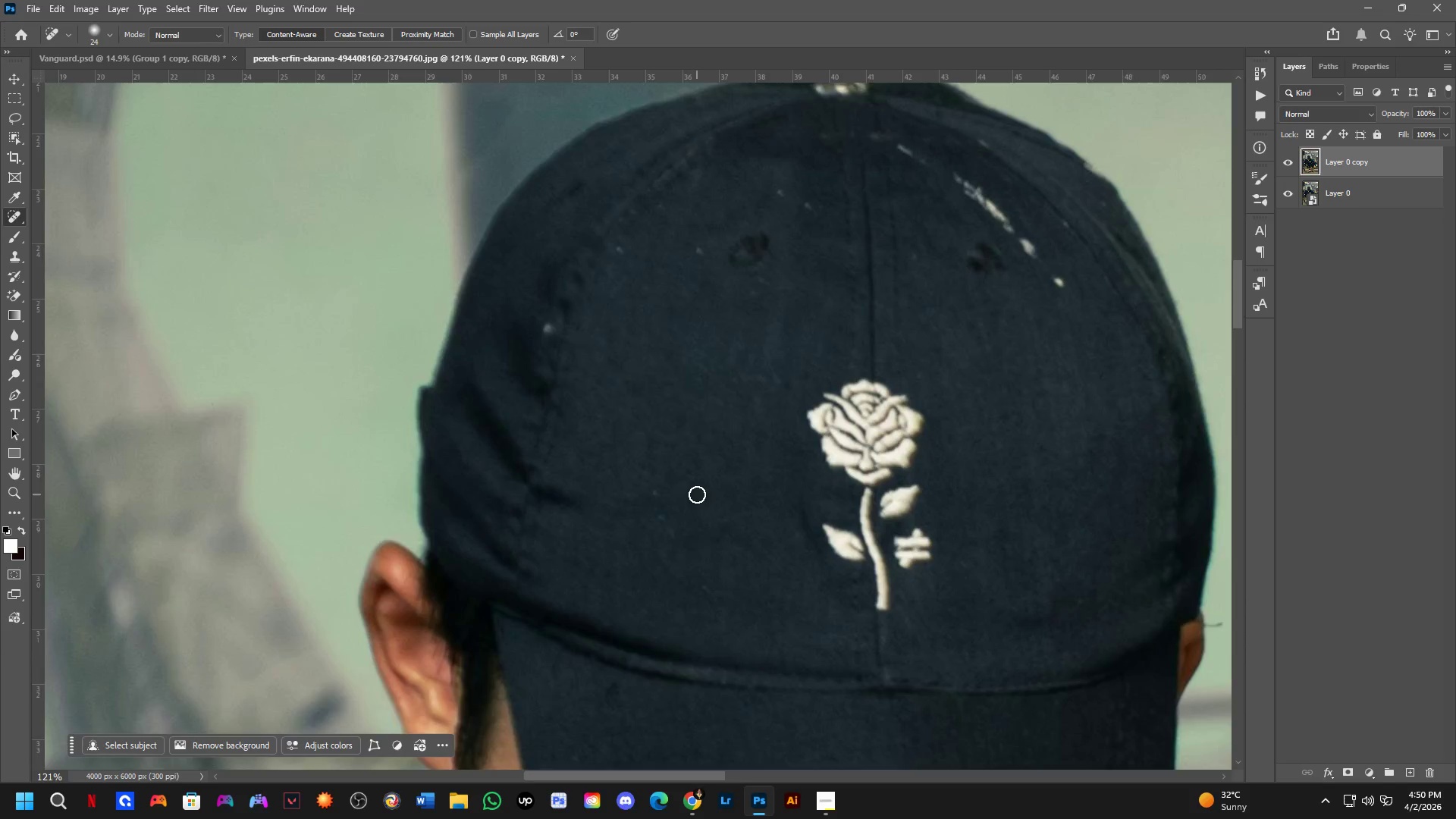 
left_click_drag(start_coordinate=[648, 519], to_coordinate=[723, 530])
 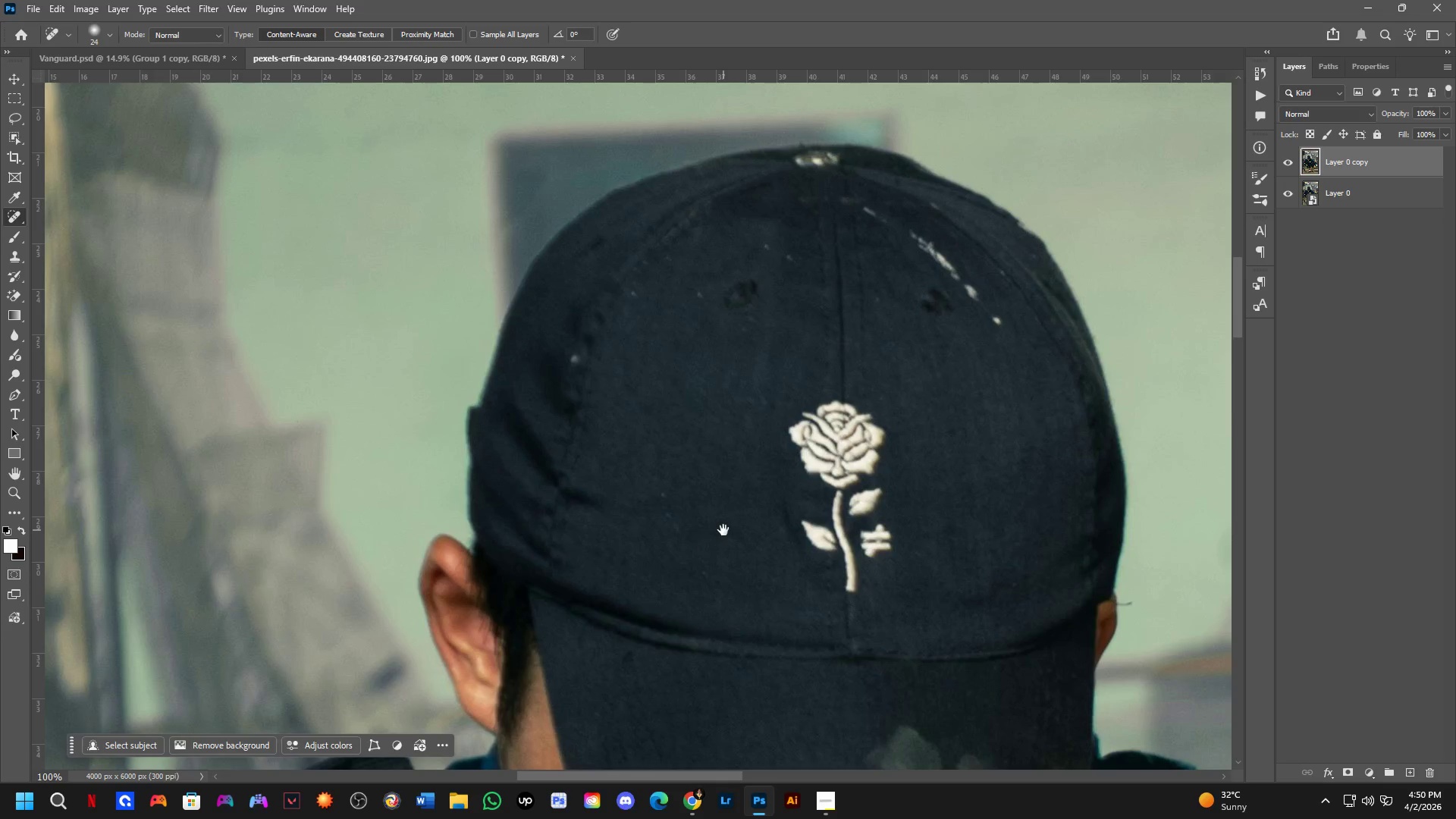 
scroll: coordinate [937, 563], scroll_direction: down, amount: 1.0
 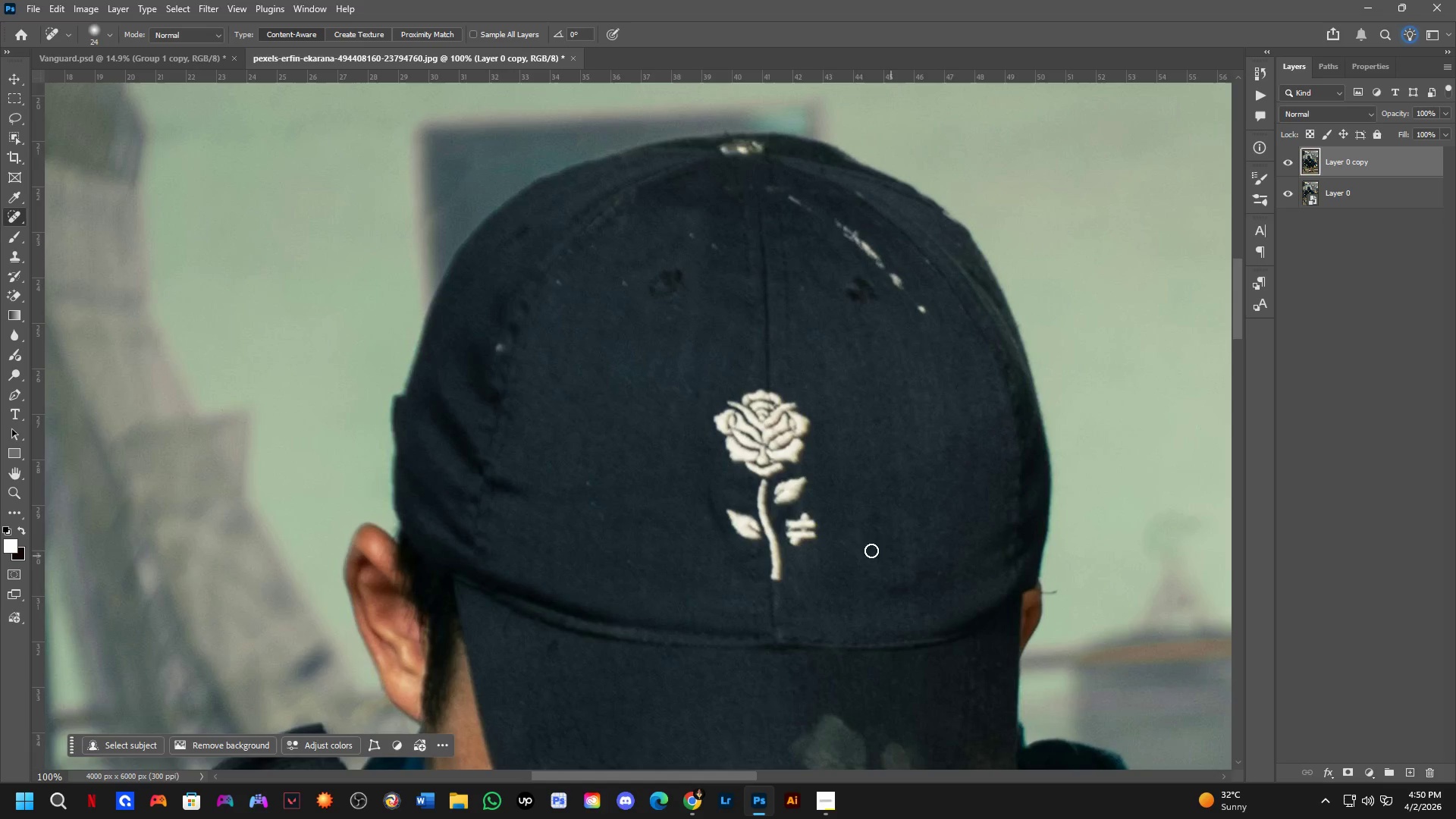 
key(Shift+ShiftLeft)
 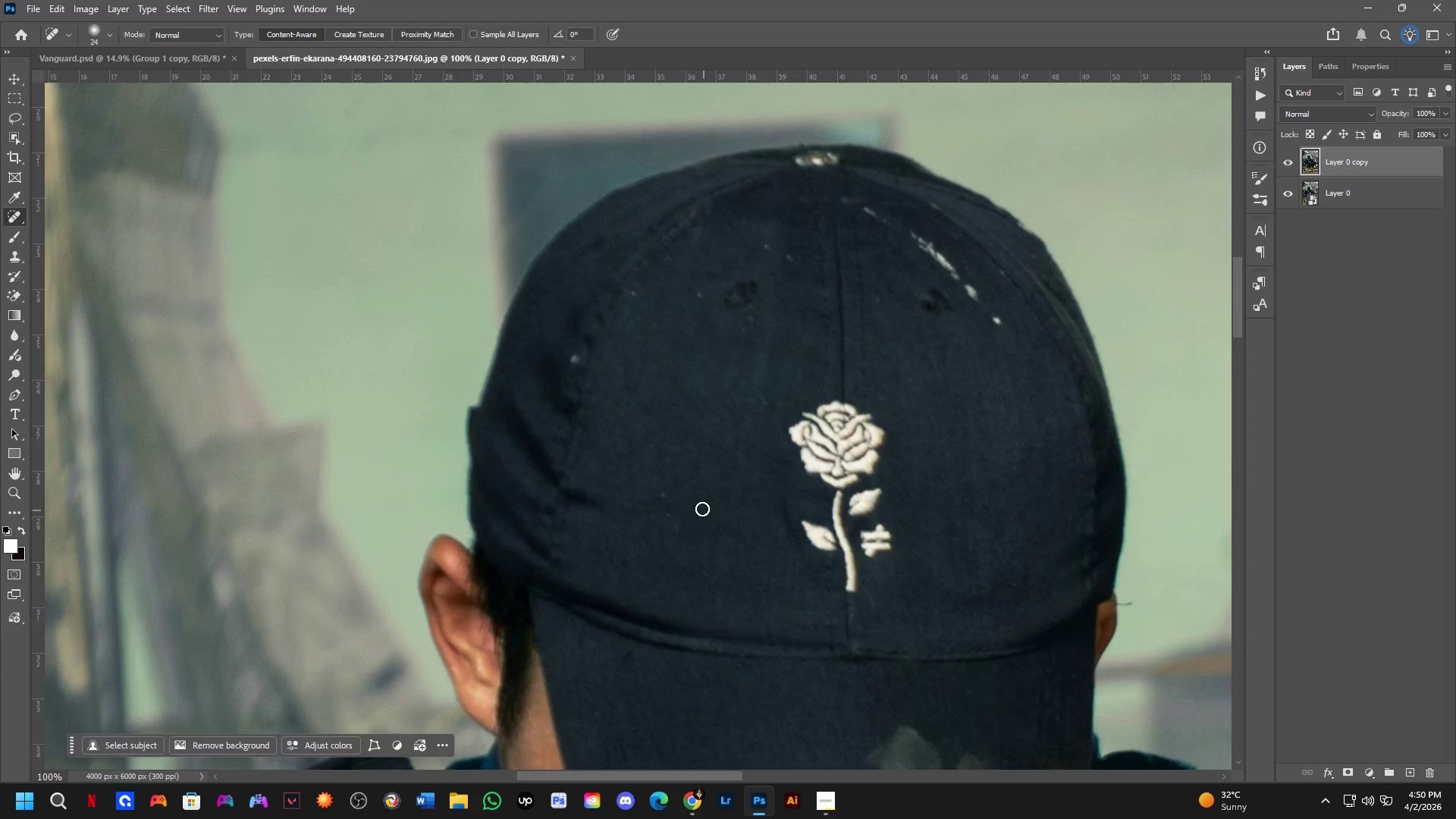 
left_click_drag(start_coordinate=[701, 491], to_coordinate=[717, 486])
 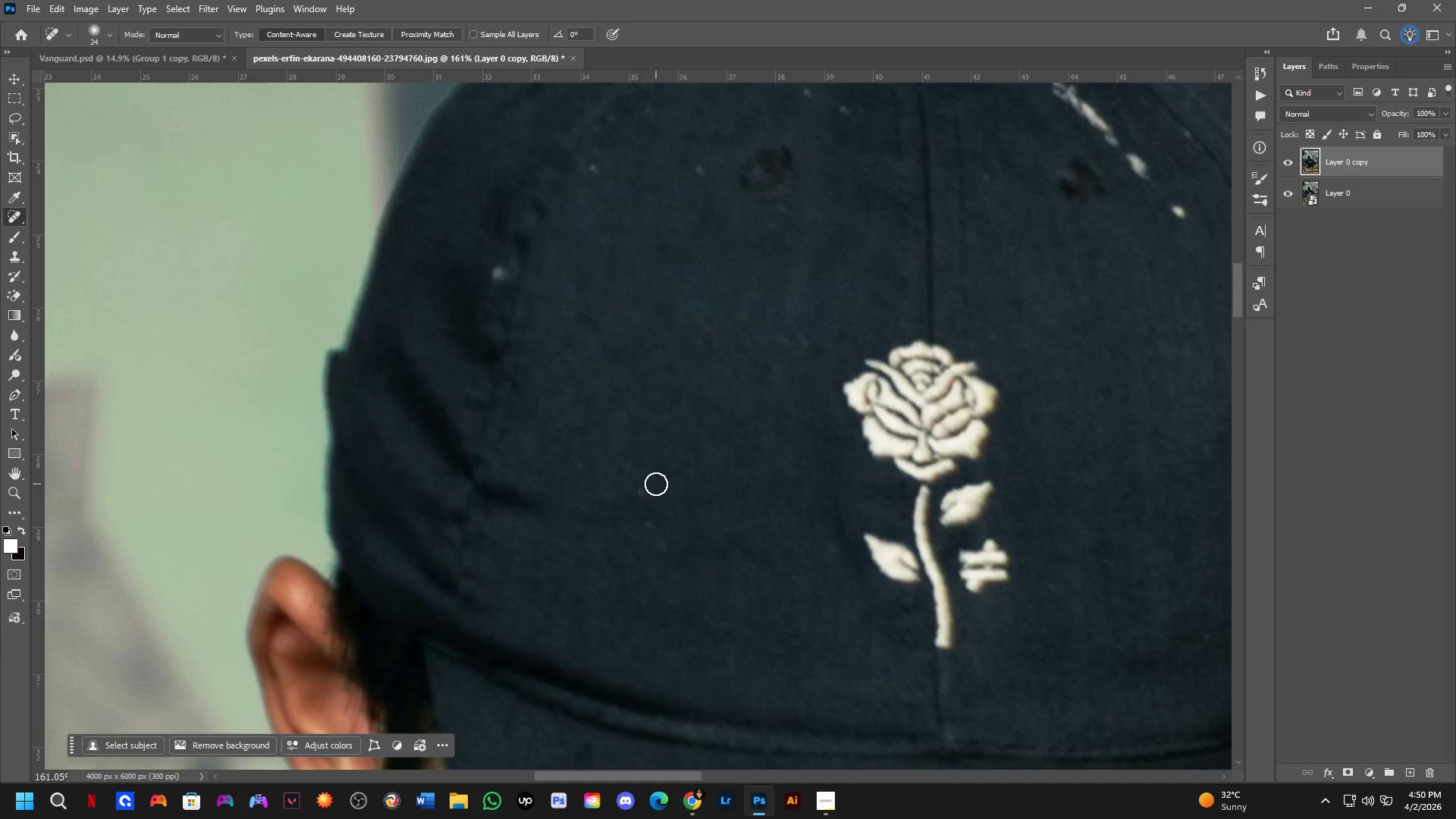 
scroll: coordinate [697, 494], scroll_direction: up, amount: 5.0
 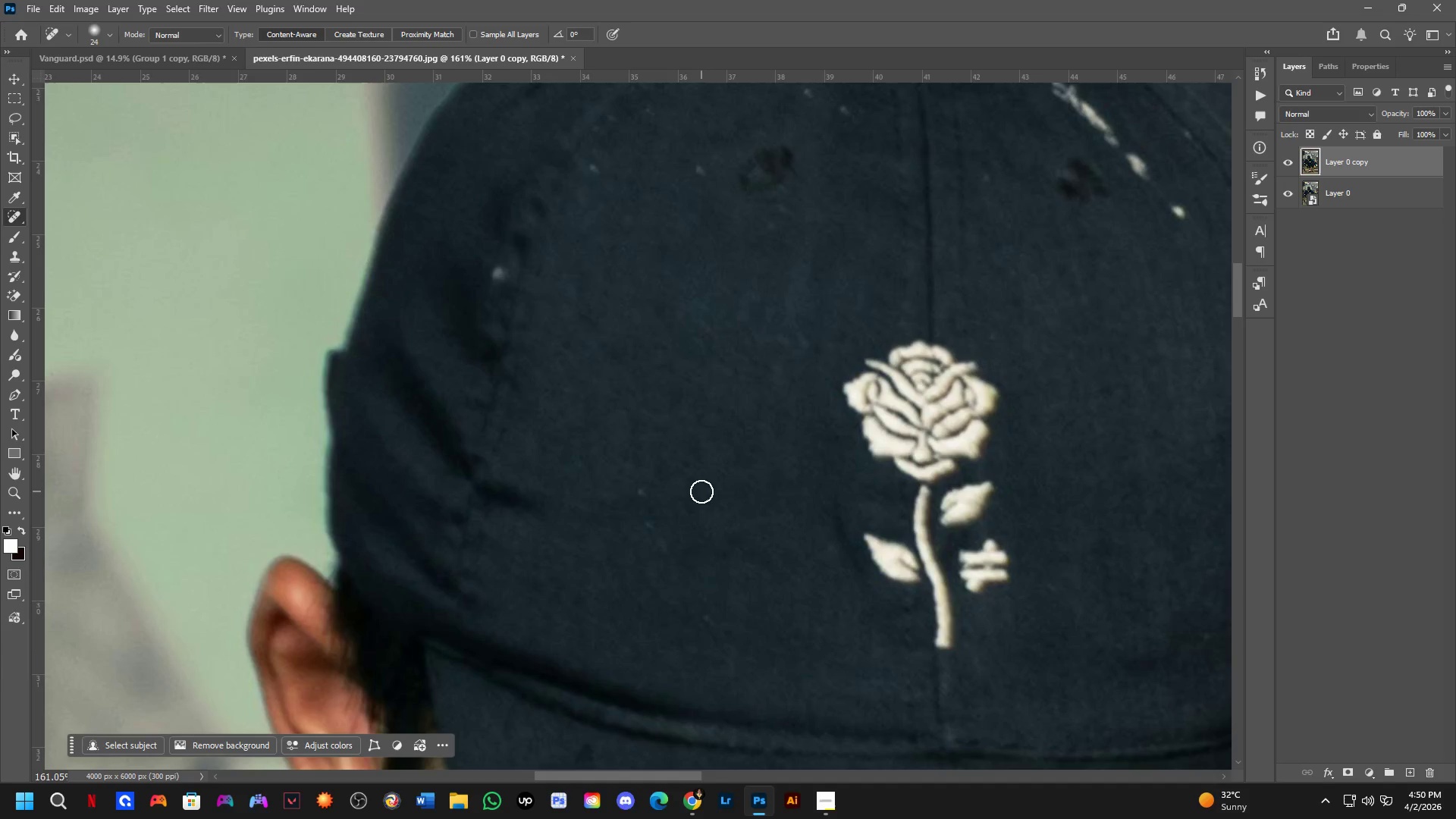 
left_click_drag(start_coordinate=[651, 483], to_coordinate=[635, 496])
 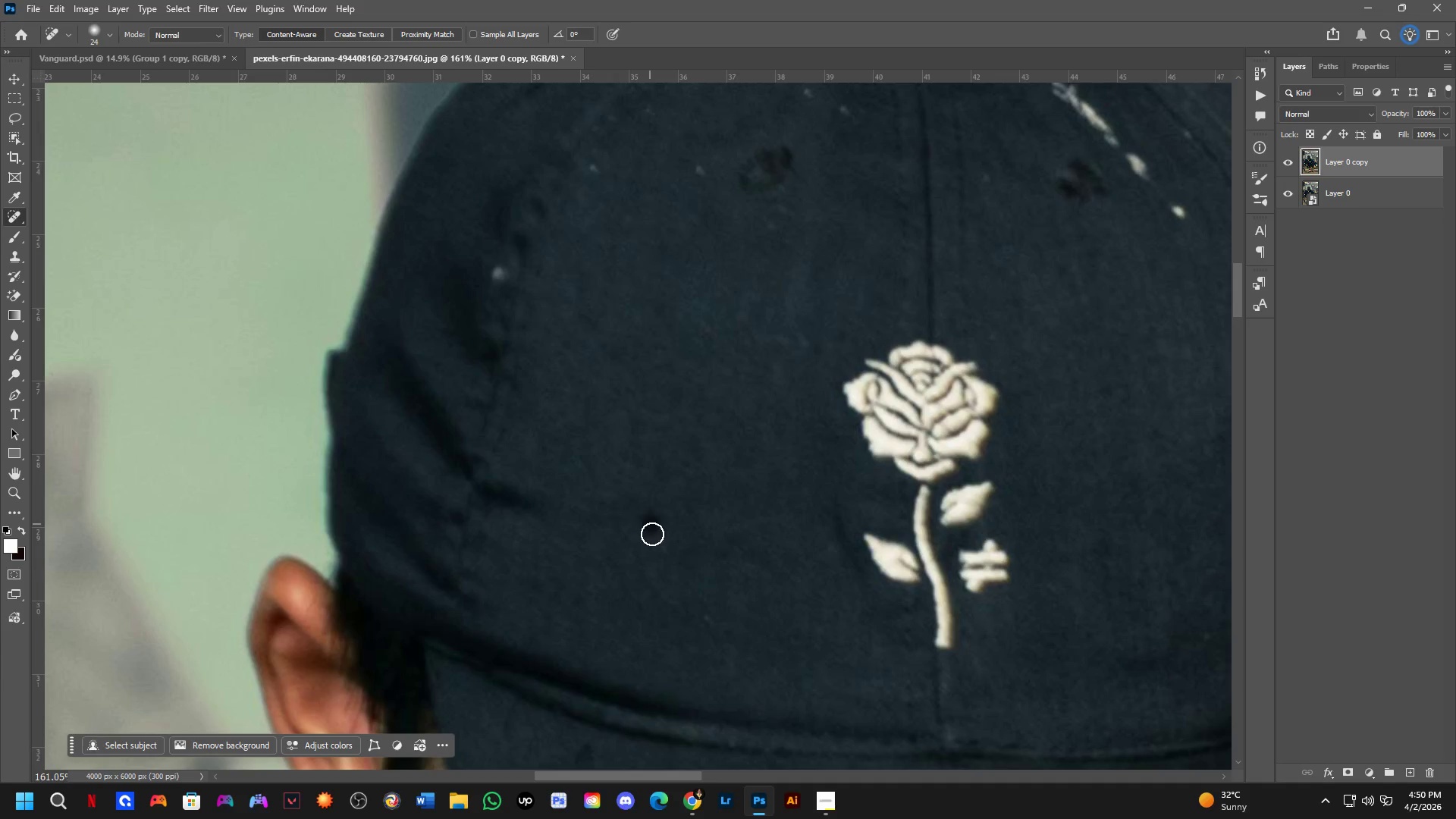 
left_click_drag(start_coordinate=[657, 540], to_coordinate=[670, 555])
 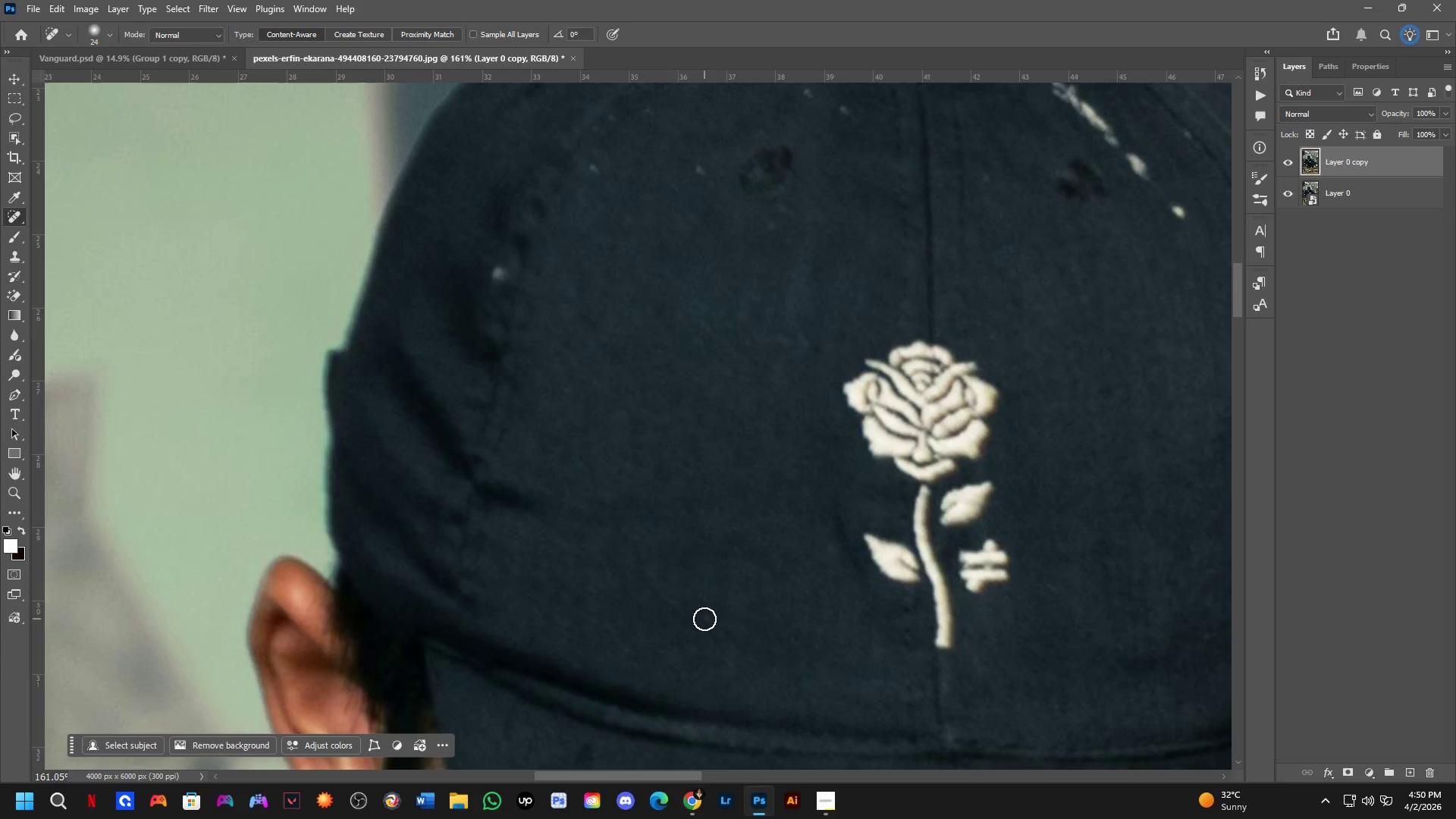 
left_click_drag(start_coordinate=[704, 619], to_coordinate=[711, 627])
 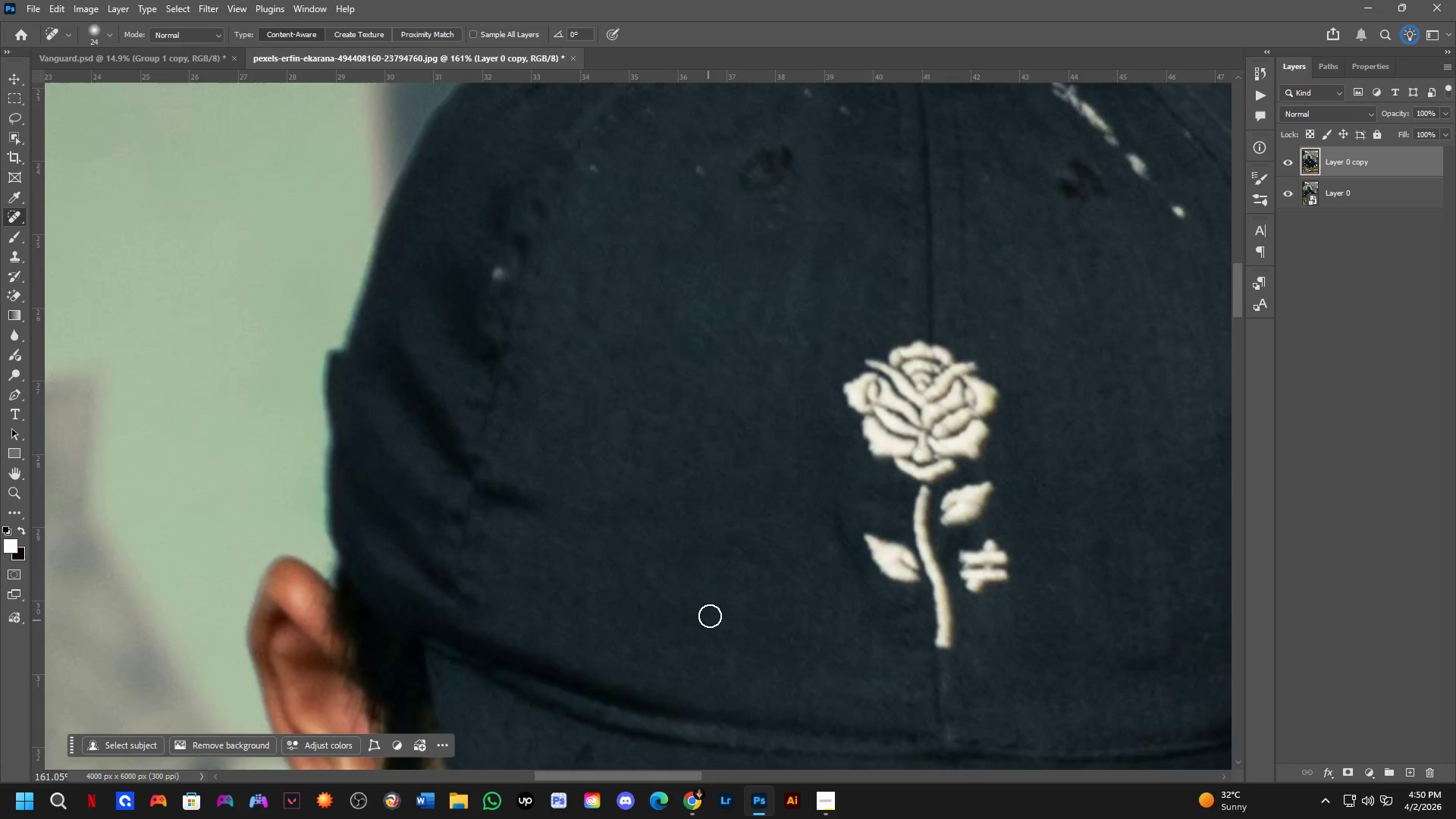 
hold_key(key=Space, duration=0.59)
 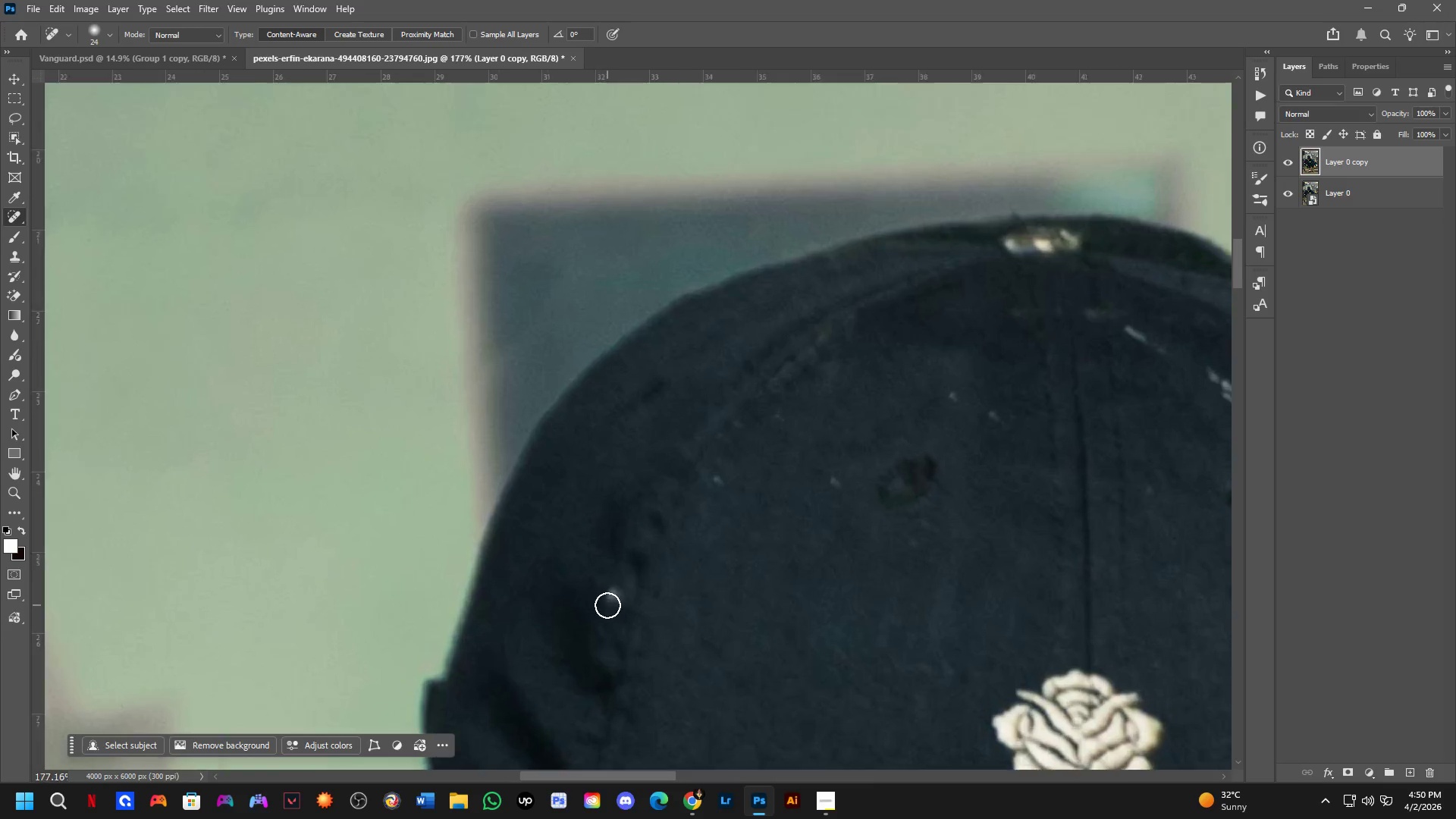 
left_click_drag(start_coordinate=[682, 419], to_coordinate=[732, 652])
 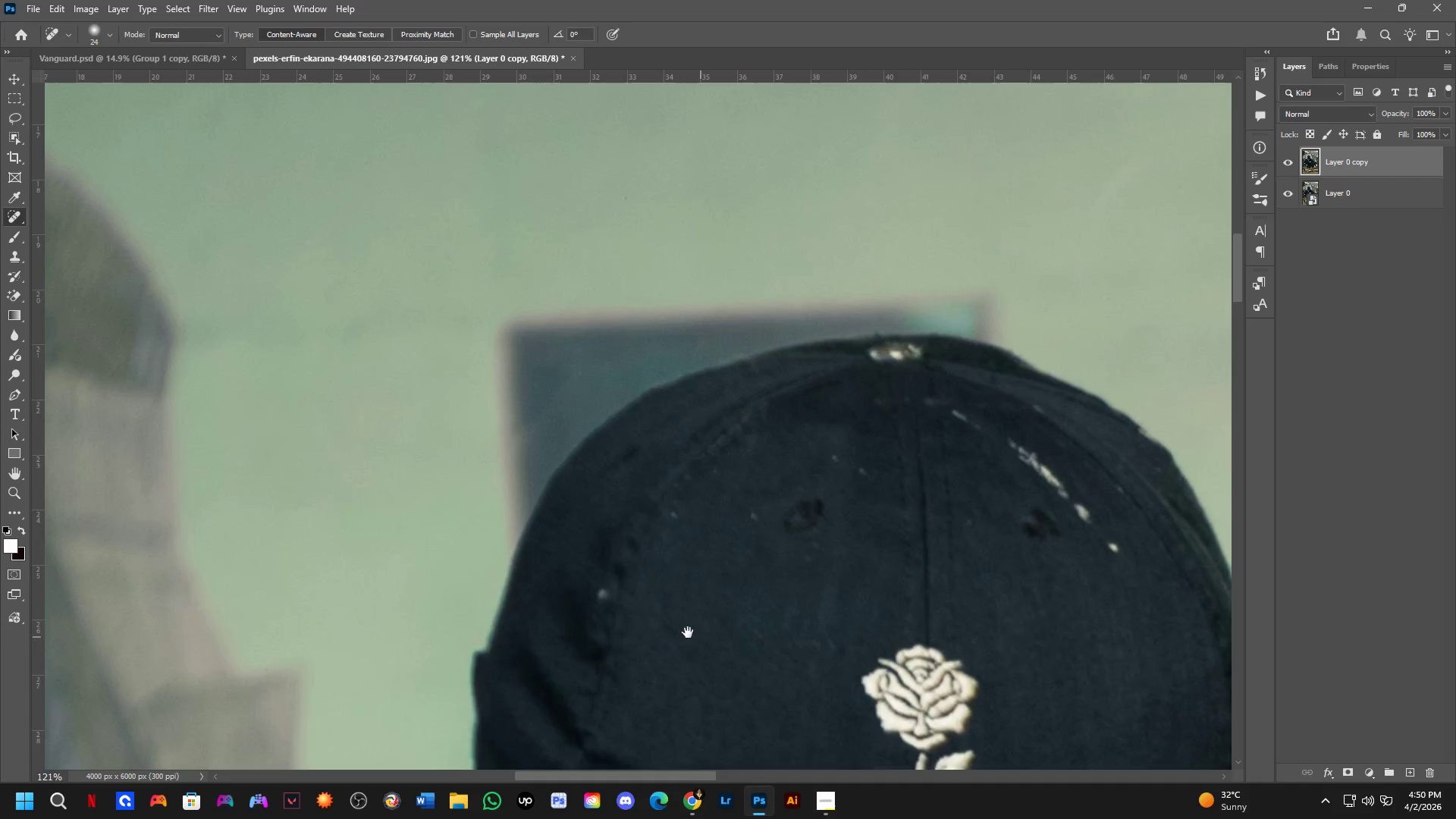 
scroll: coordinate [714, 598], scroll_direction: down, amount: 3.0
 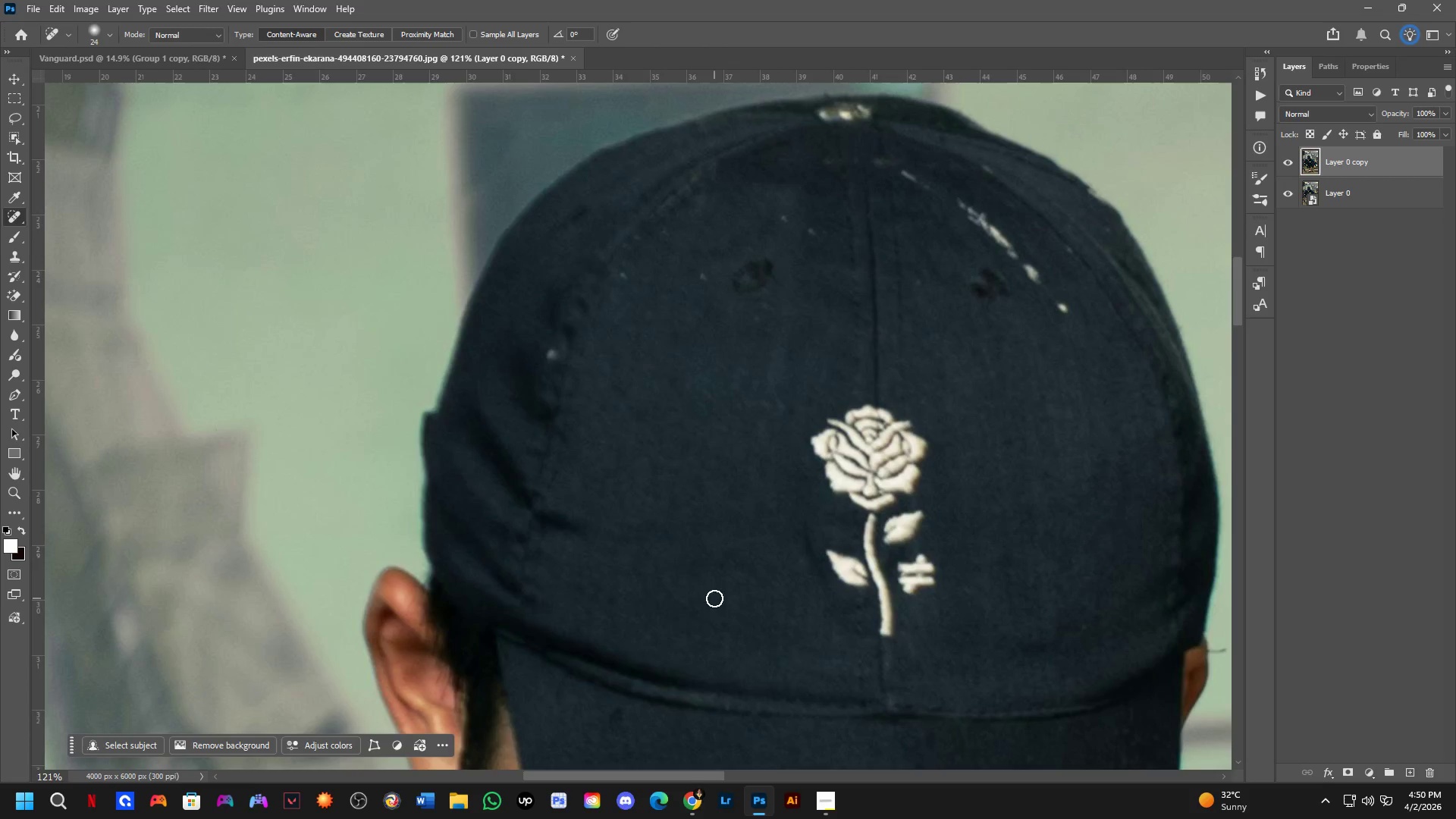 
hold_key(key=Space, duration=5.69)
 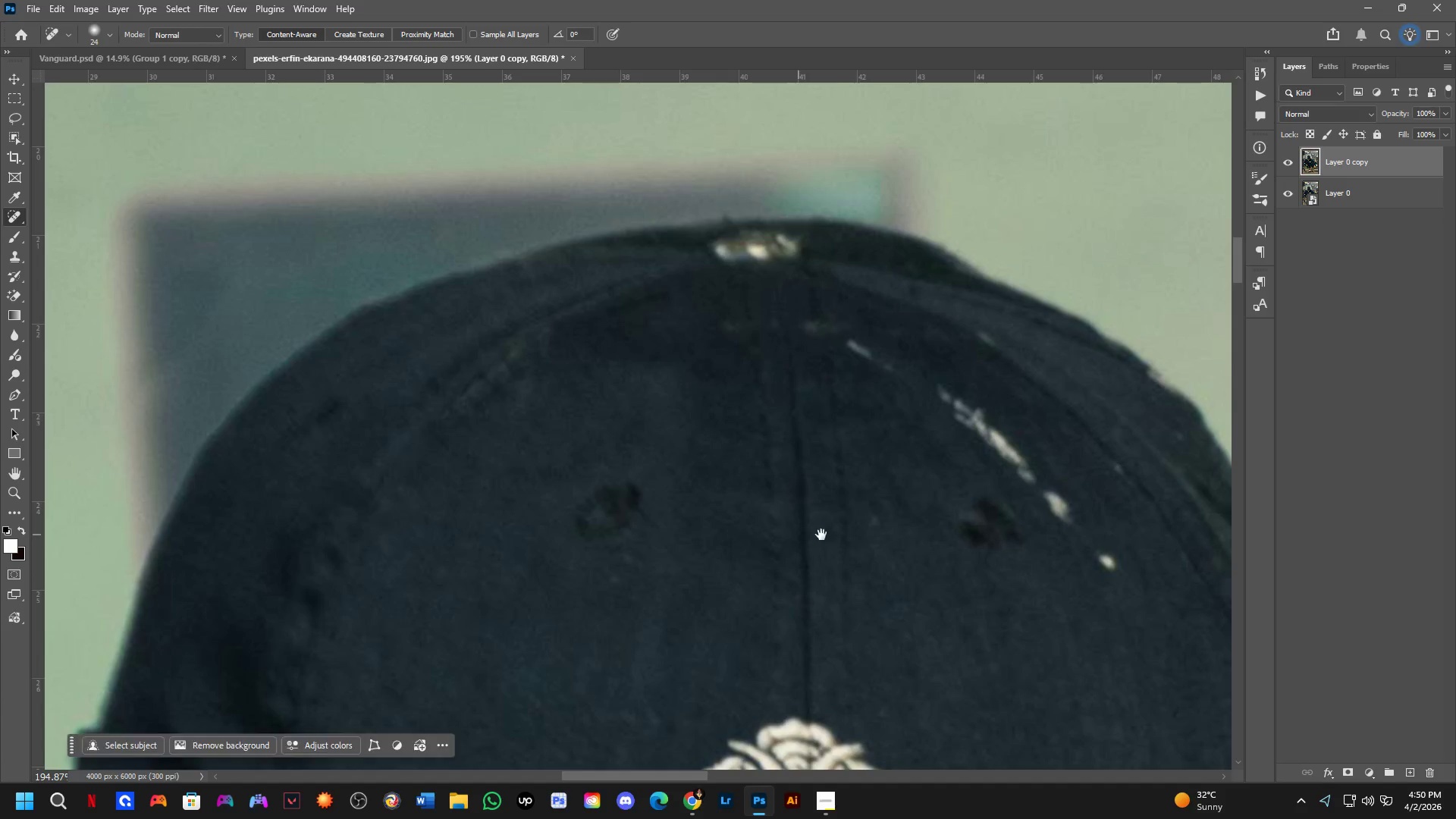 
scroll: coordinate [607, 605], scroll_direction: up, amount: 5.0
 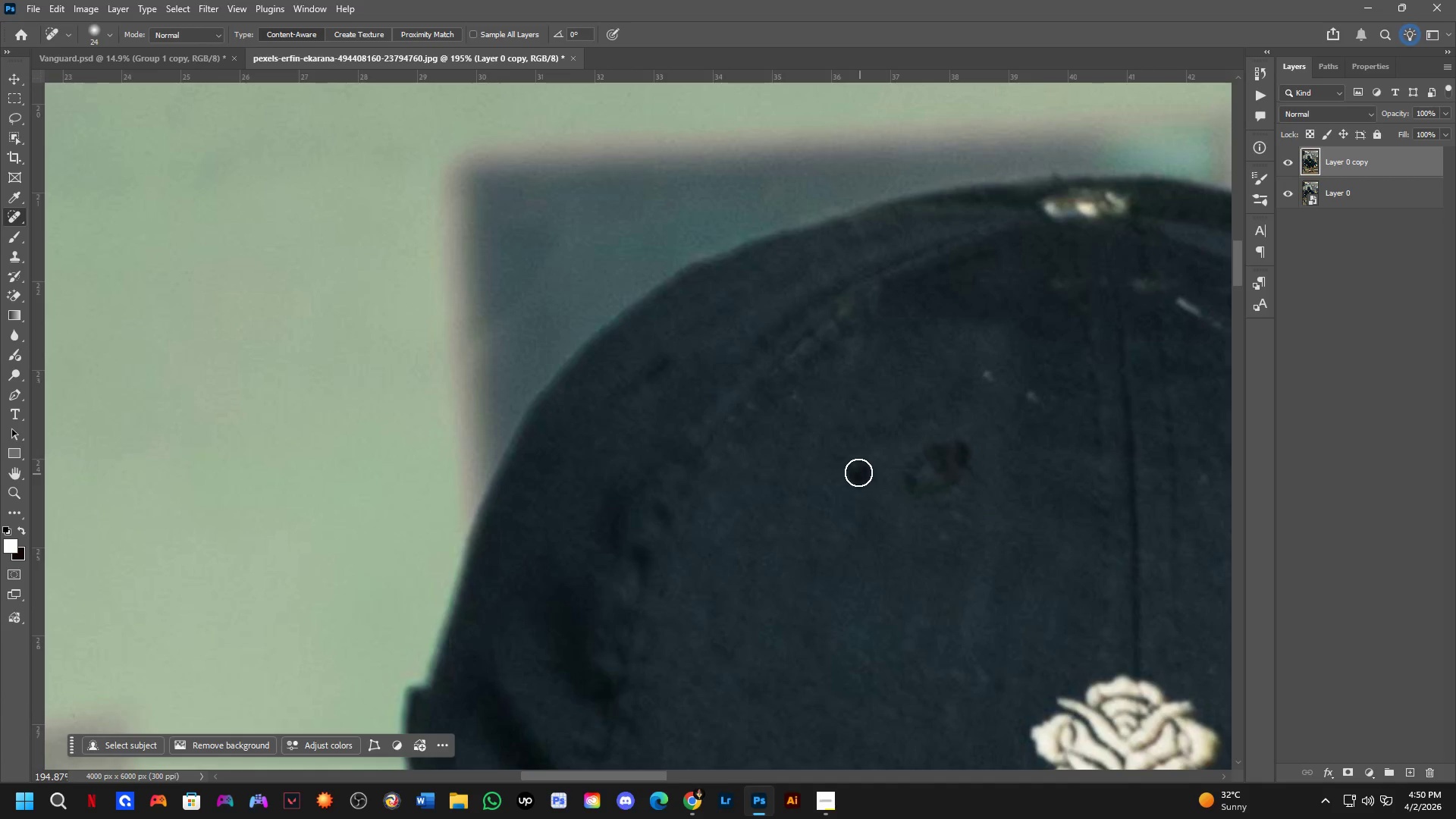 
left_click_drag(start_coordinate=[788, 400], to_coordinate=[813, 391])
 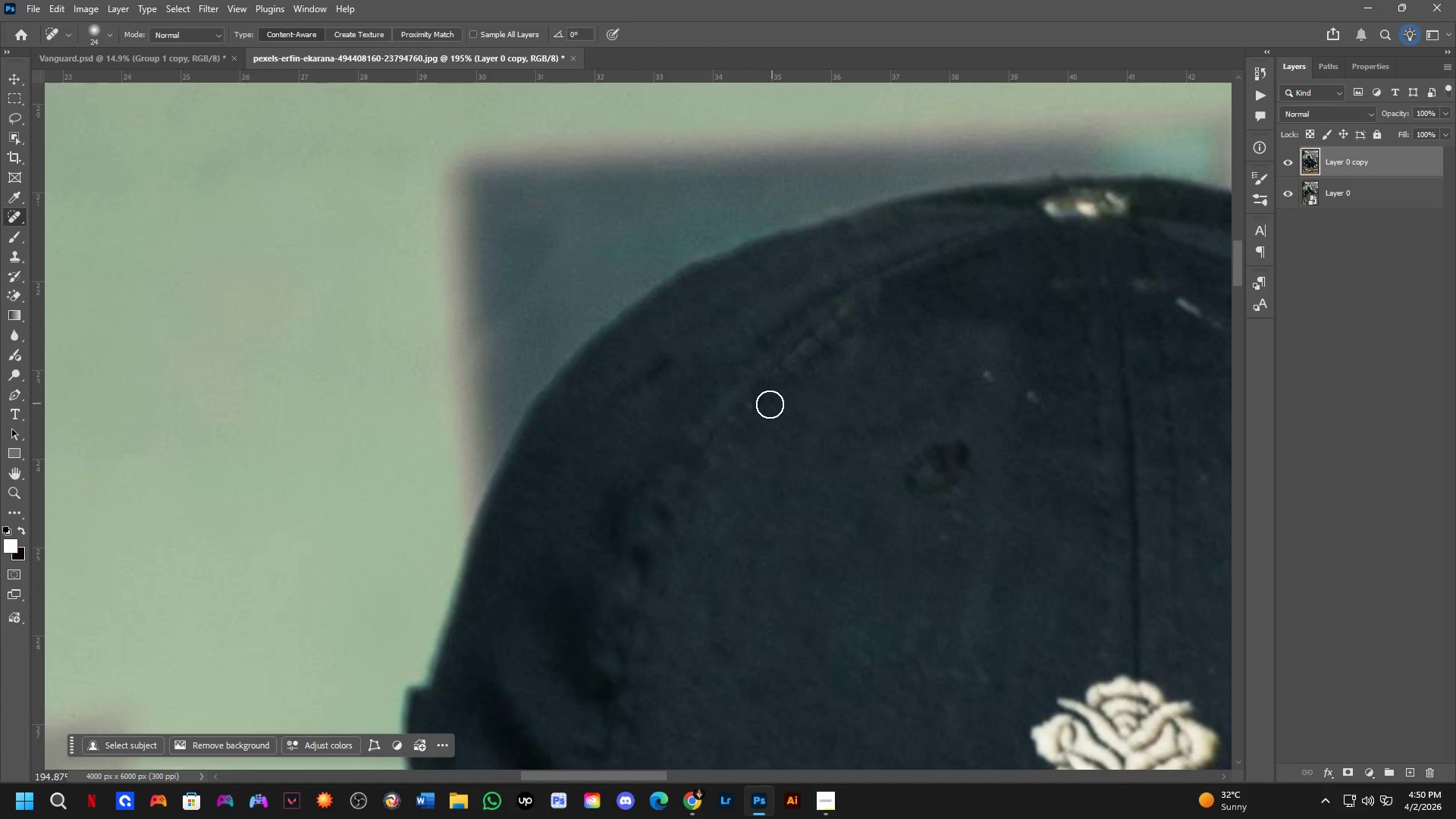 
left_click_drag(start_coordinate=[758, 406], to_coordinate=[737, 415])
 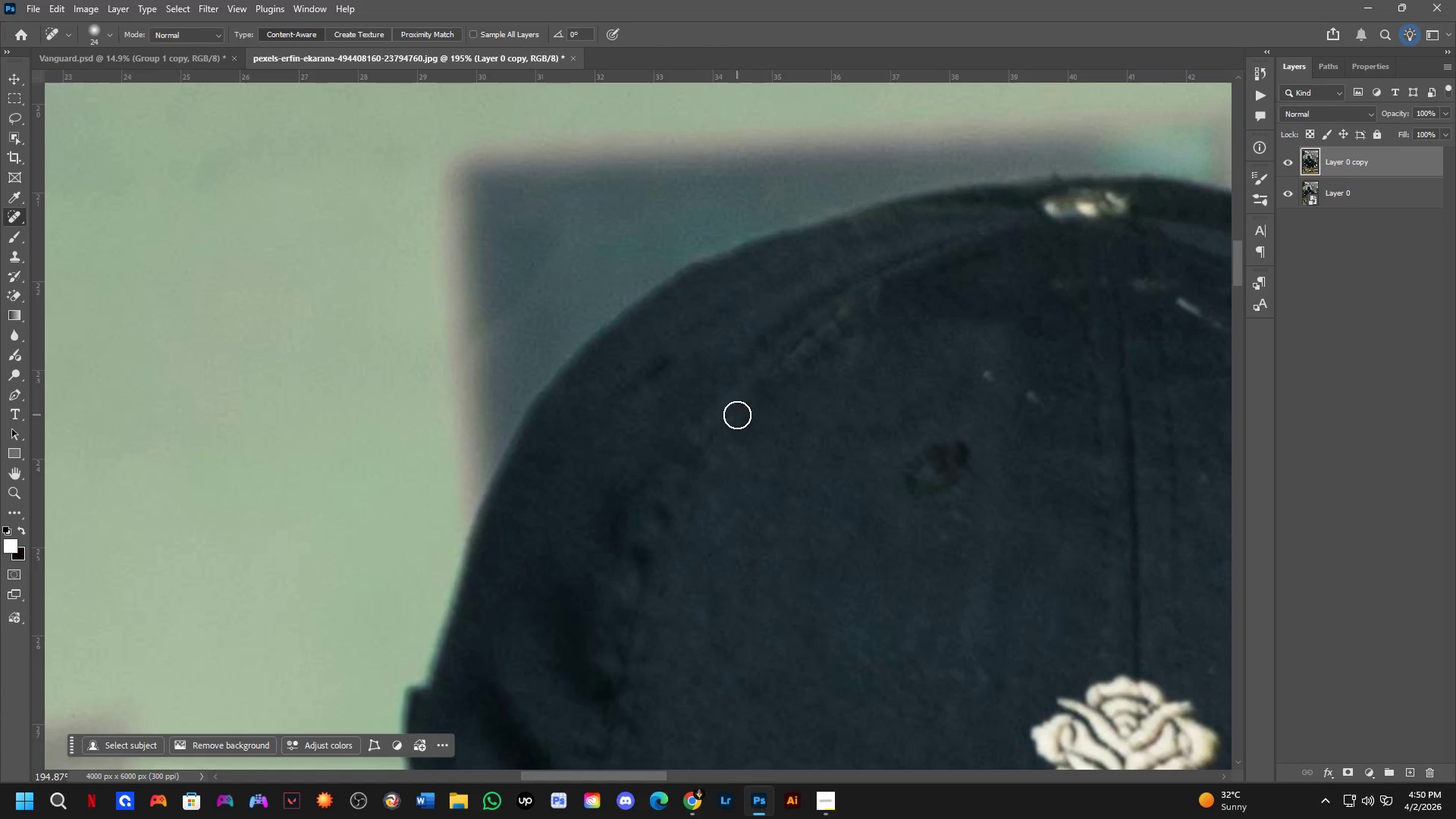 
left_click_drag(start_coordinate=[736, 416], to_coordinate=[733, 427])
 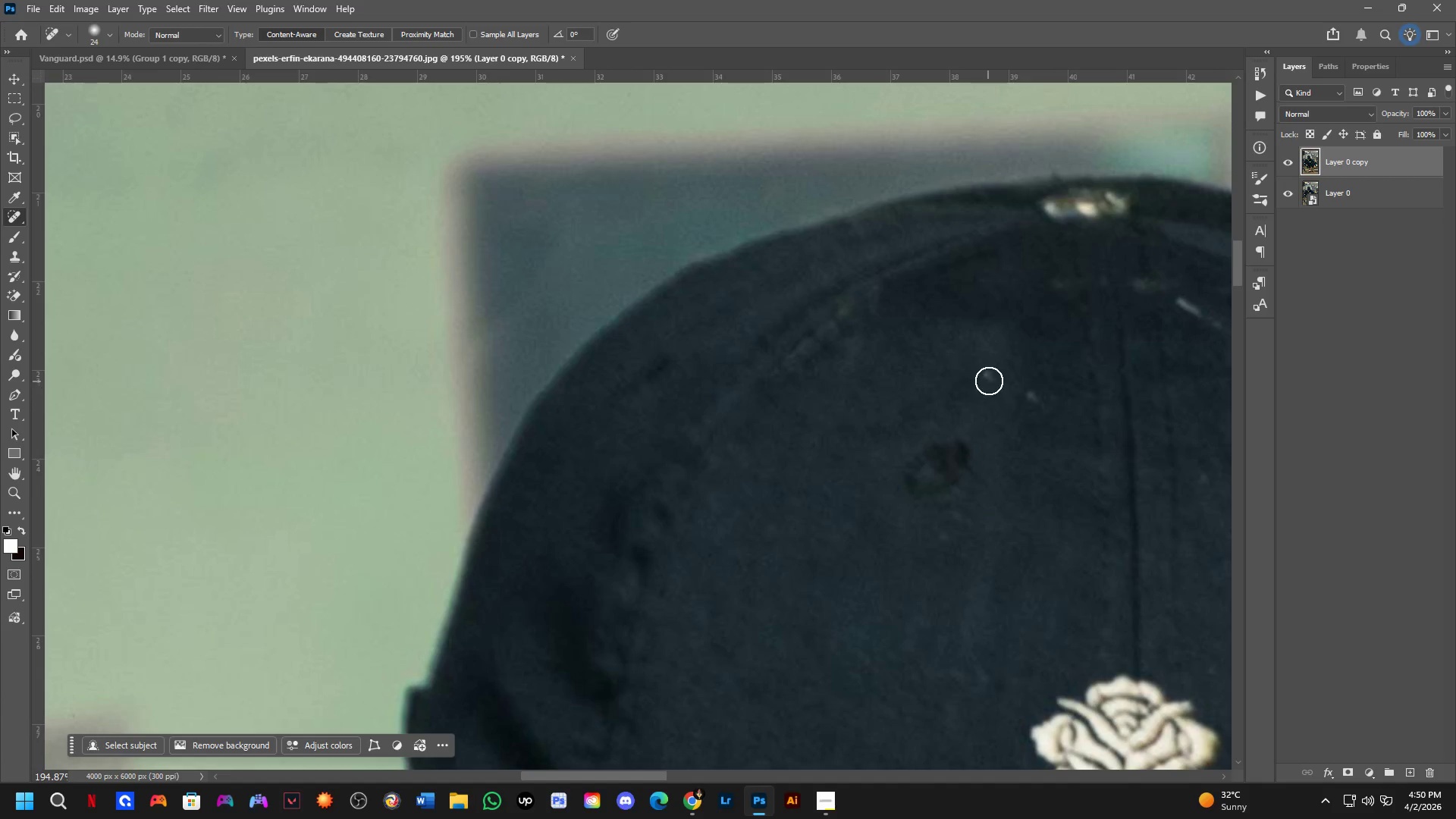 
left_click_drag(start_coordinate=[990, 379], to_coordinate=[981, 377])
 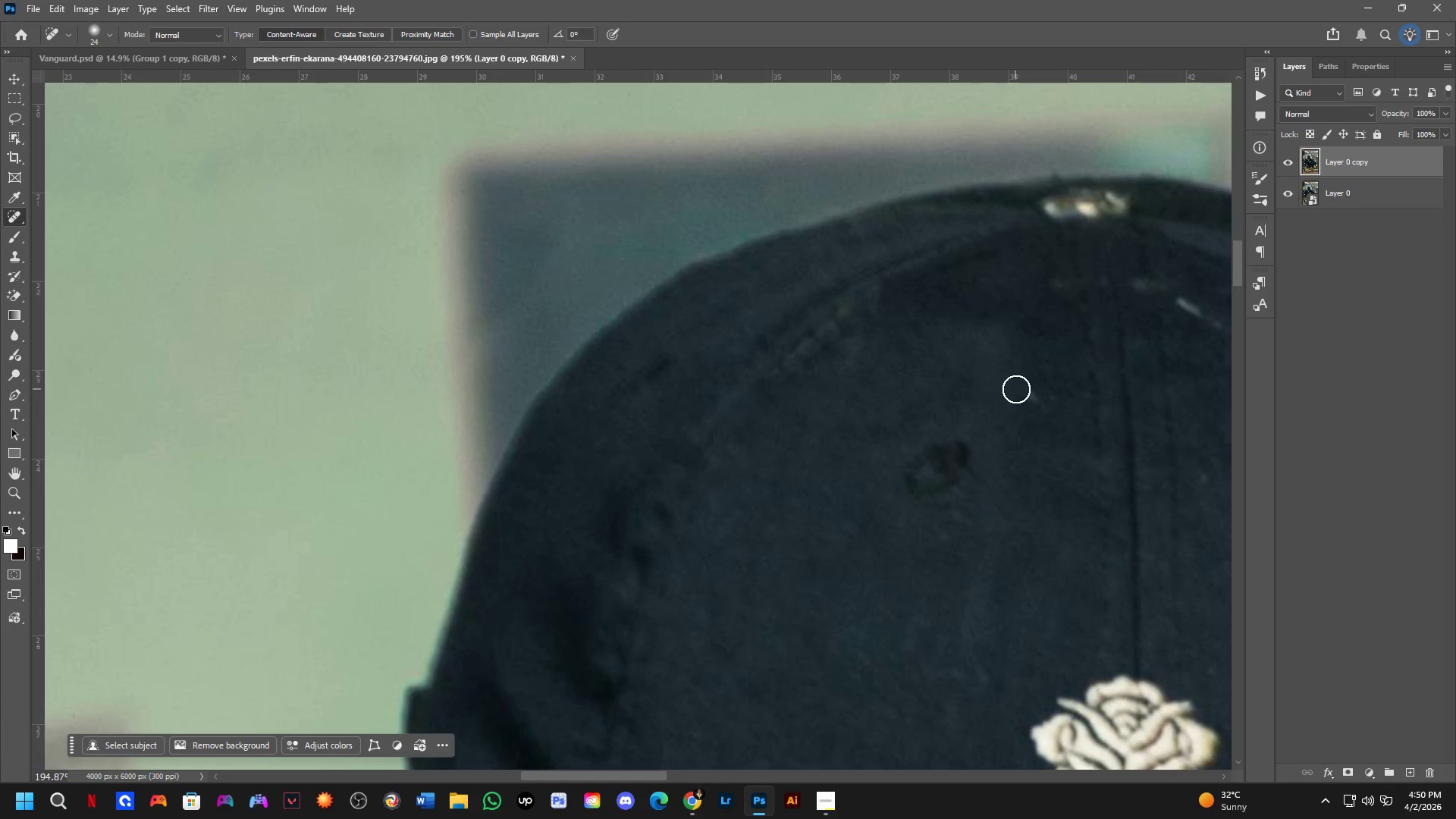 
left_click_drag(start_coordinate=[1025, 387], to_coordinate=[1050, 419])
 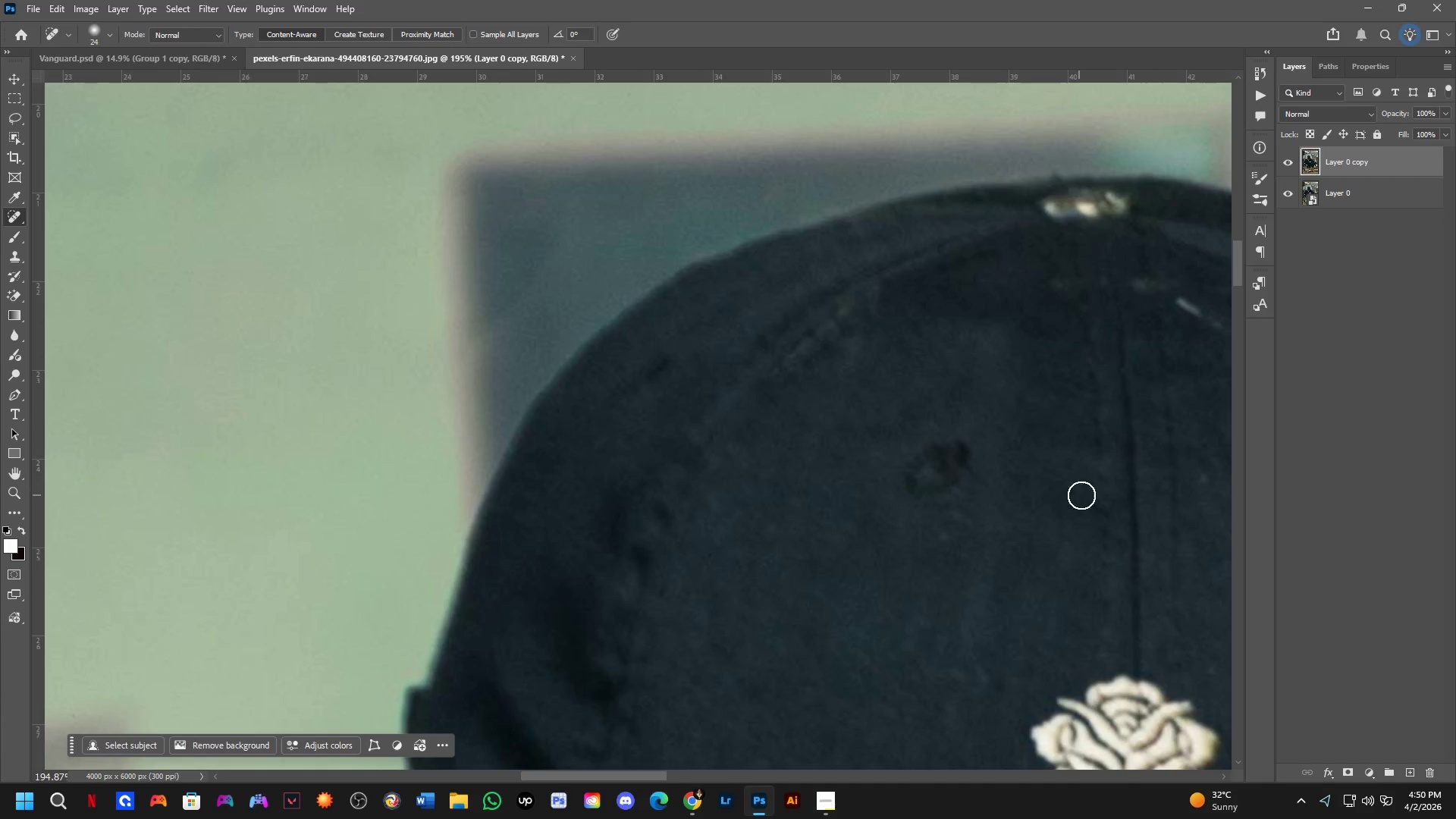 
hold_key(key=Space, duration=0.55)
 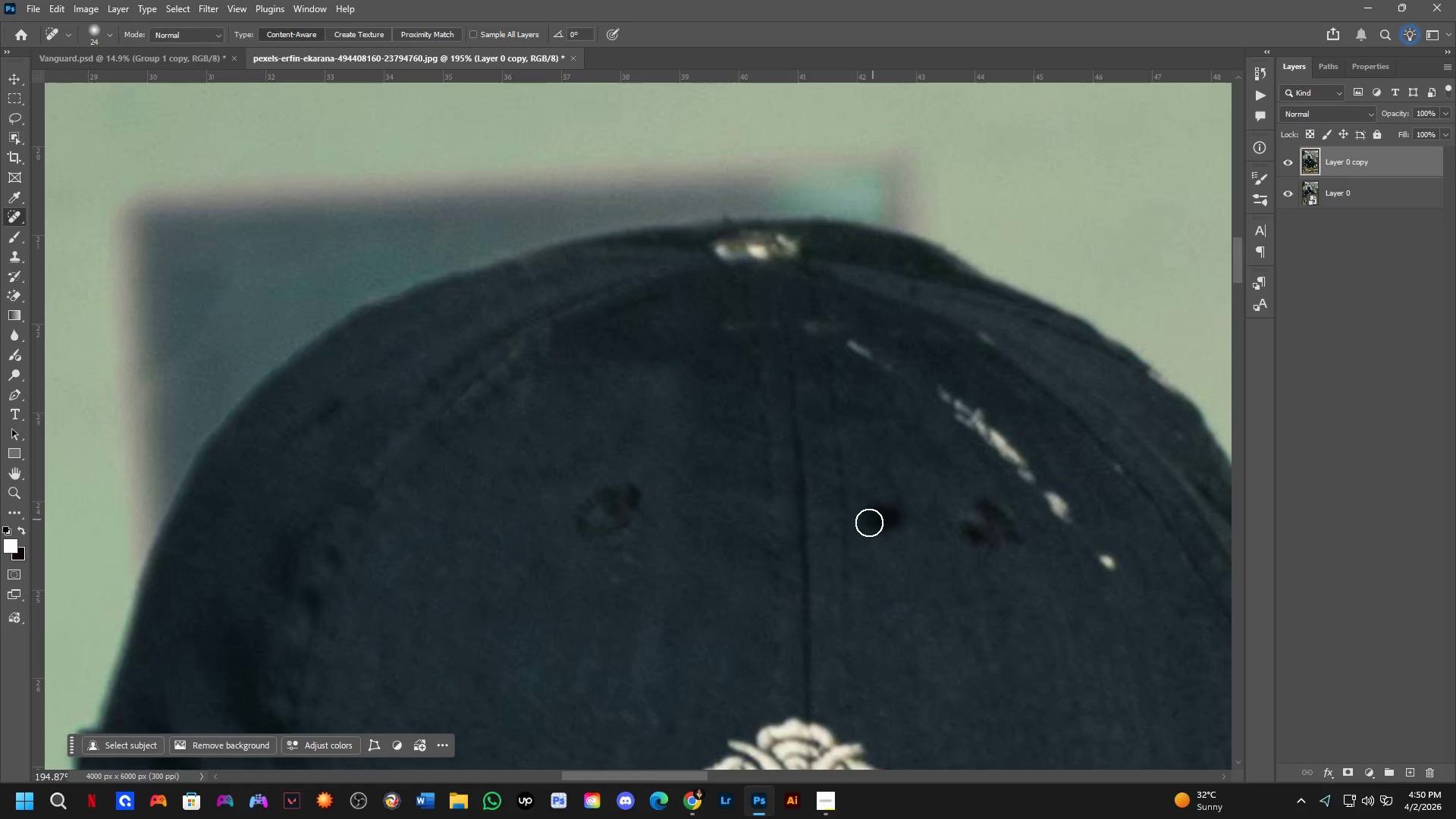 
left_click_drag(start_coordinate=[1087, 497], to_coordinate=[758, 539])
 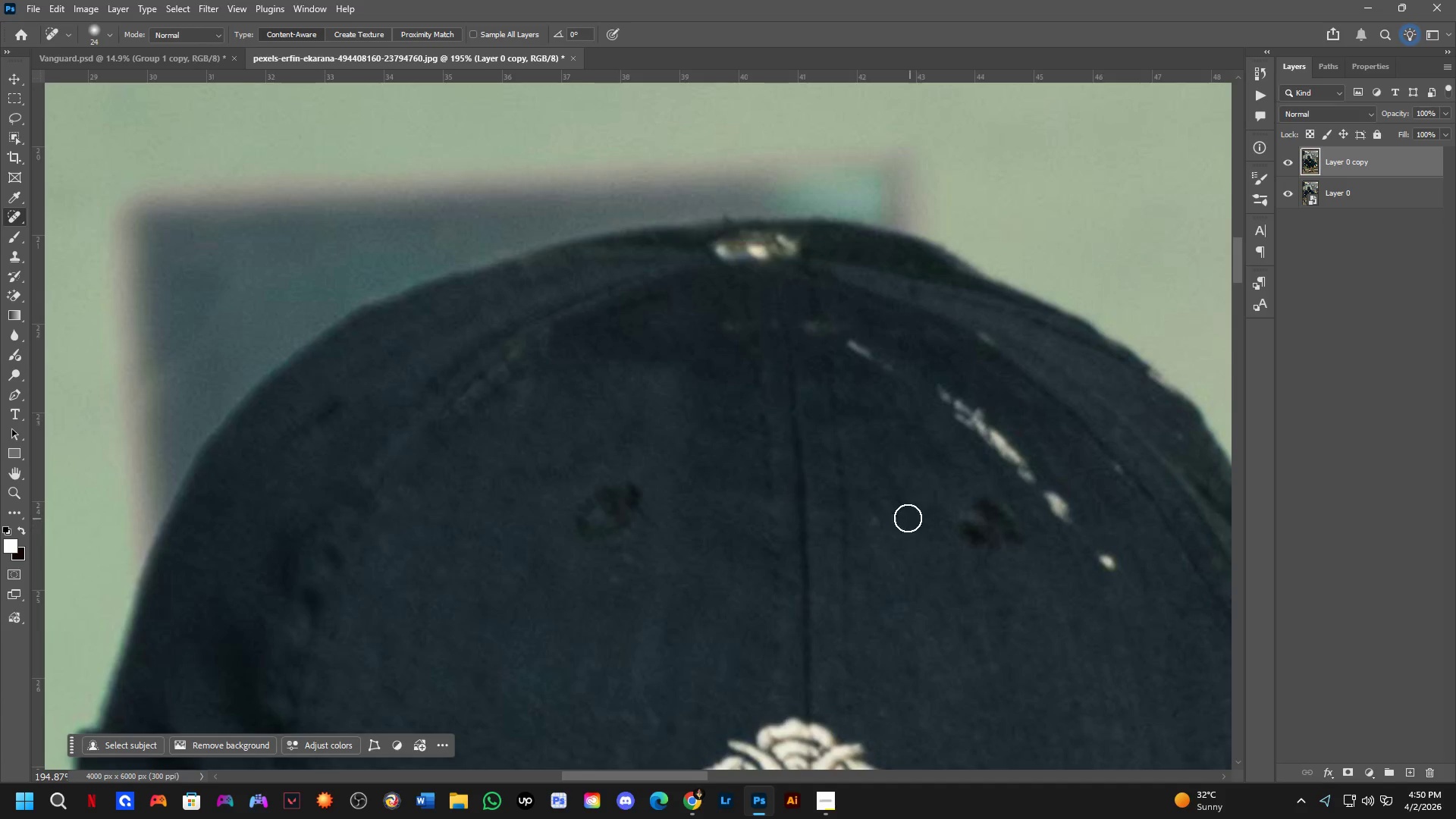 
left_click_drag(start_coordinate=[892, 518], to_coordinate=[868, 526])
 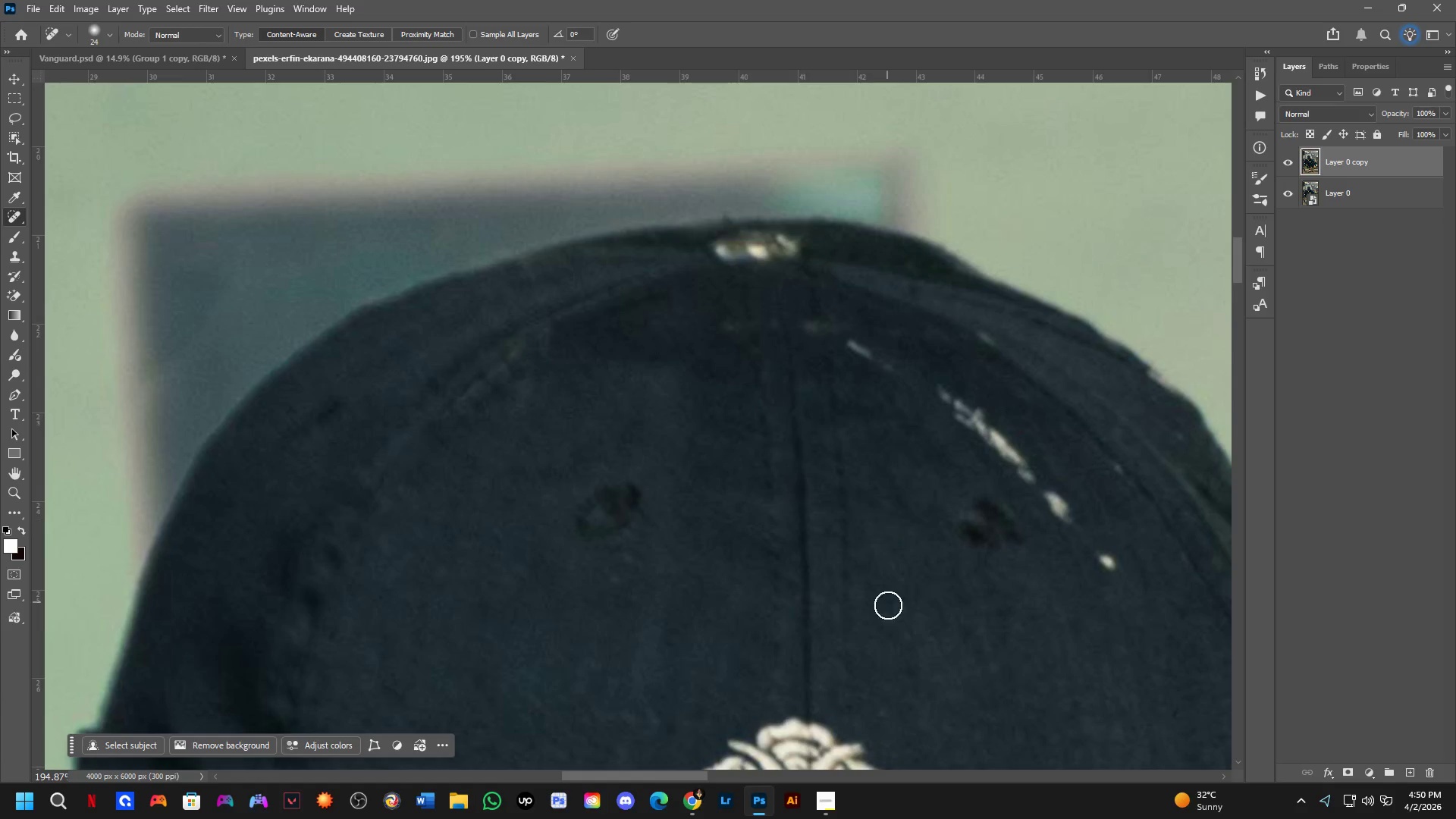 
hold_key(key=Space, duration=0.52)
 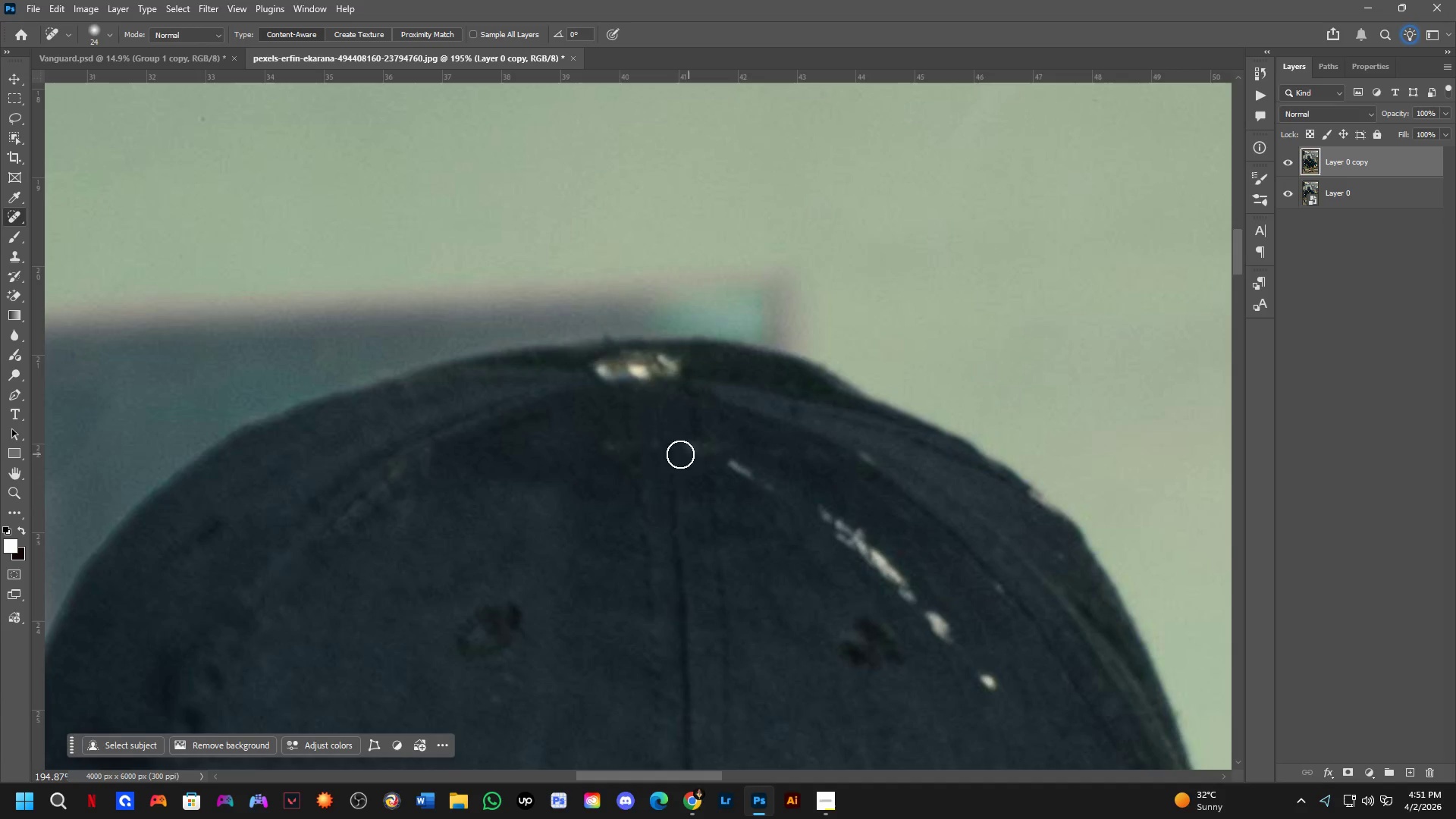 
left_click_drag(start_coordinate=[913, 577], to_coordinate=[794, 697])
 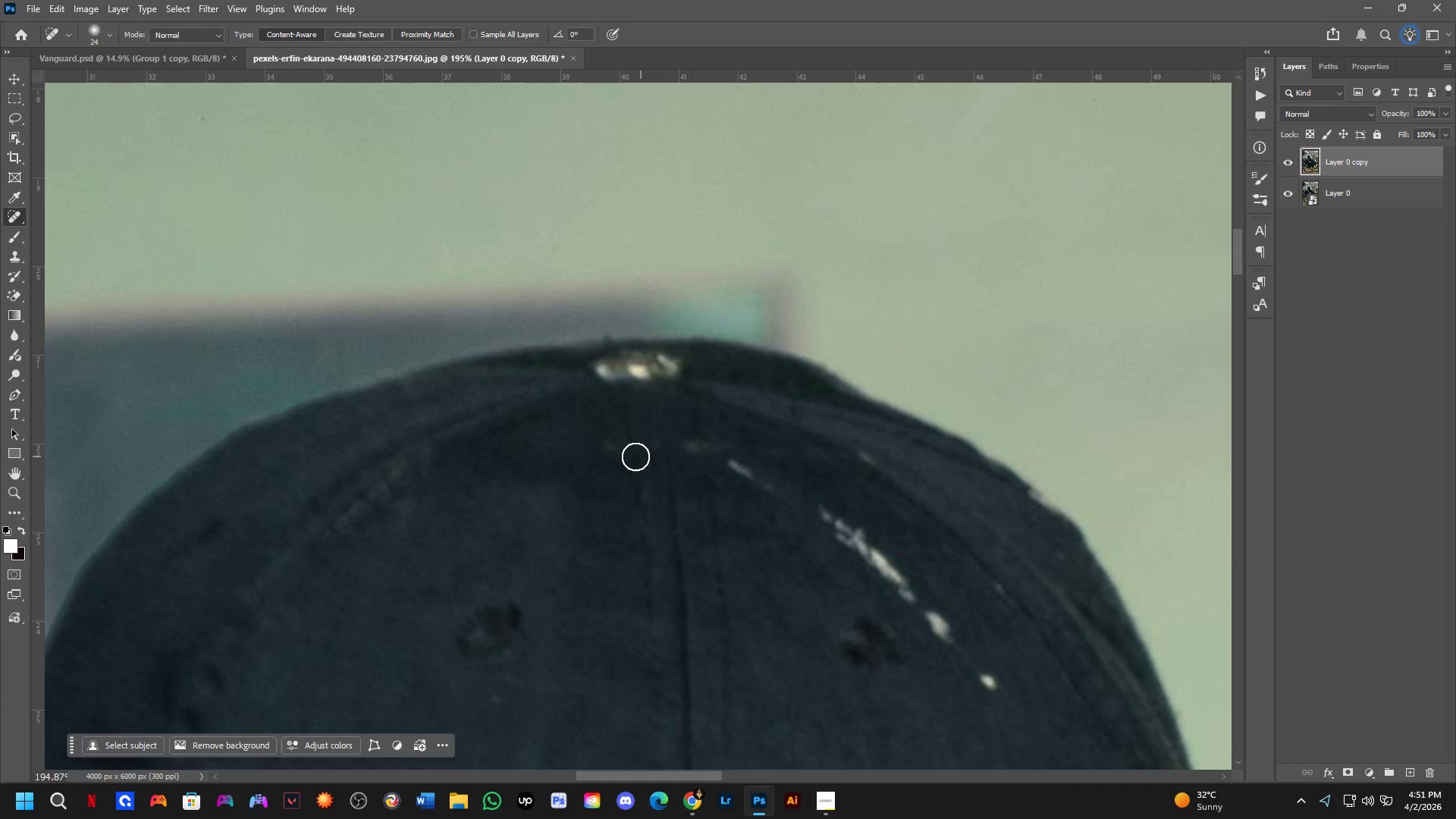 
left_click_drag(start_coordinate=[613, 450], to_coordinate=[629, 445])
 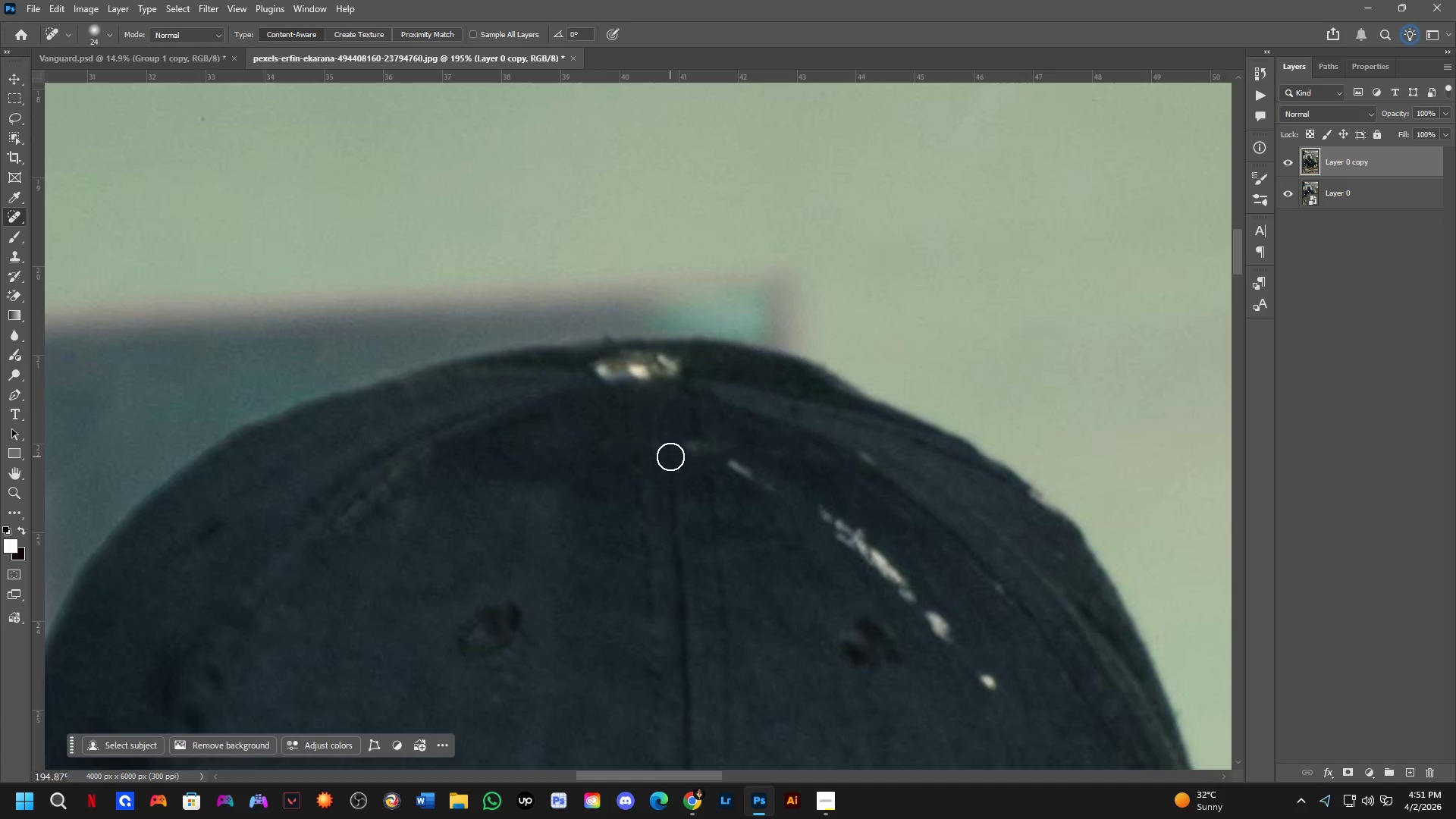 
left_click_drag(start_coordinate=[681, 450], to_coordinate=[713, 450])
 